 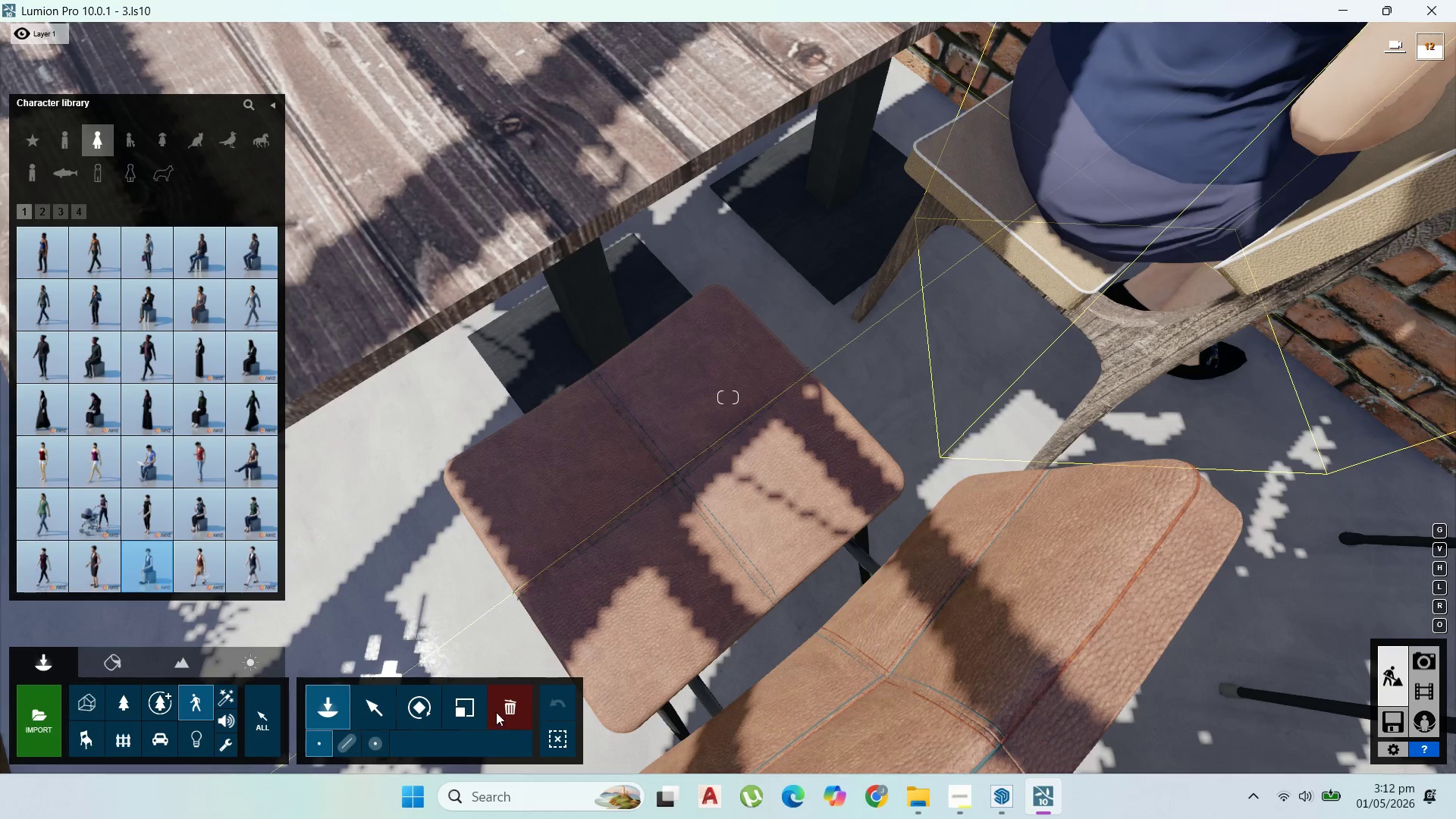 
left_click_drag(start_coordinate=[1079, 168], to_coordinate=[843, 58])
 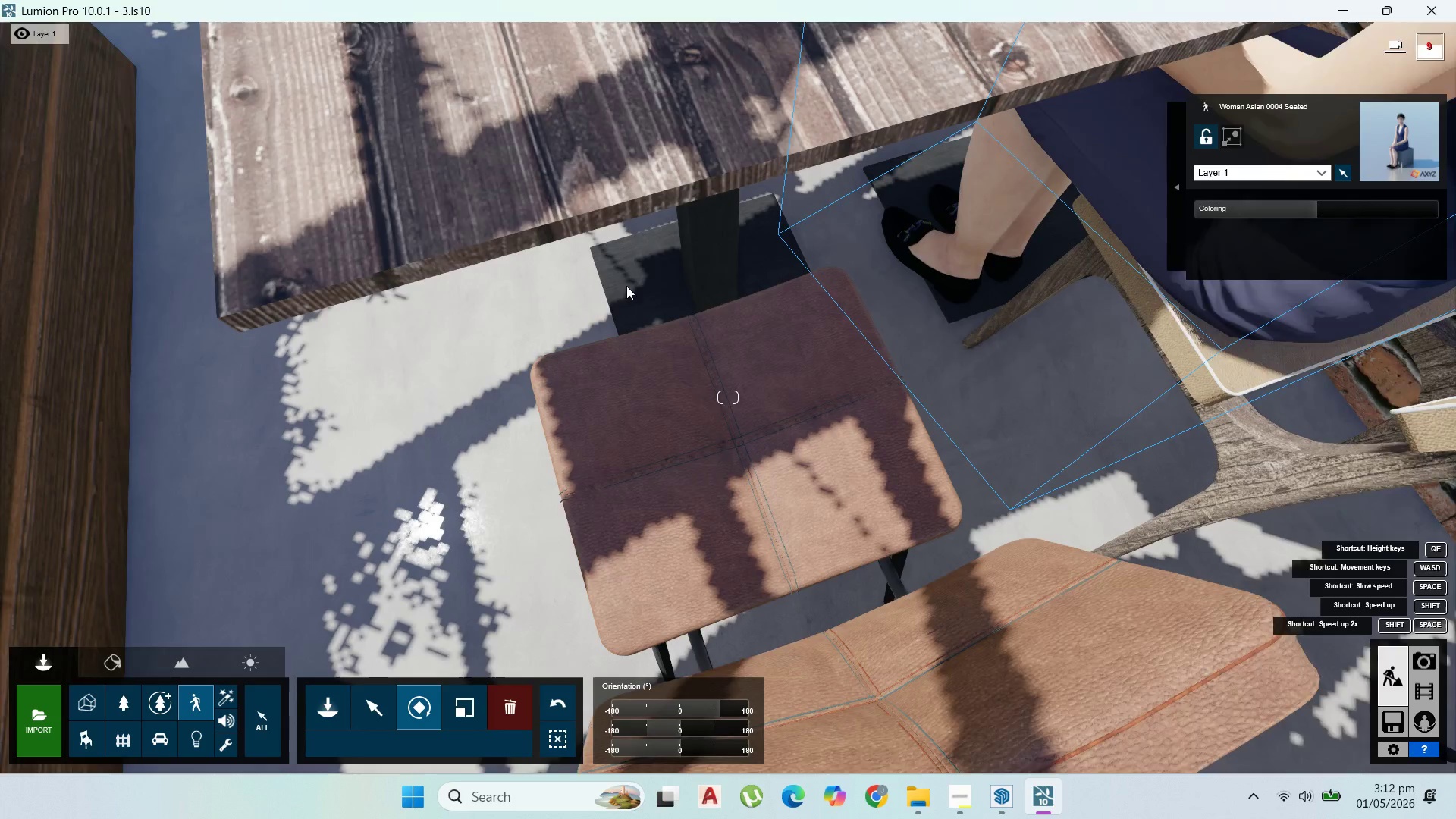 
hold_key(key=W, duration=1.09)
 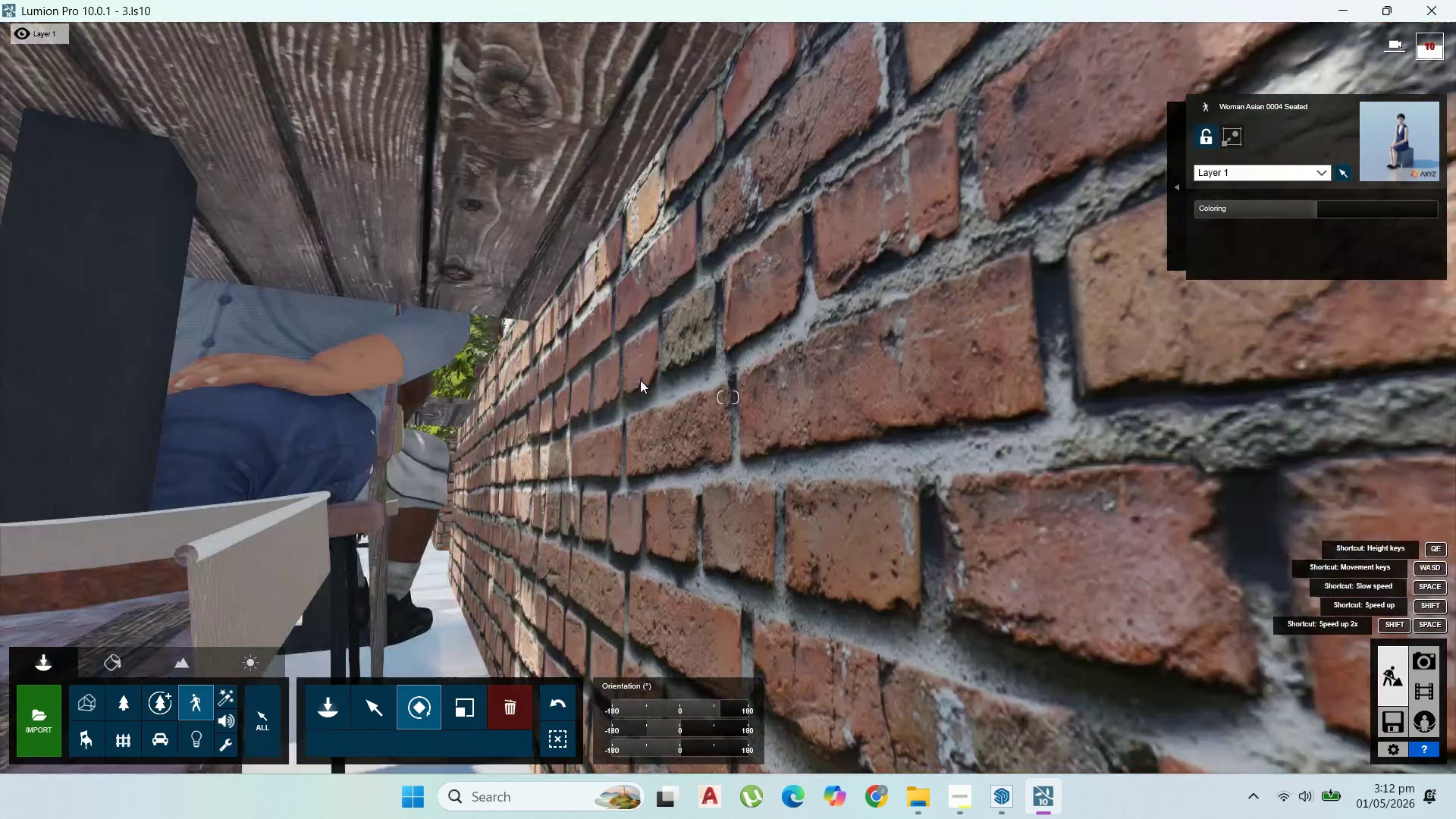 
hold_key(key=A, duration=0.33)
 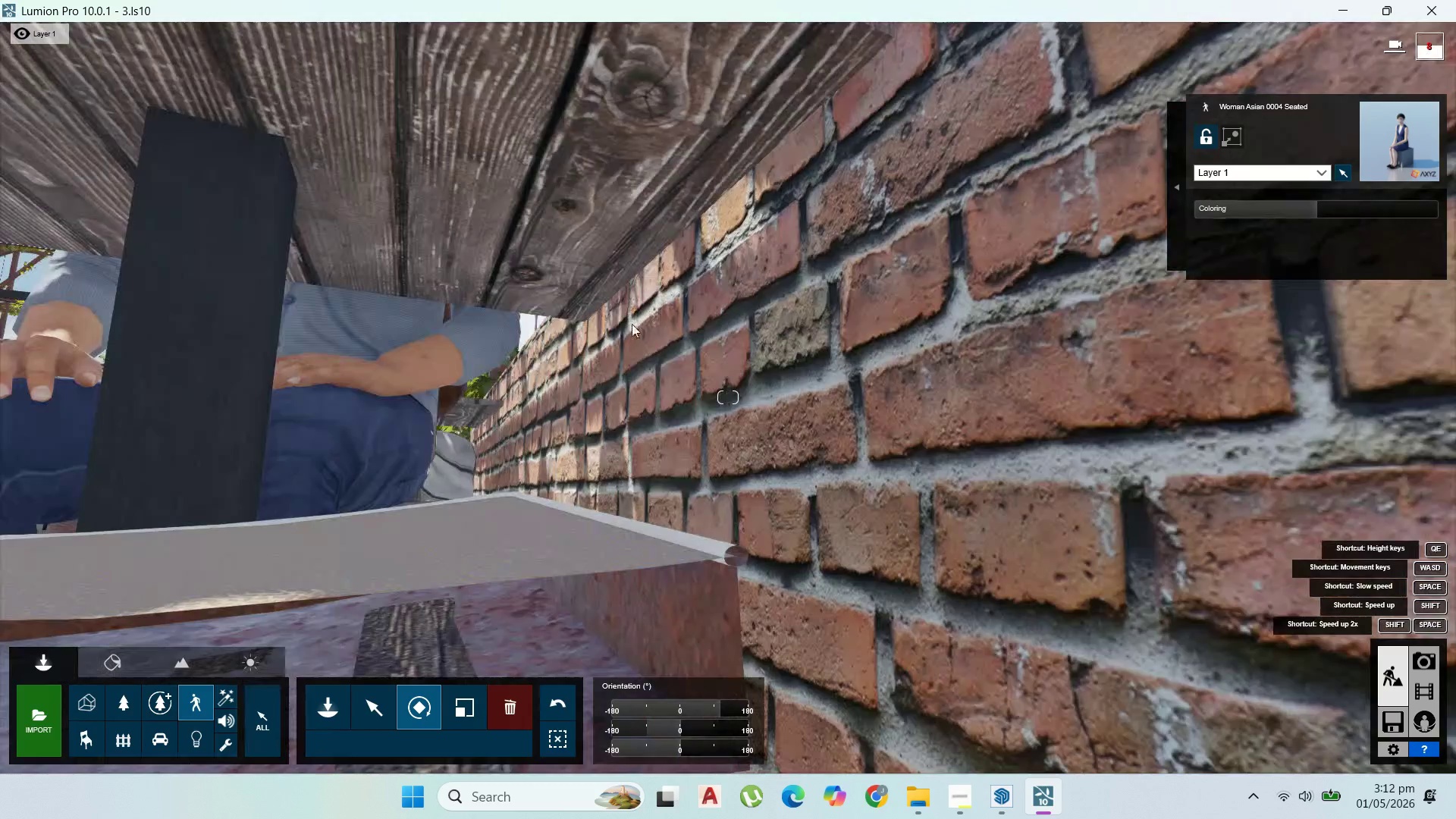 
hold_key(key=S, duration=0.95)
 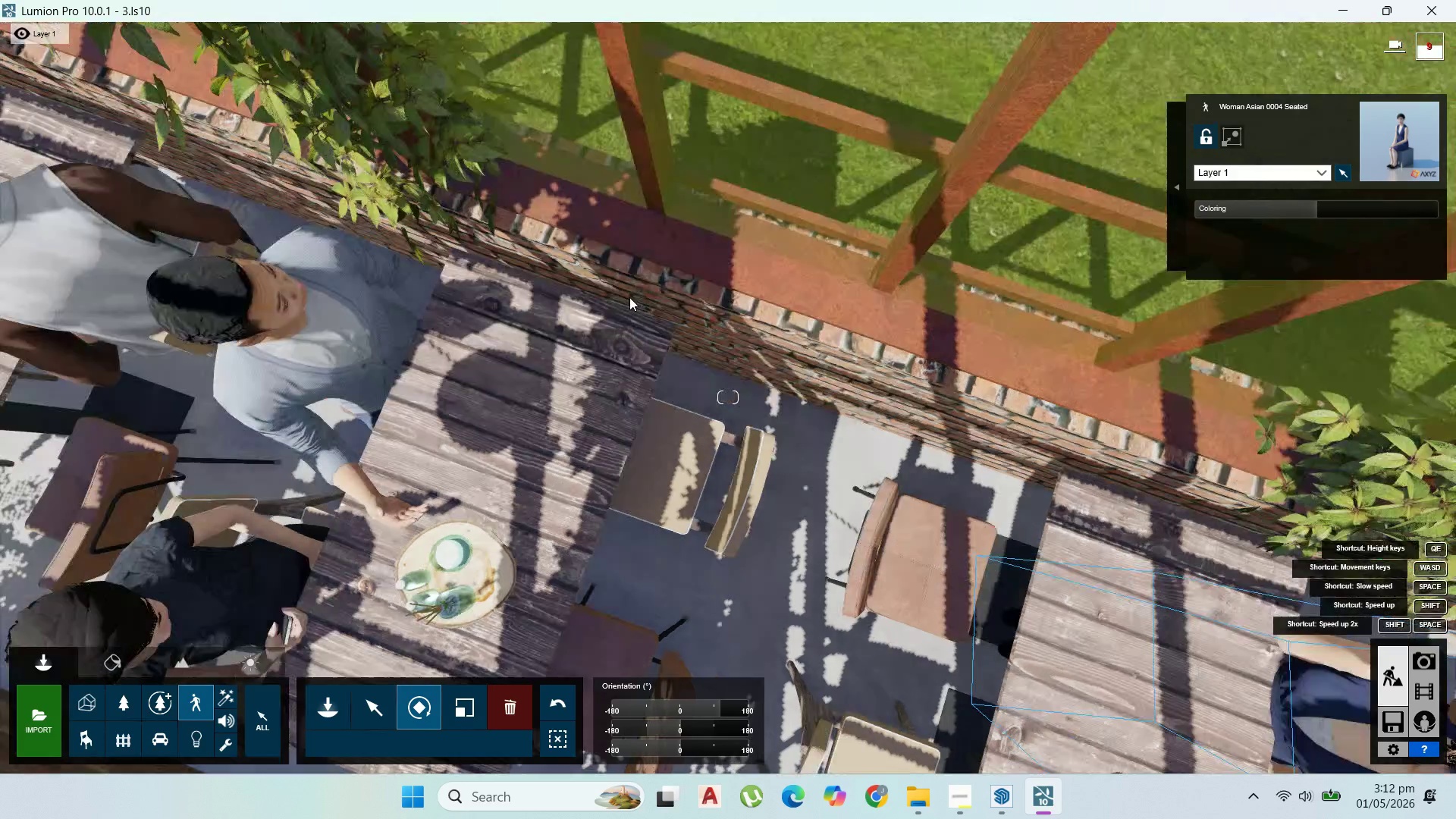 
type(dwww)
 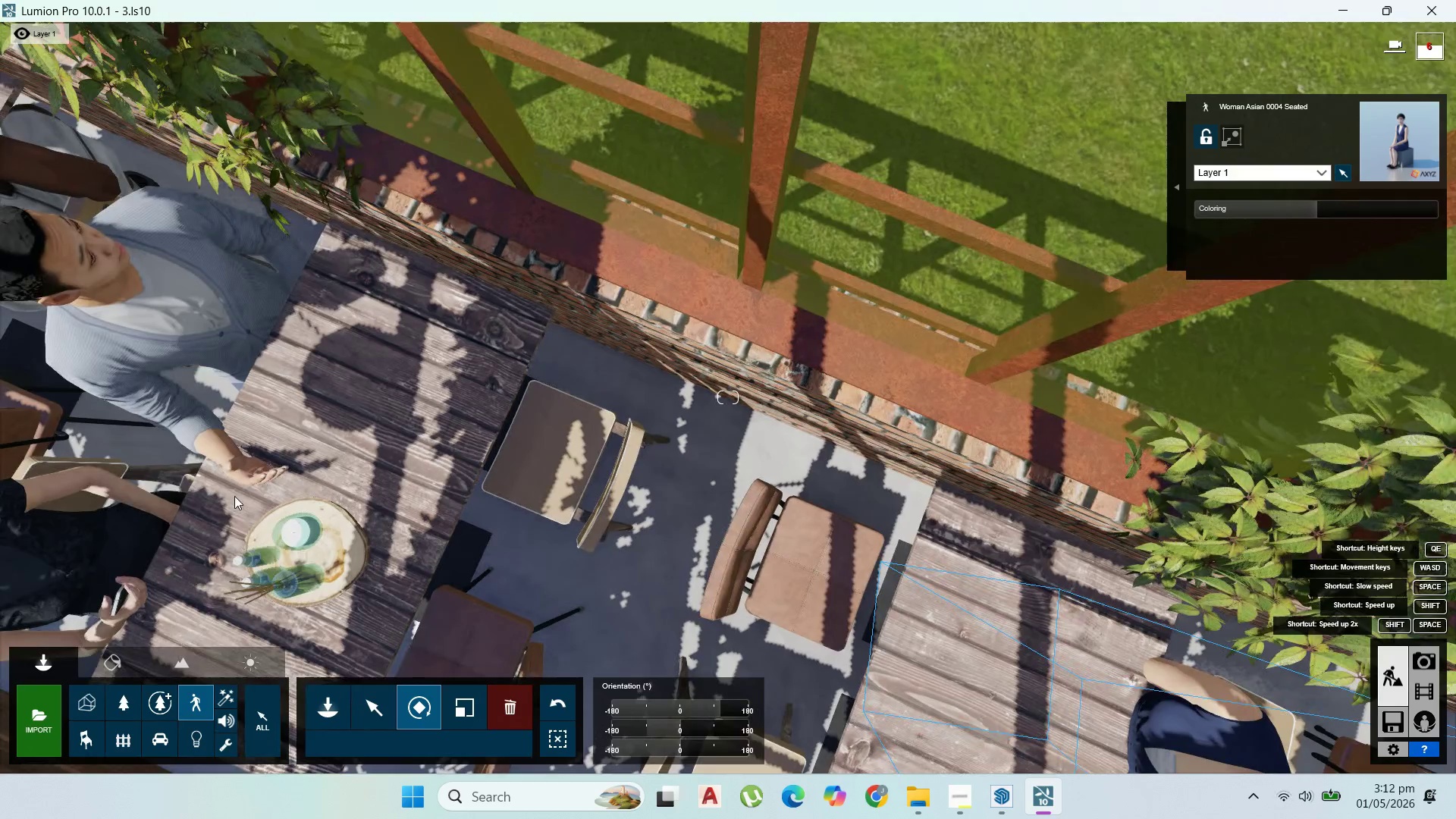 
left_click([324, 686])
 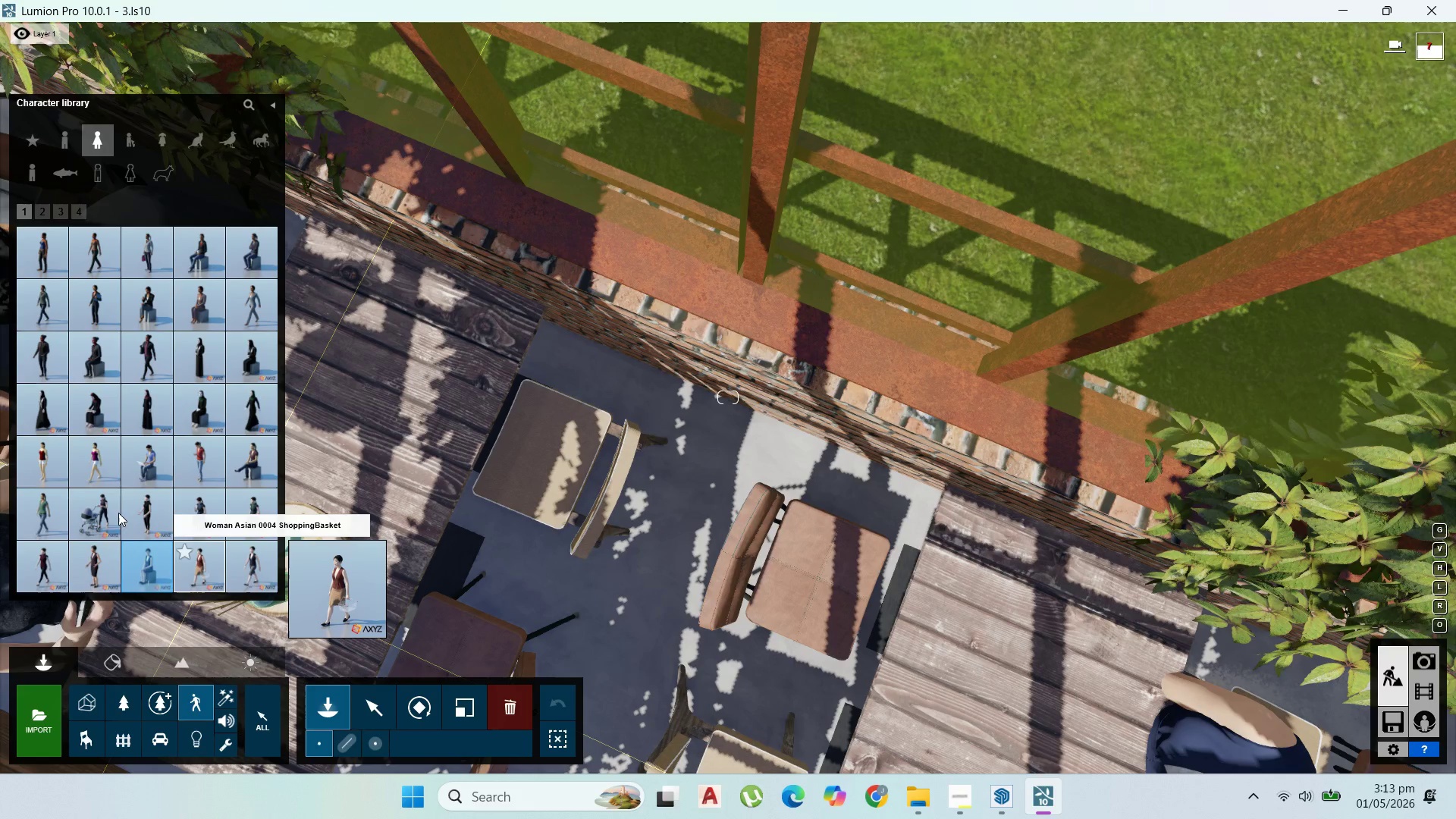 
wait(6.02)
 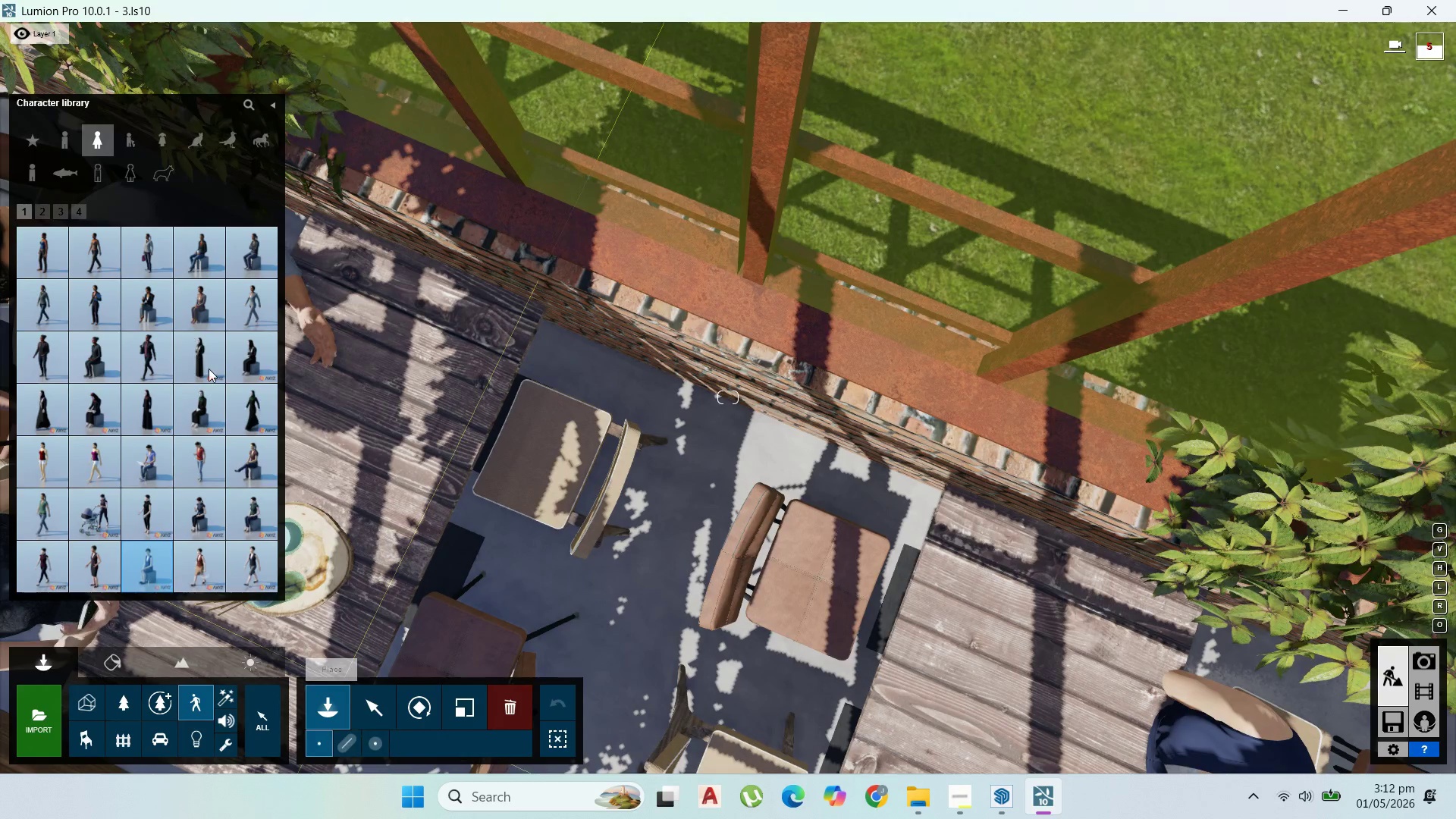 
left_click([89, 407])
 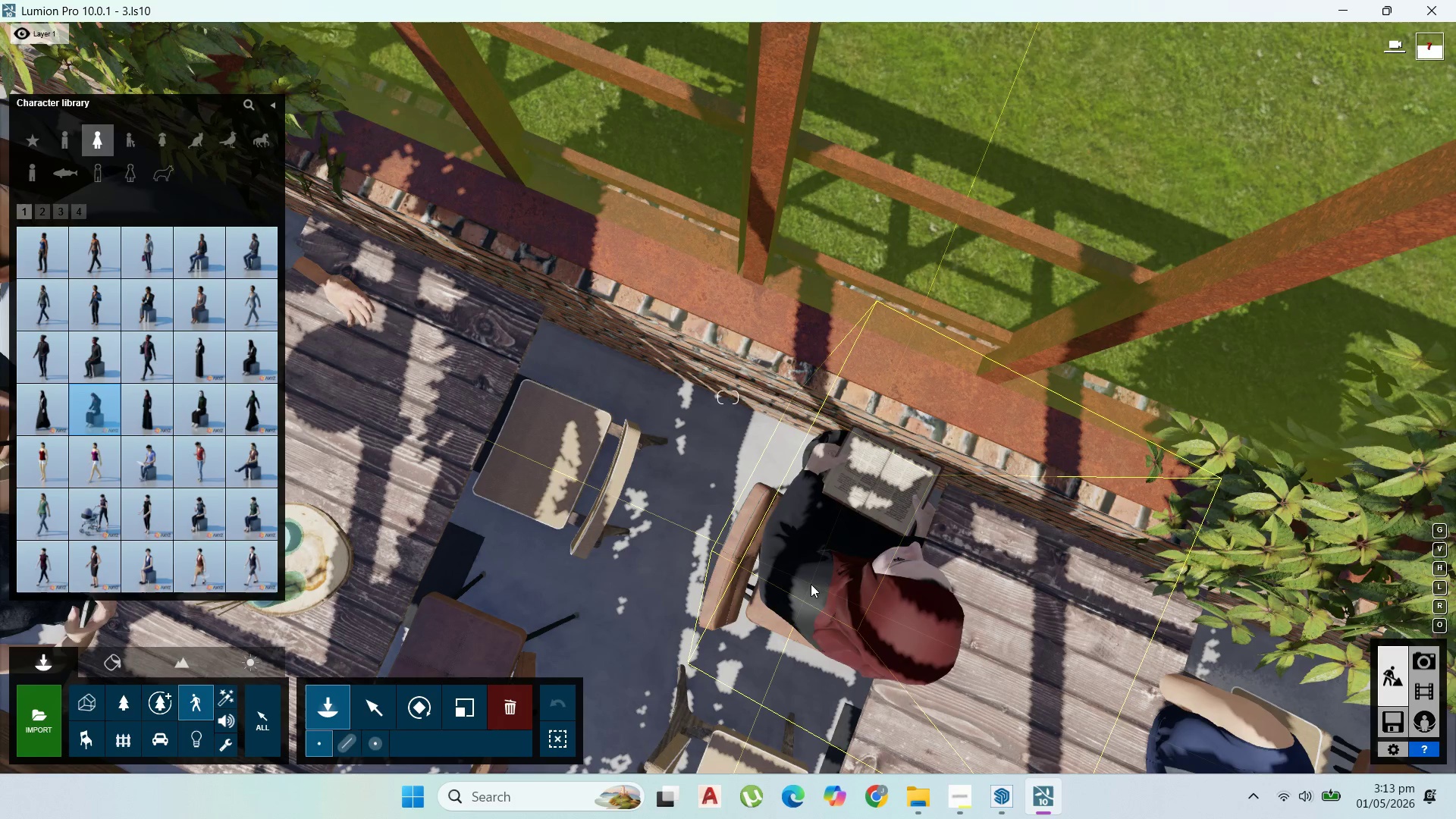 
left_click([811, 584])
 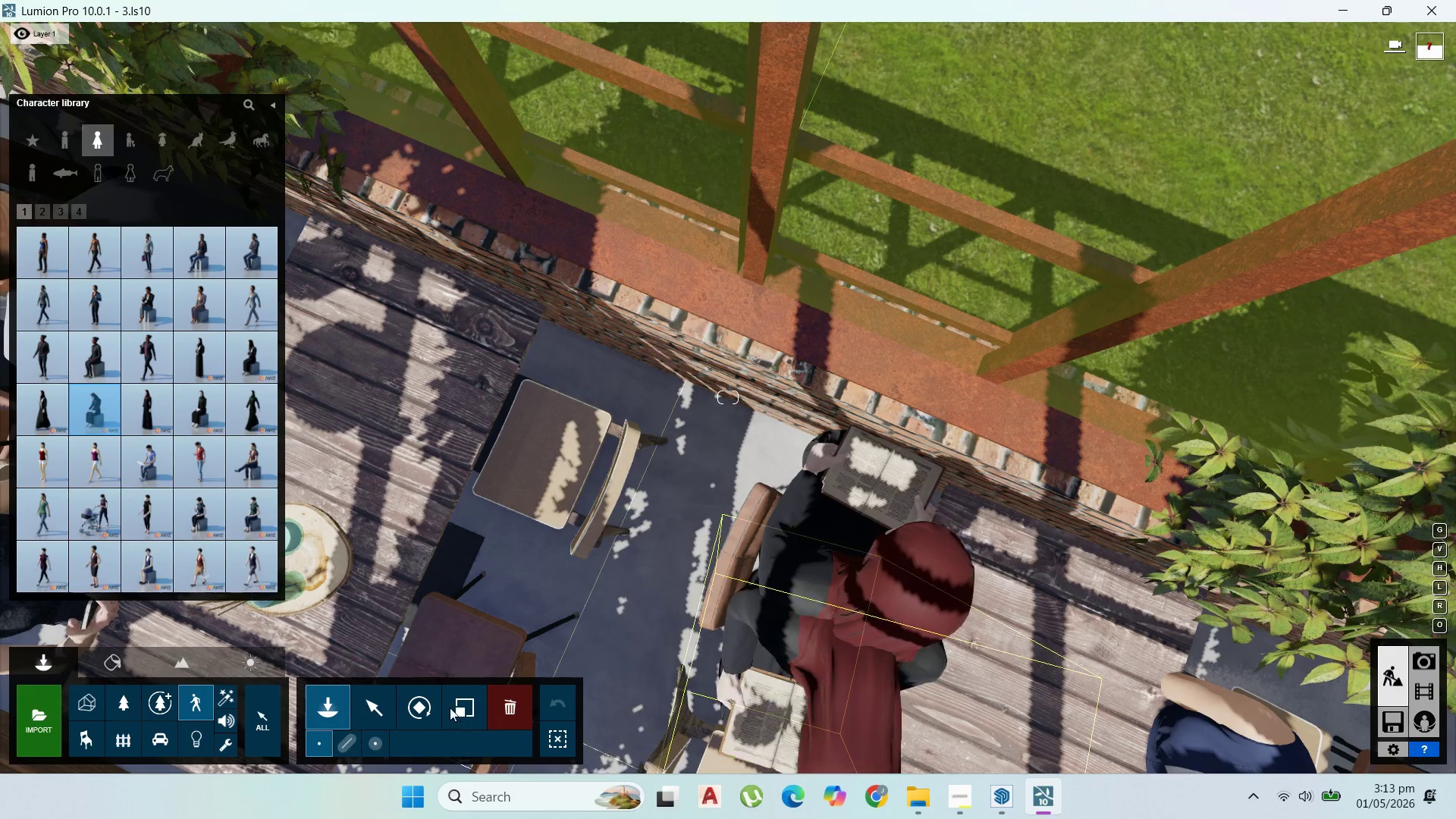 
left_click([414, 699])
 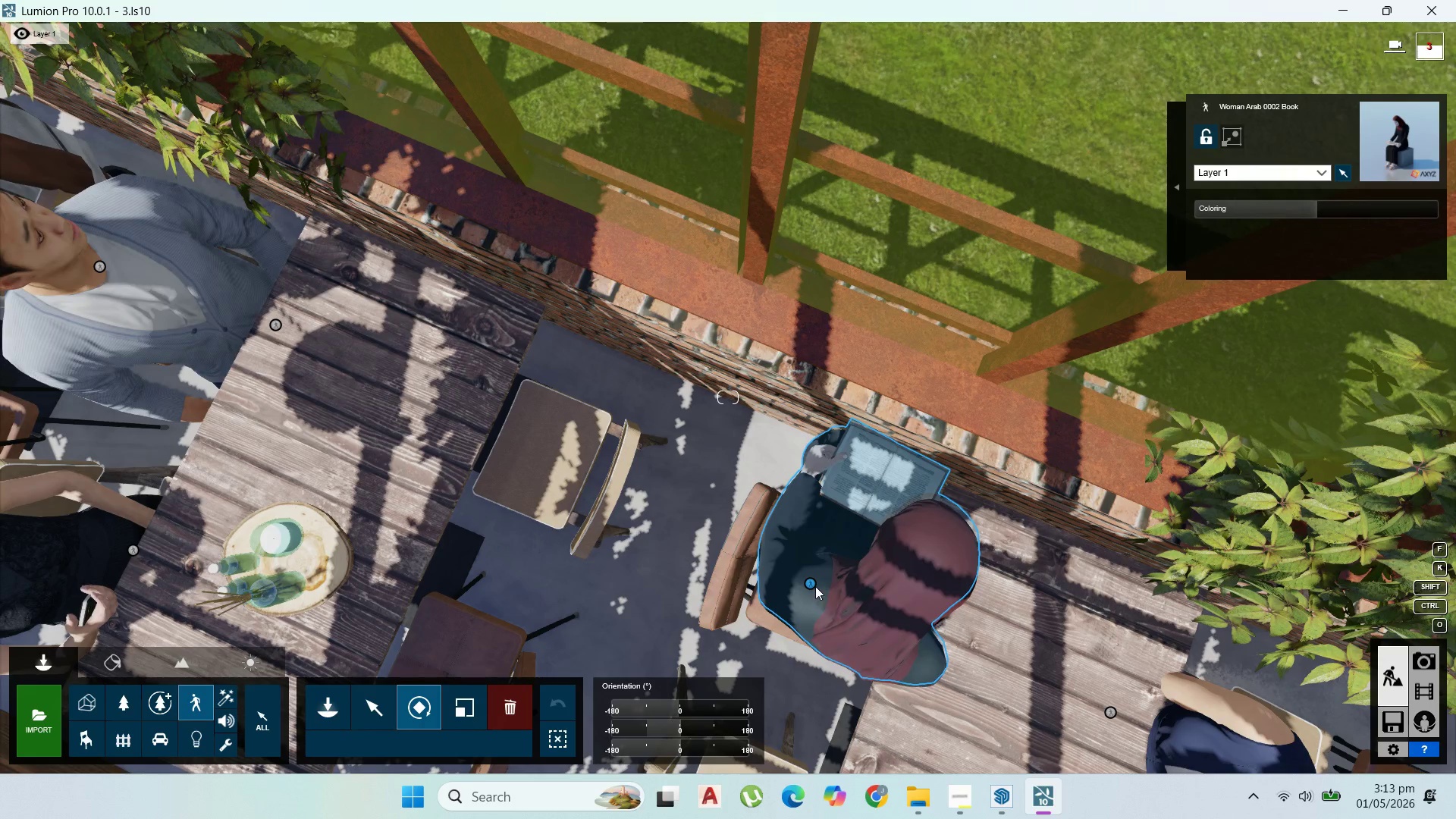 
left_click_drag(start_coordinate=[811, 579], to_coordinate=[1173, 686])
 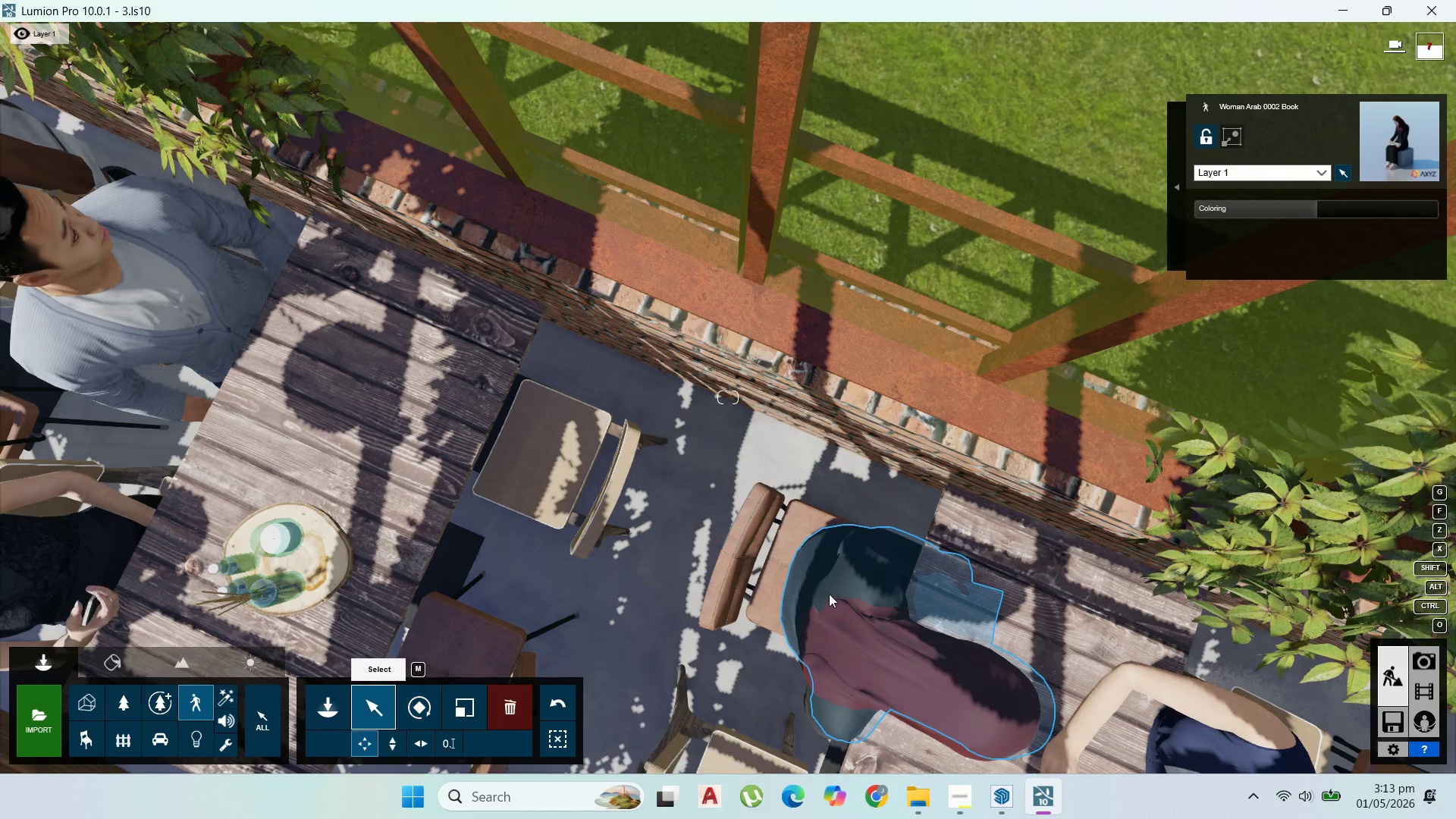 
left_click_drag(start_coordinate=[809, 582], to_coordinate=[773, 557])
 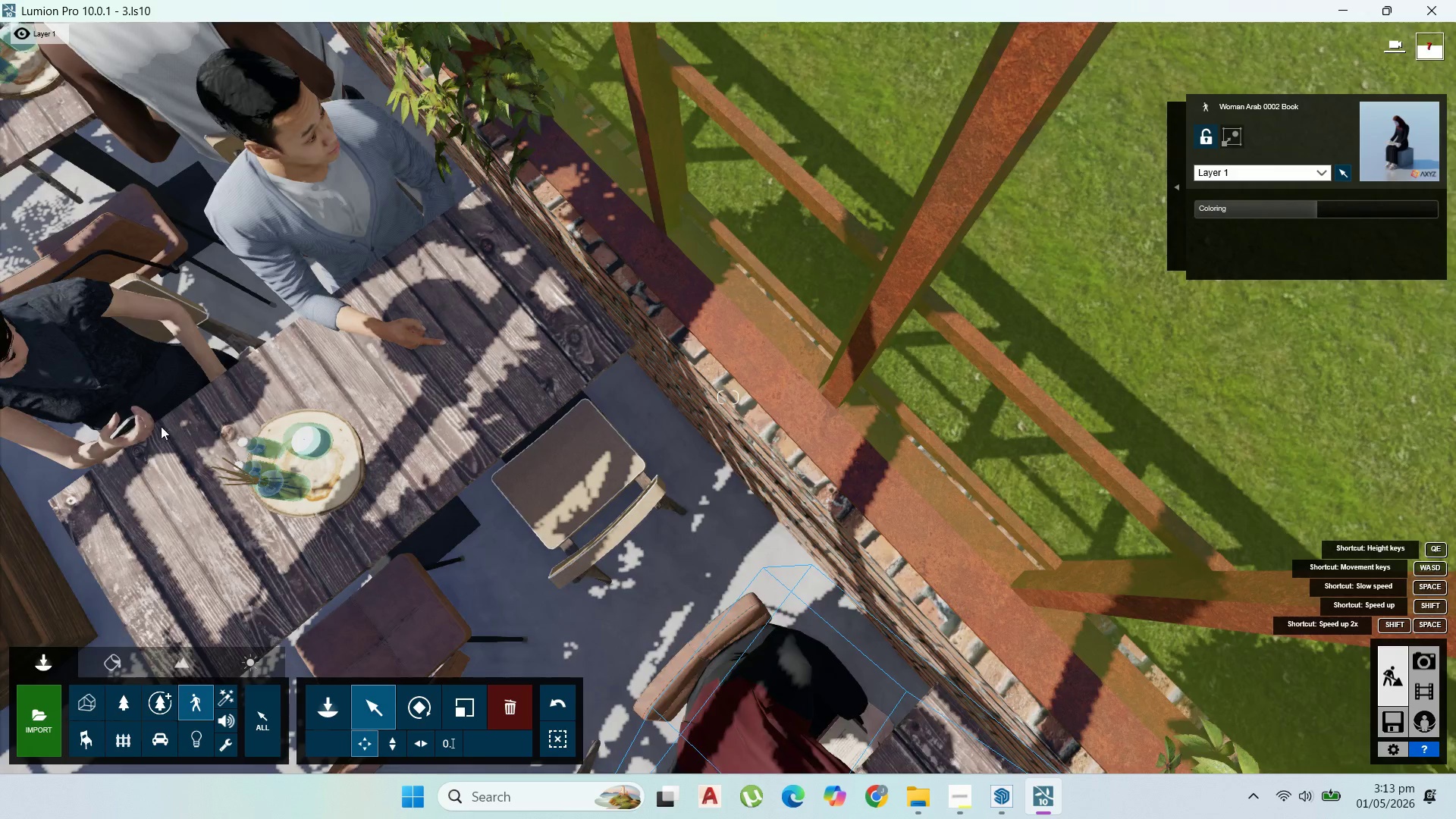 
hold_key(key=A, duration=1.5)
 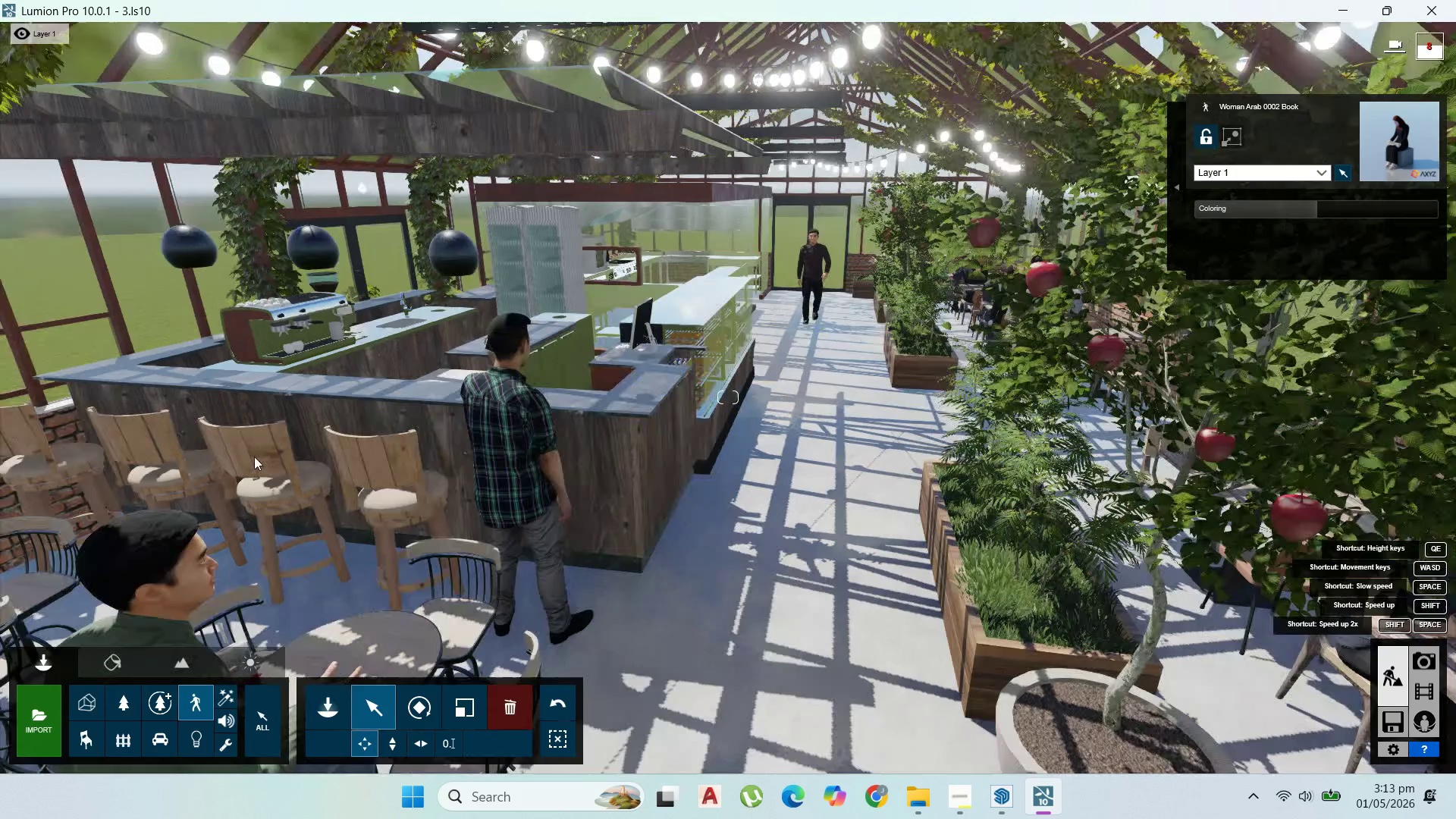 
key(A)
 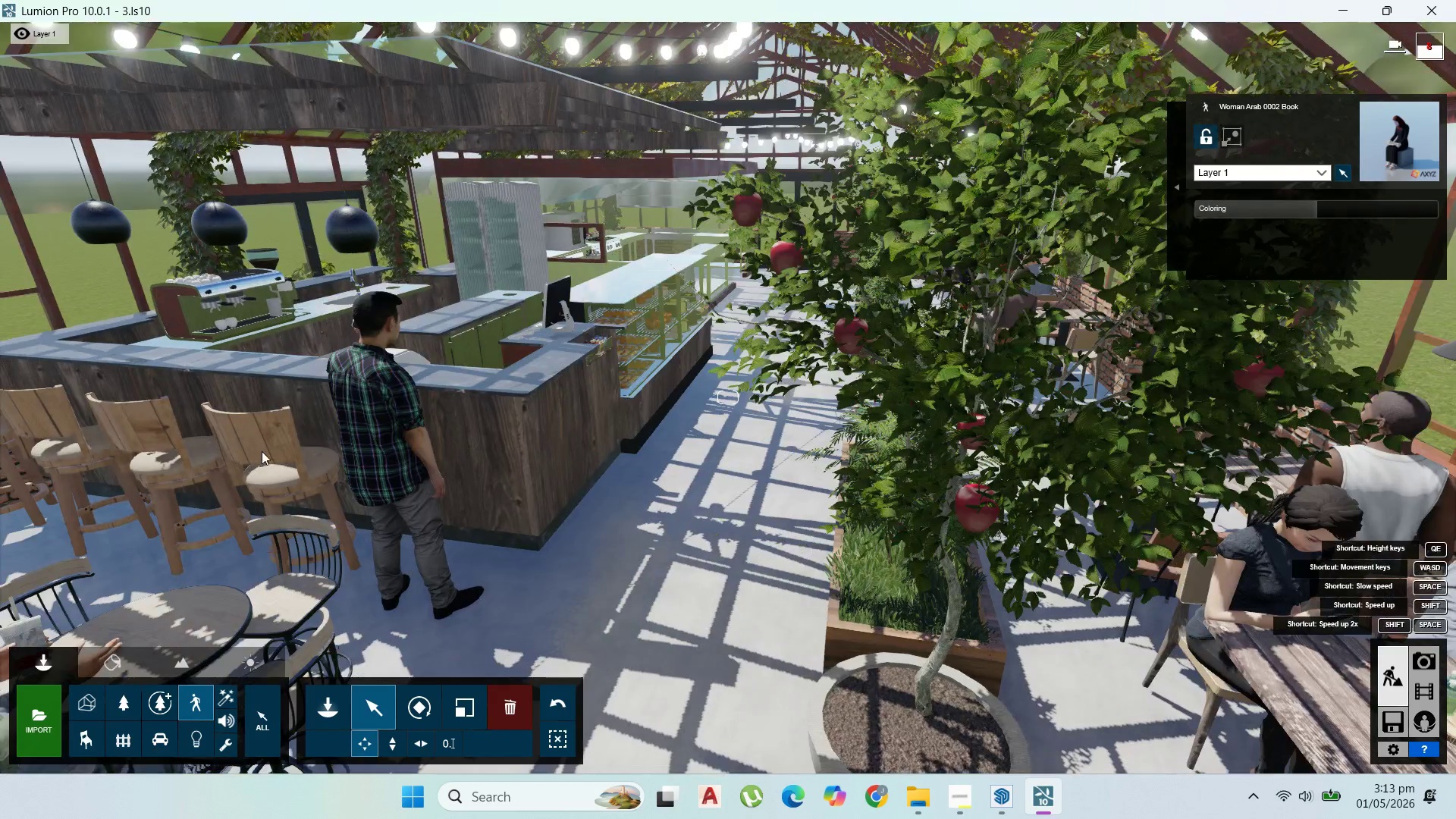 
hold_key(key=S, duration=0.86)
 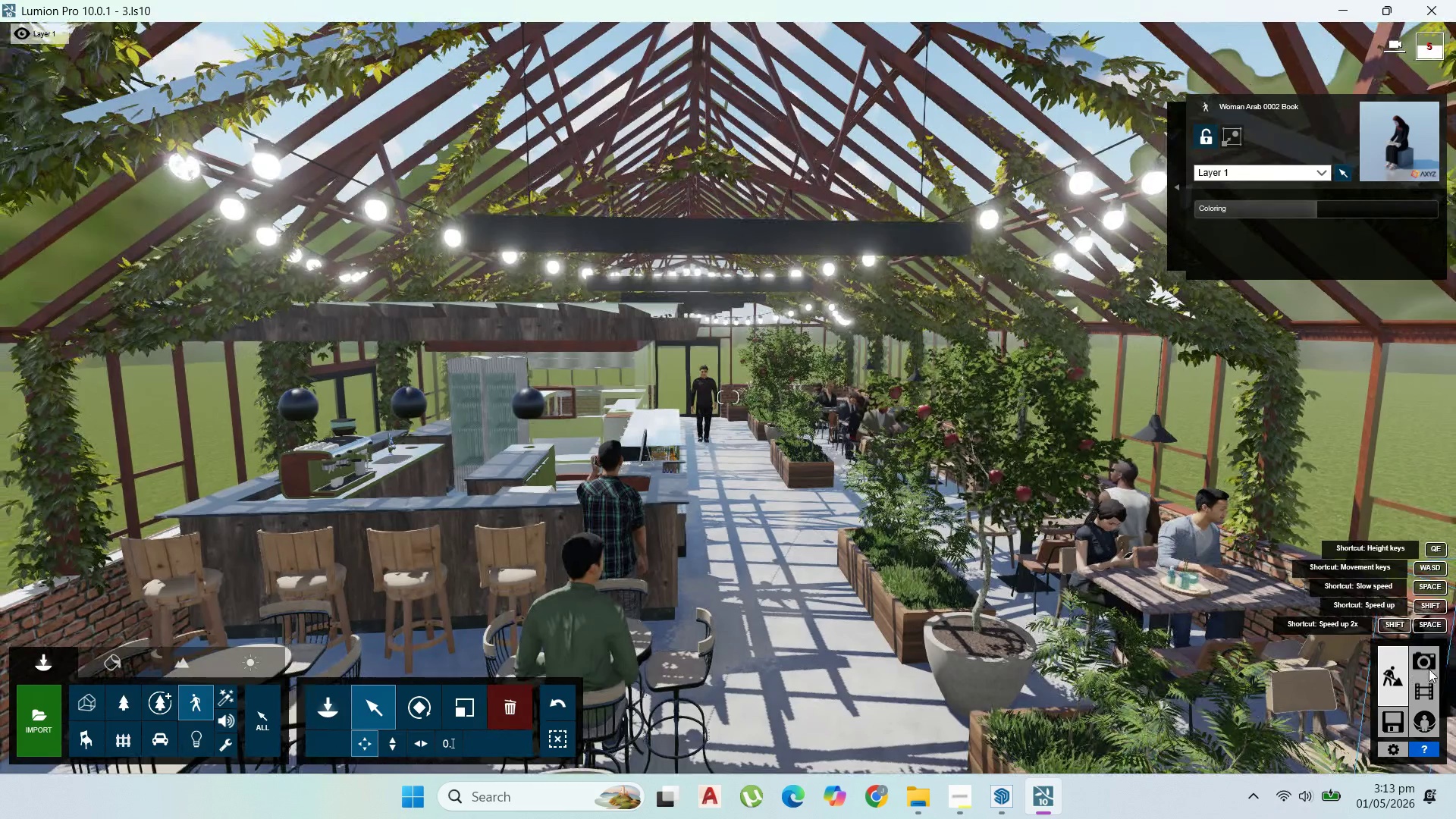 
double_click([1430, 658])
 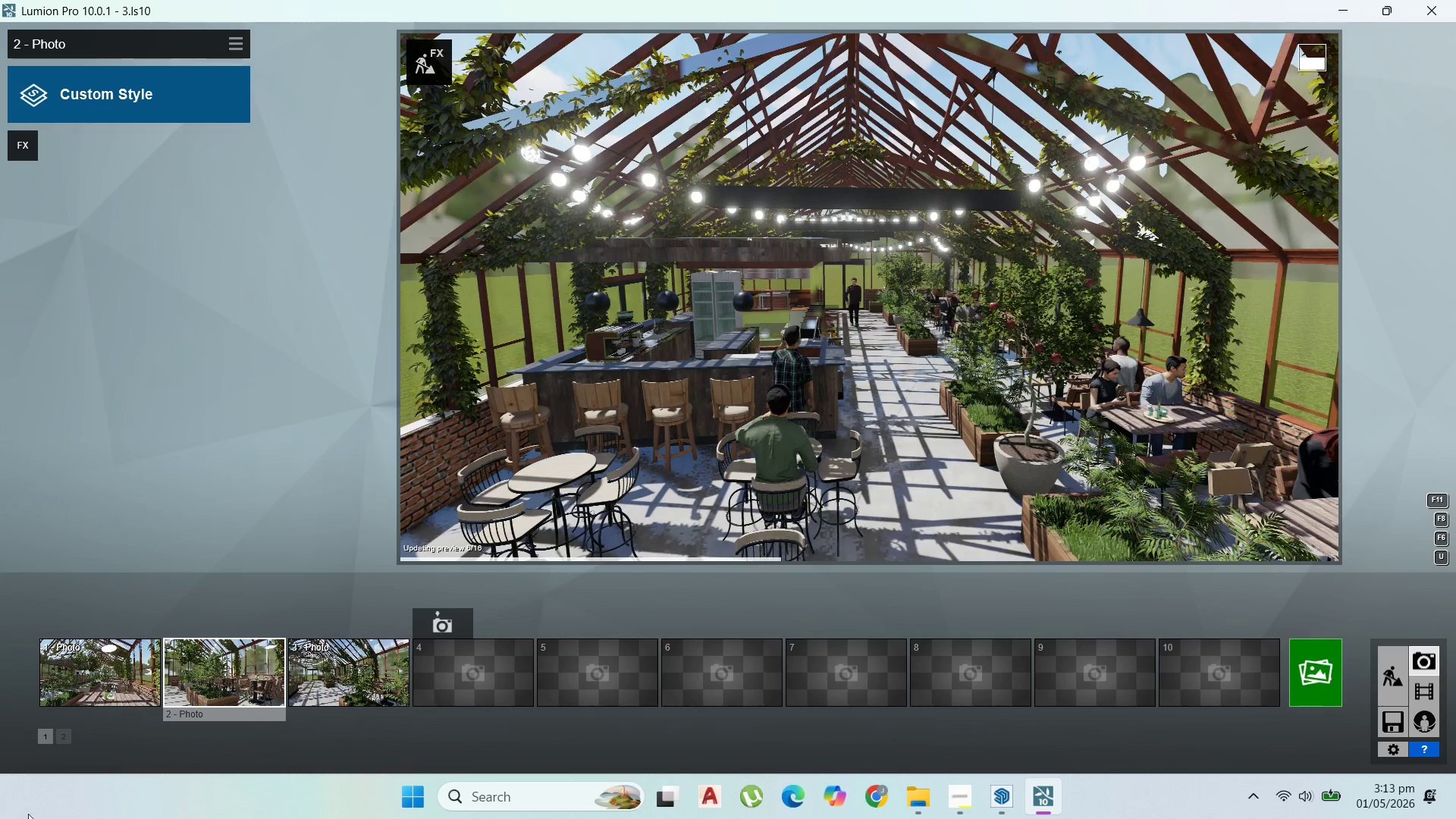 
left_click([91, 677])
 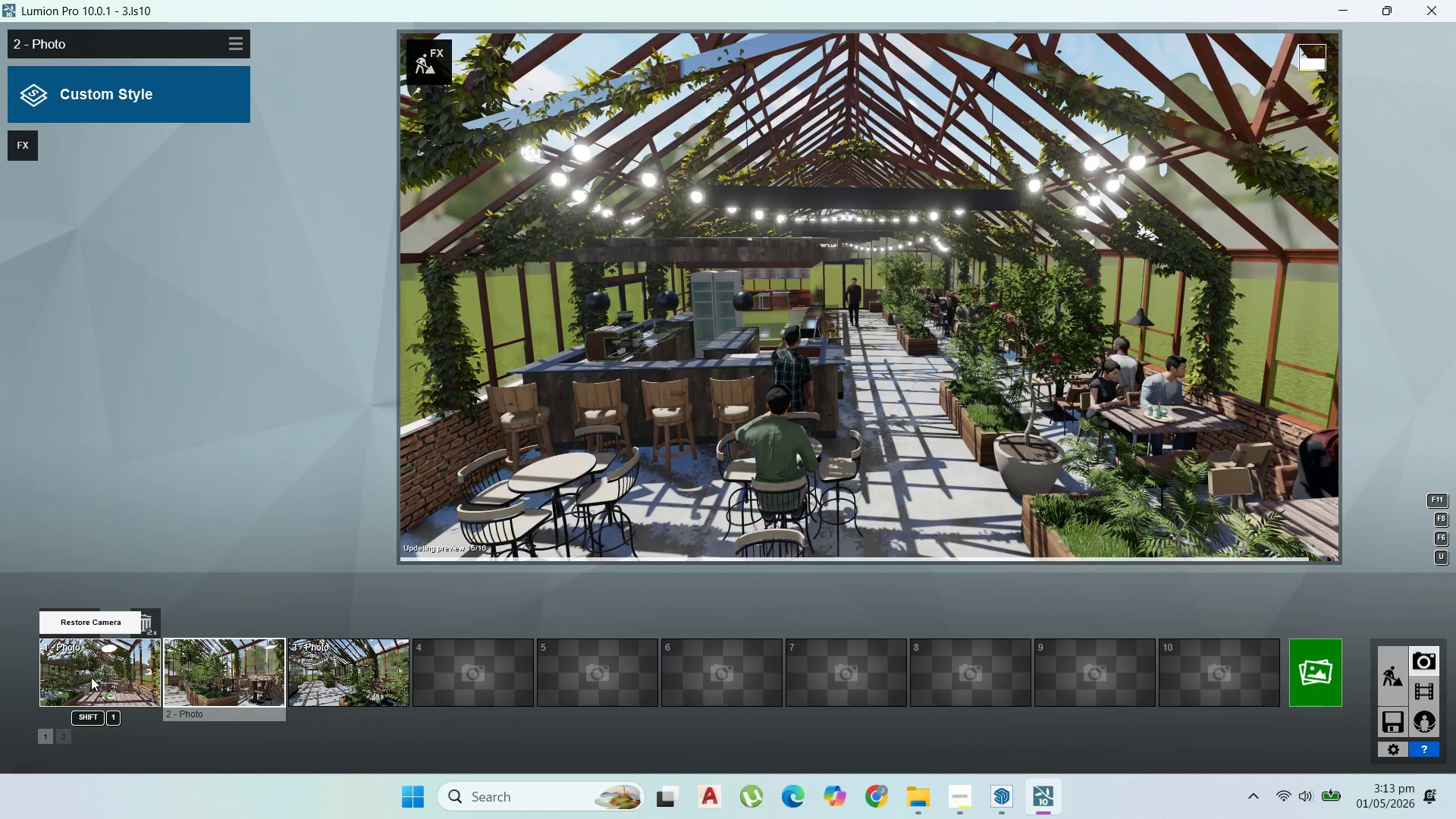 
double_click([91, 677])
 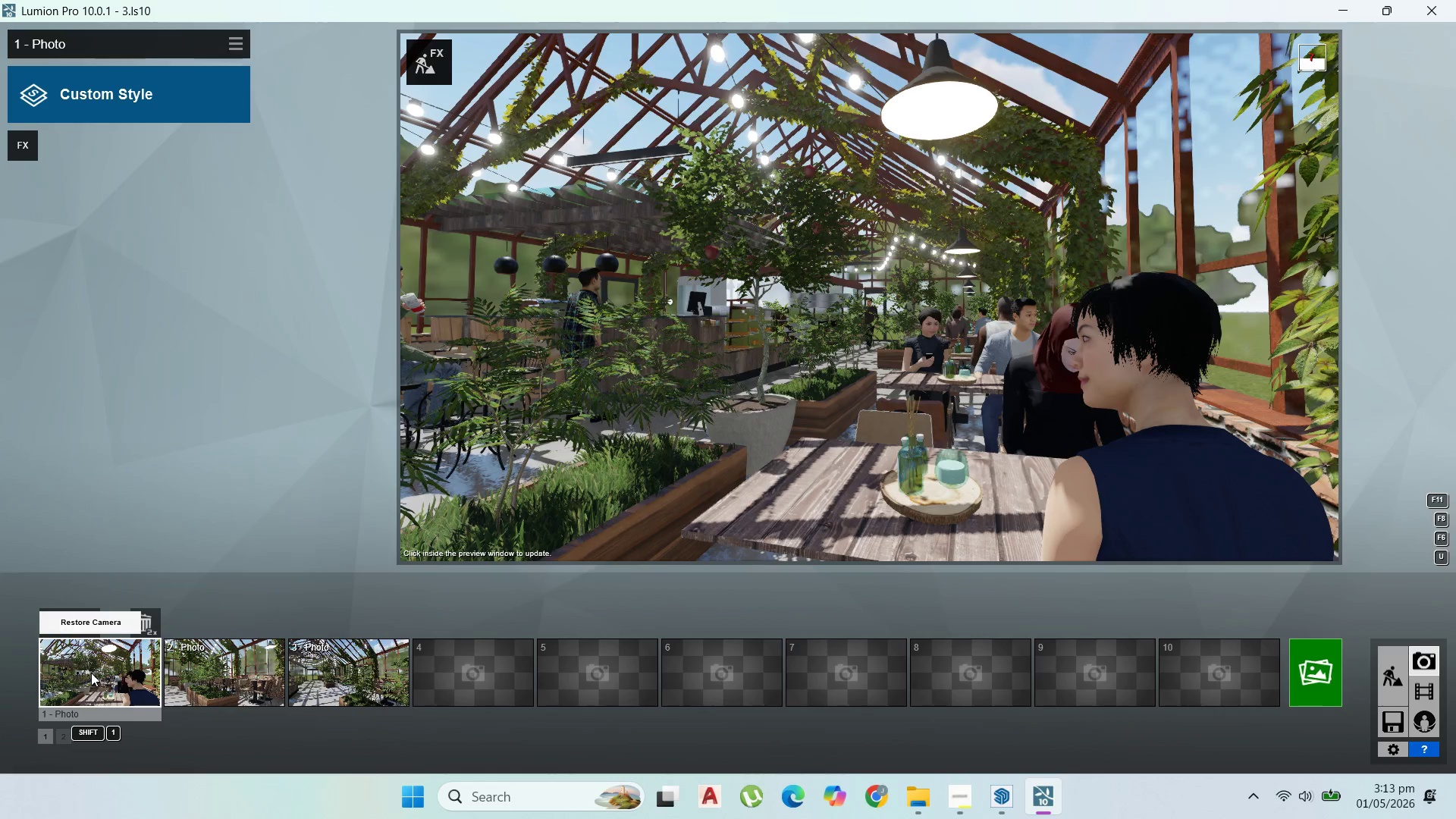 
wait(9.26)
 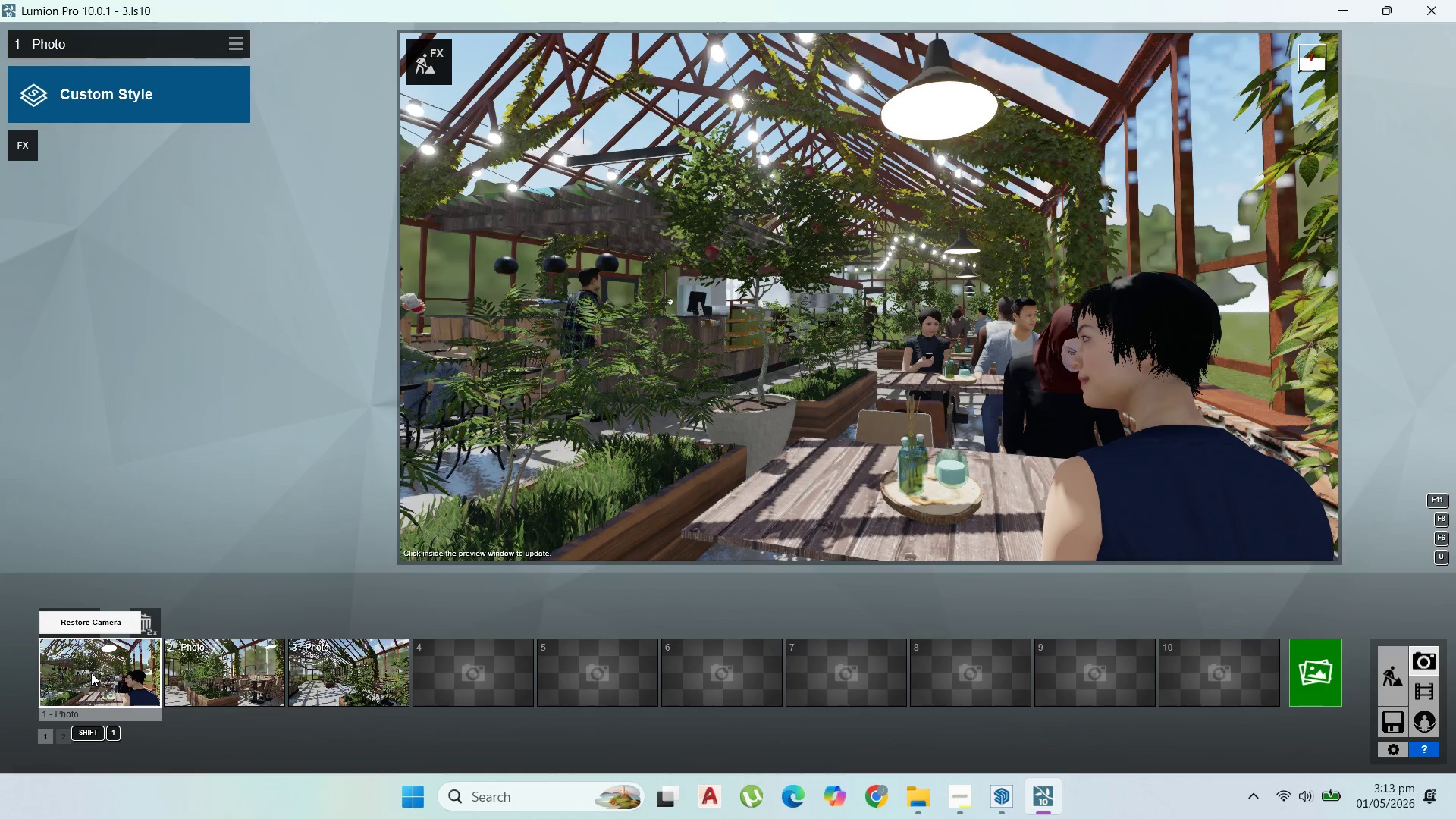 
left_click([270, 676])
 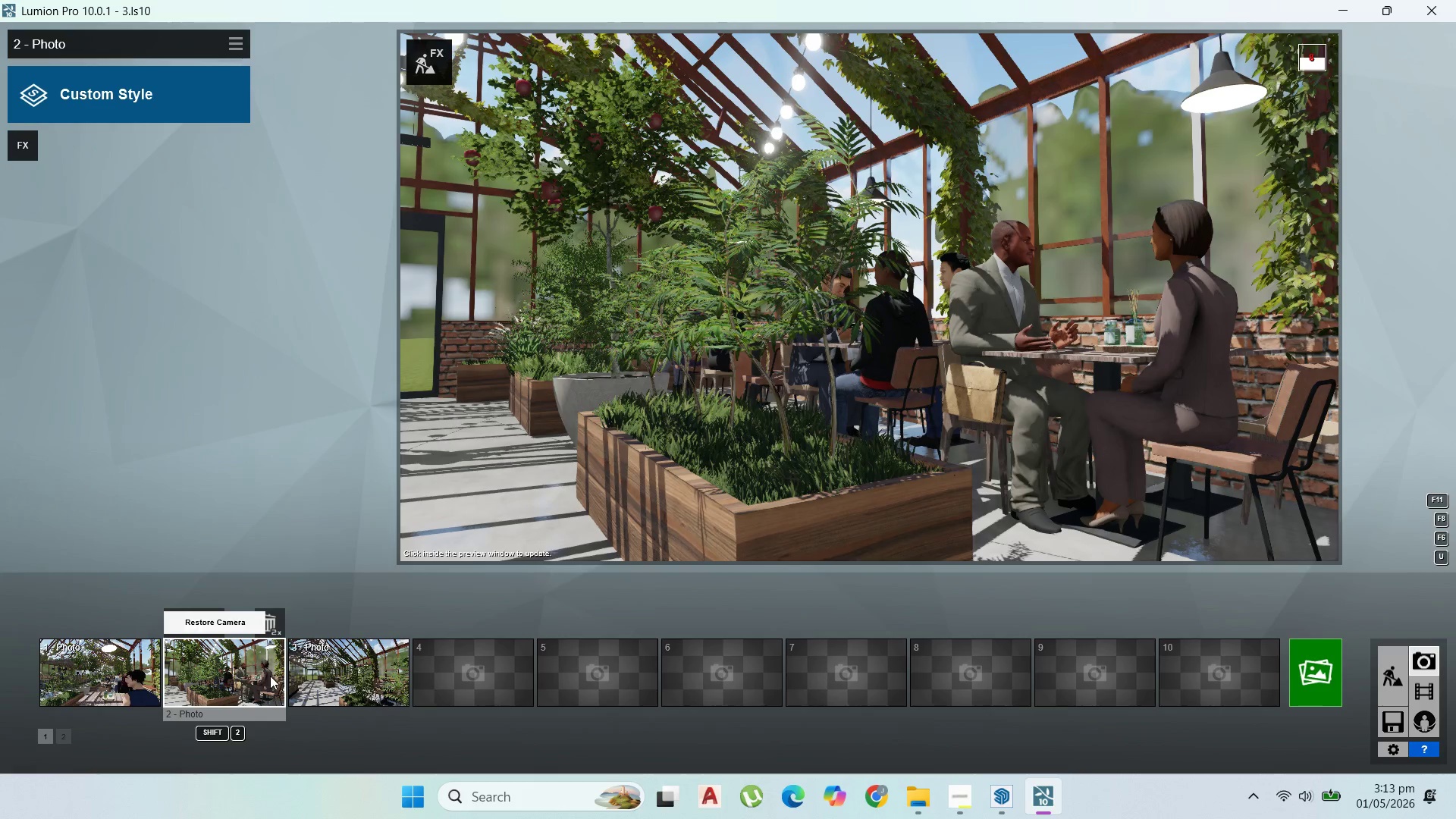 
left_click([270, 676])
 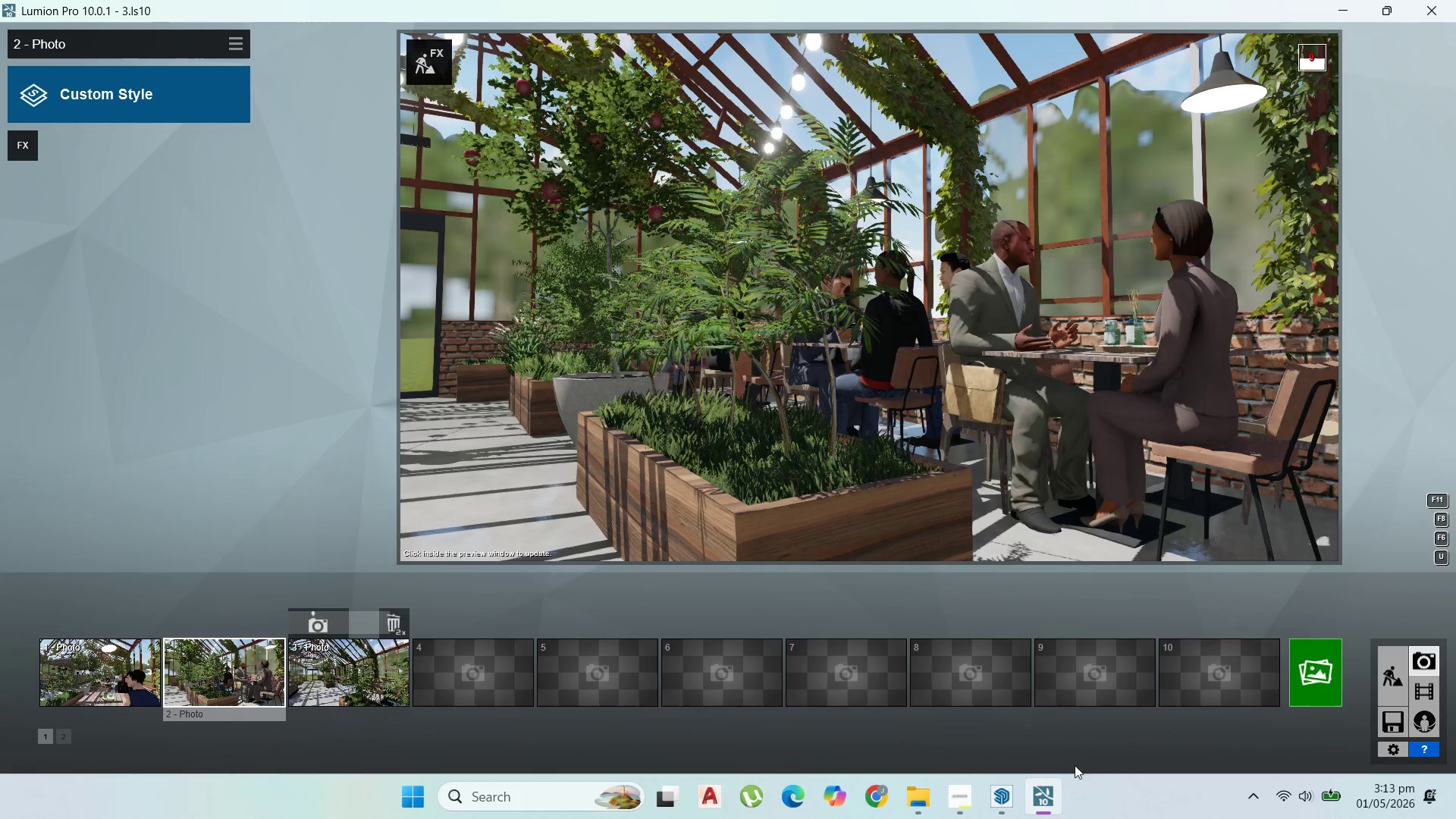 
wait(6.75)
 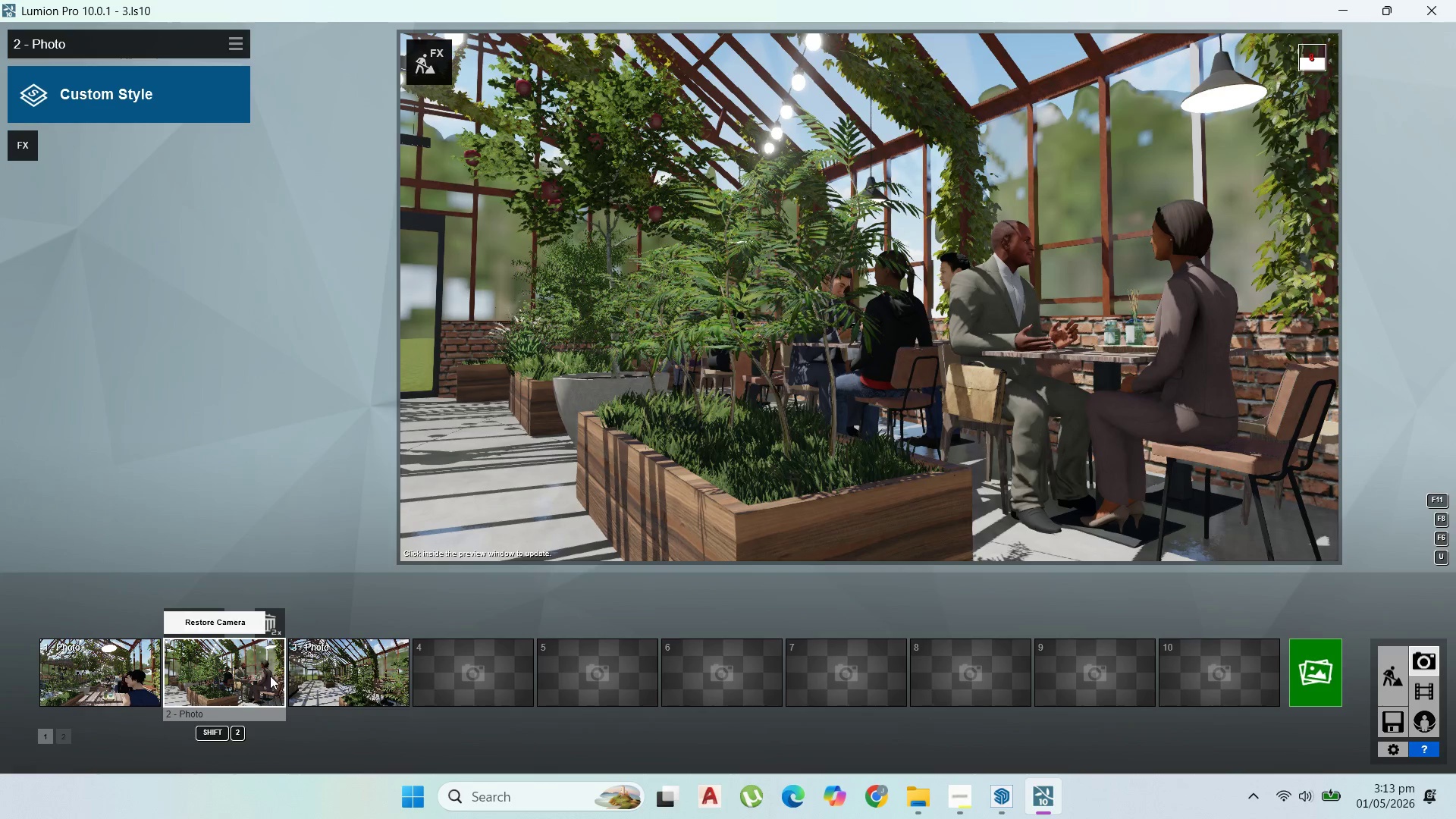 
double_click([353, 674])
 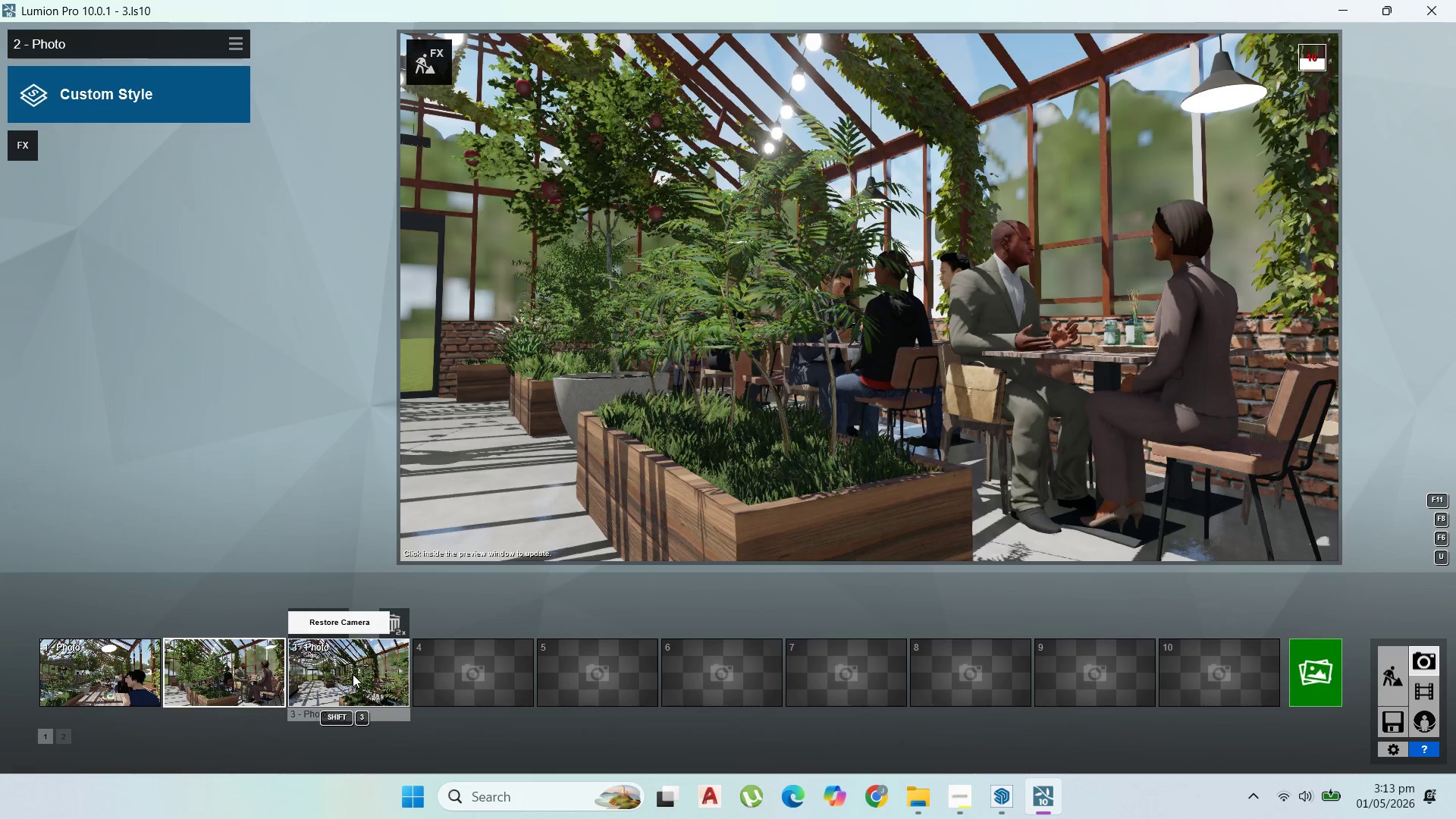 
triple_click([353, 674])
 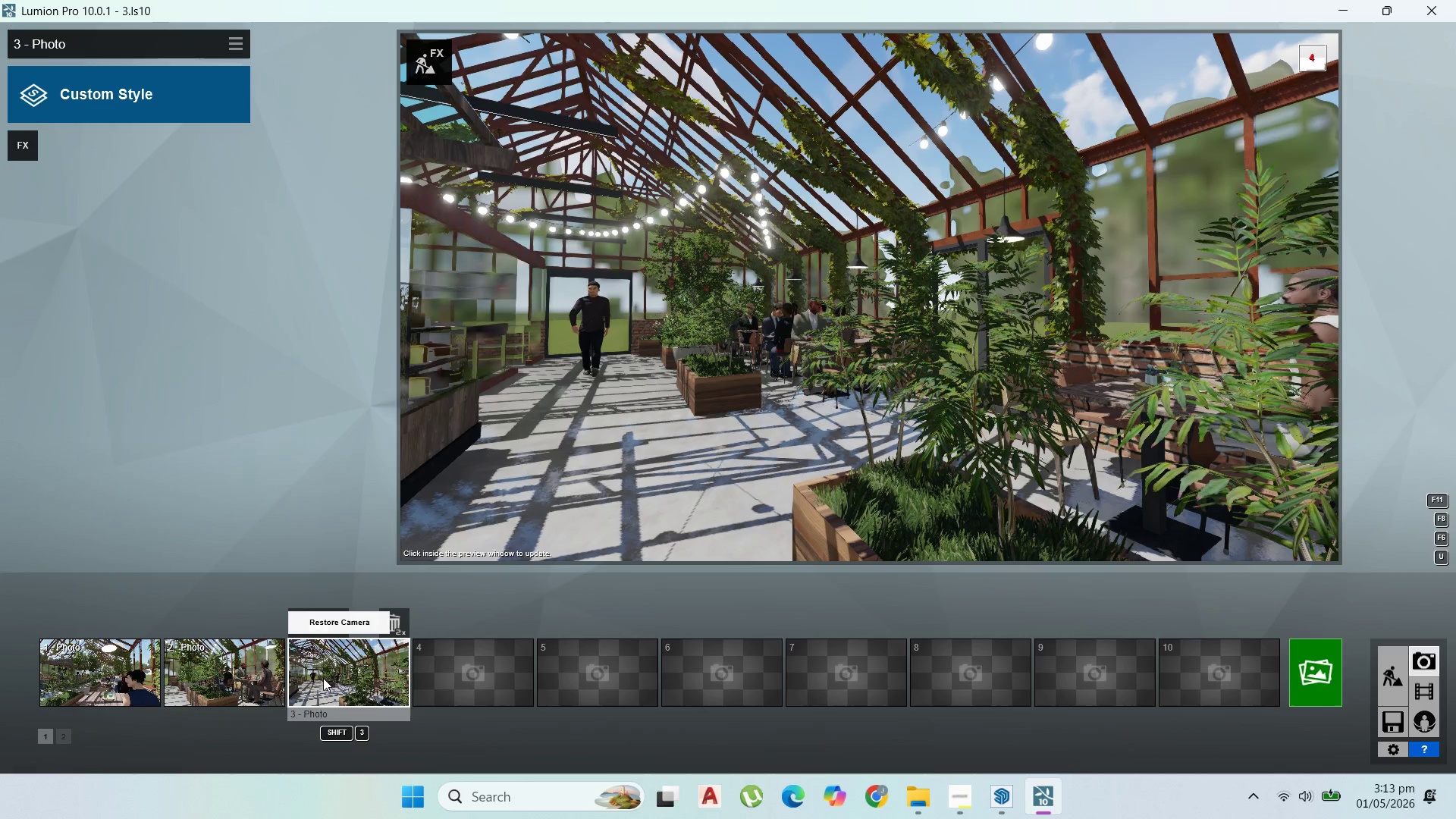 
double_click([121, 678])
 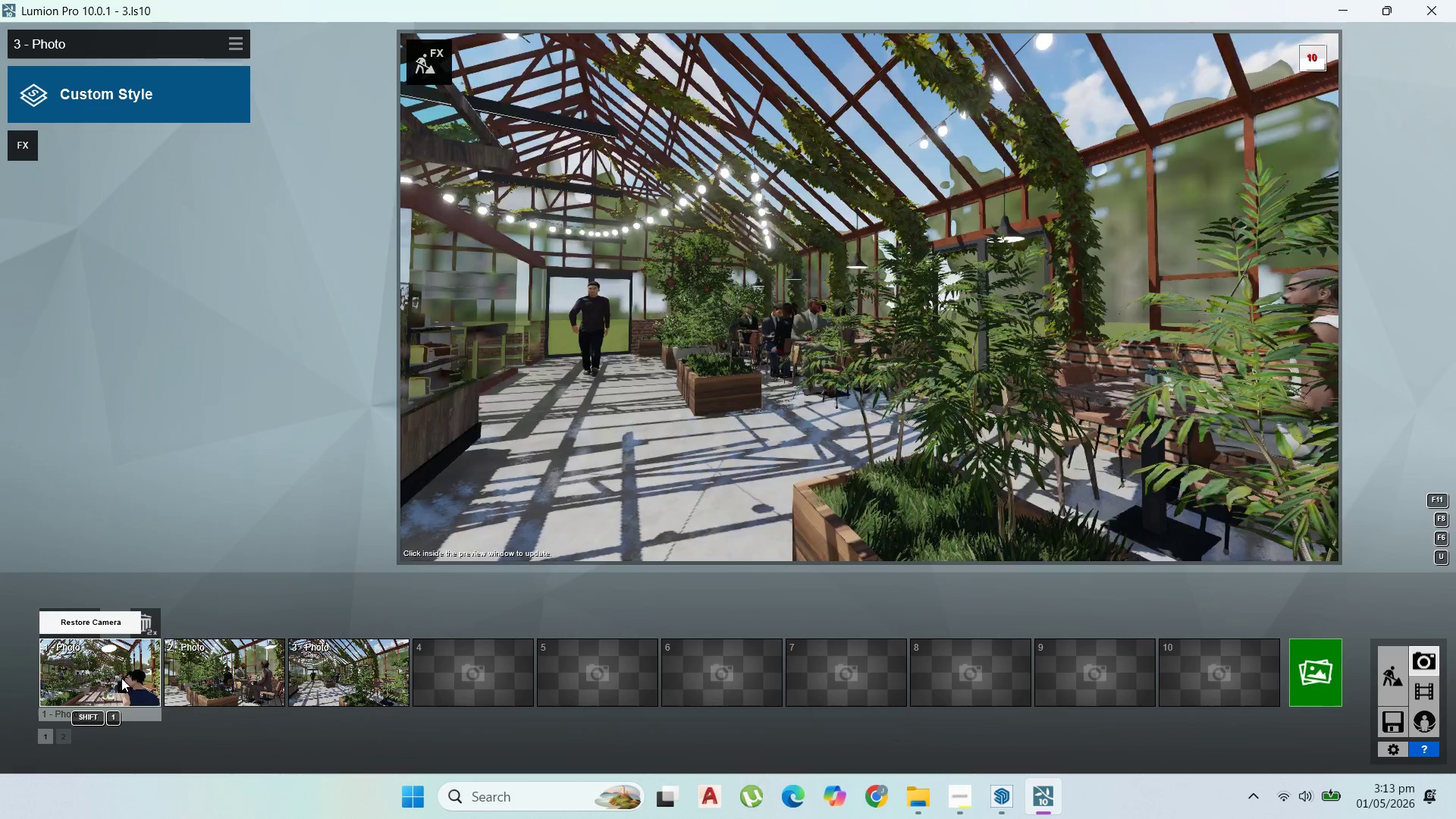 
left_click([121, 678])
 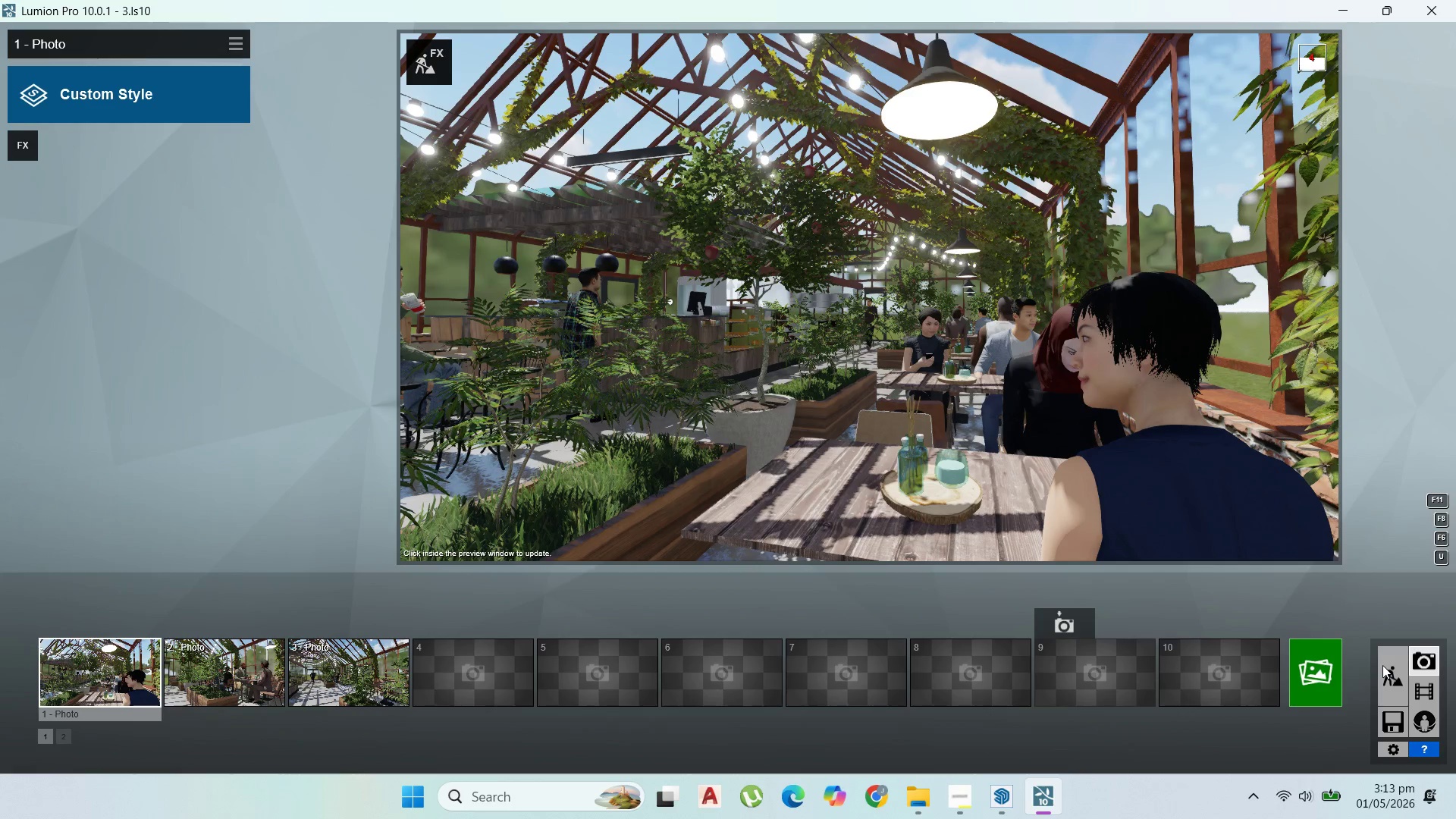 
double_click([1382, 665])
 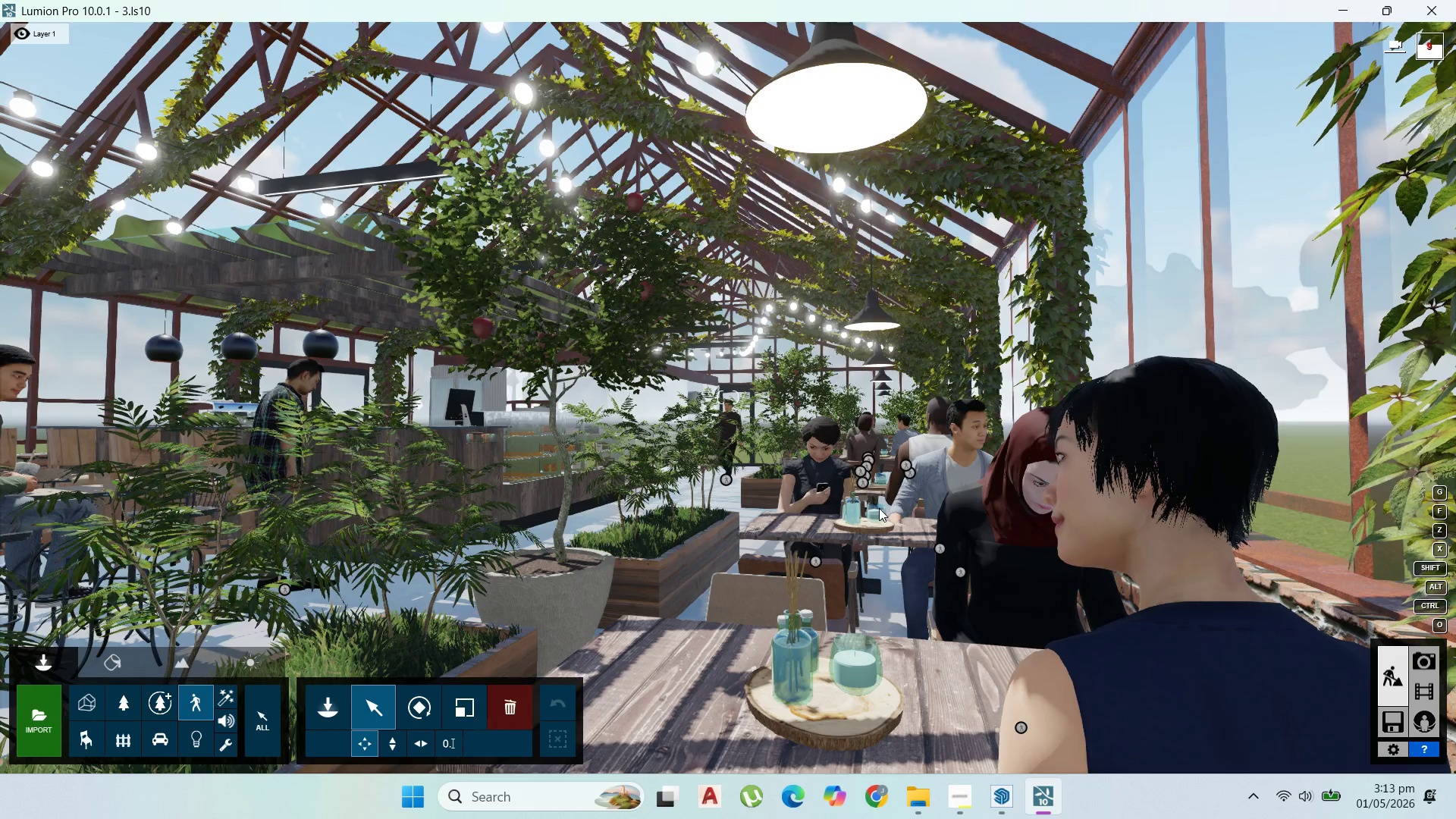 
hold_key(key=W, duration=3.3)
 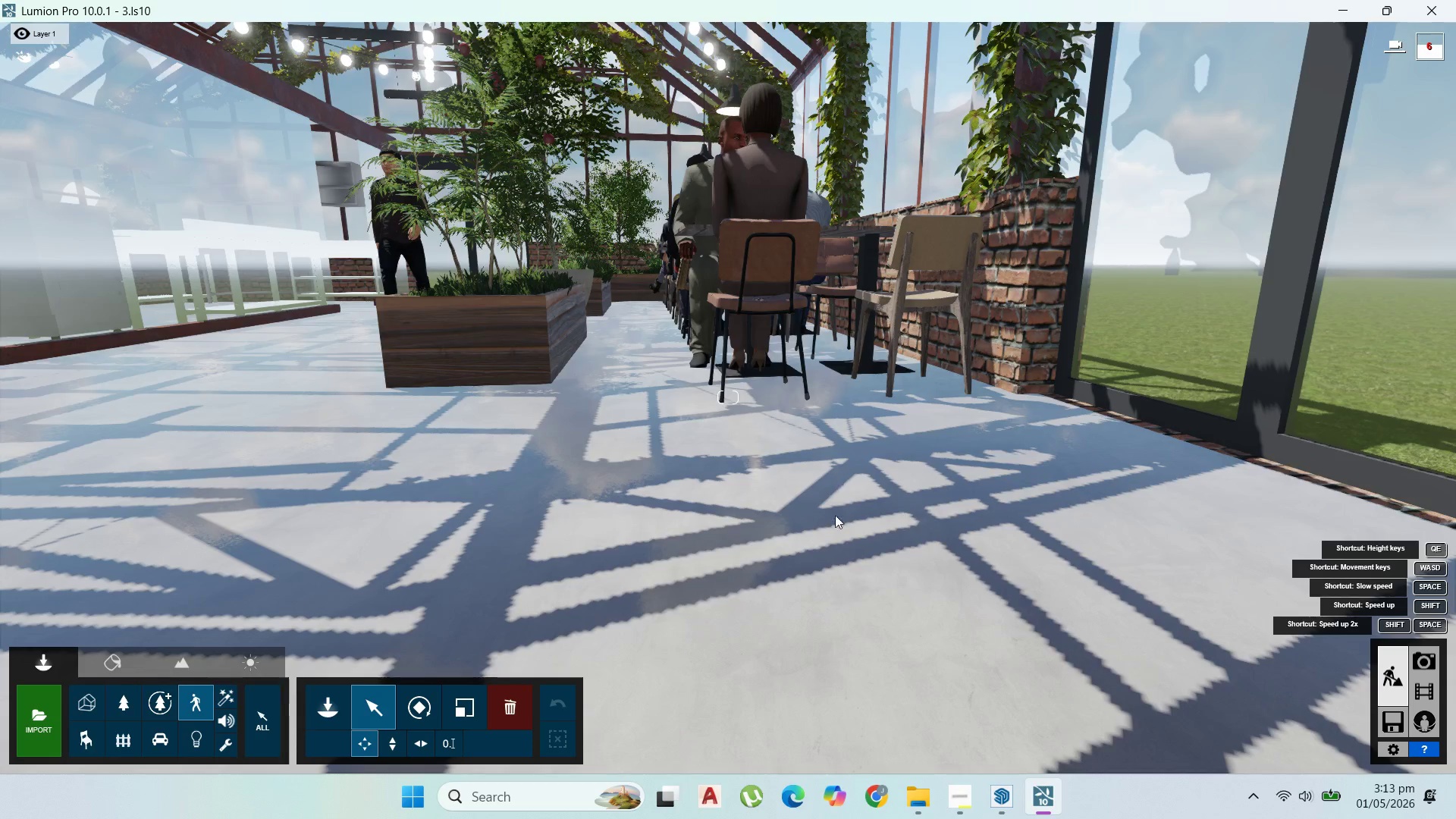 
hold_key(key=A, duration=0.41)
 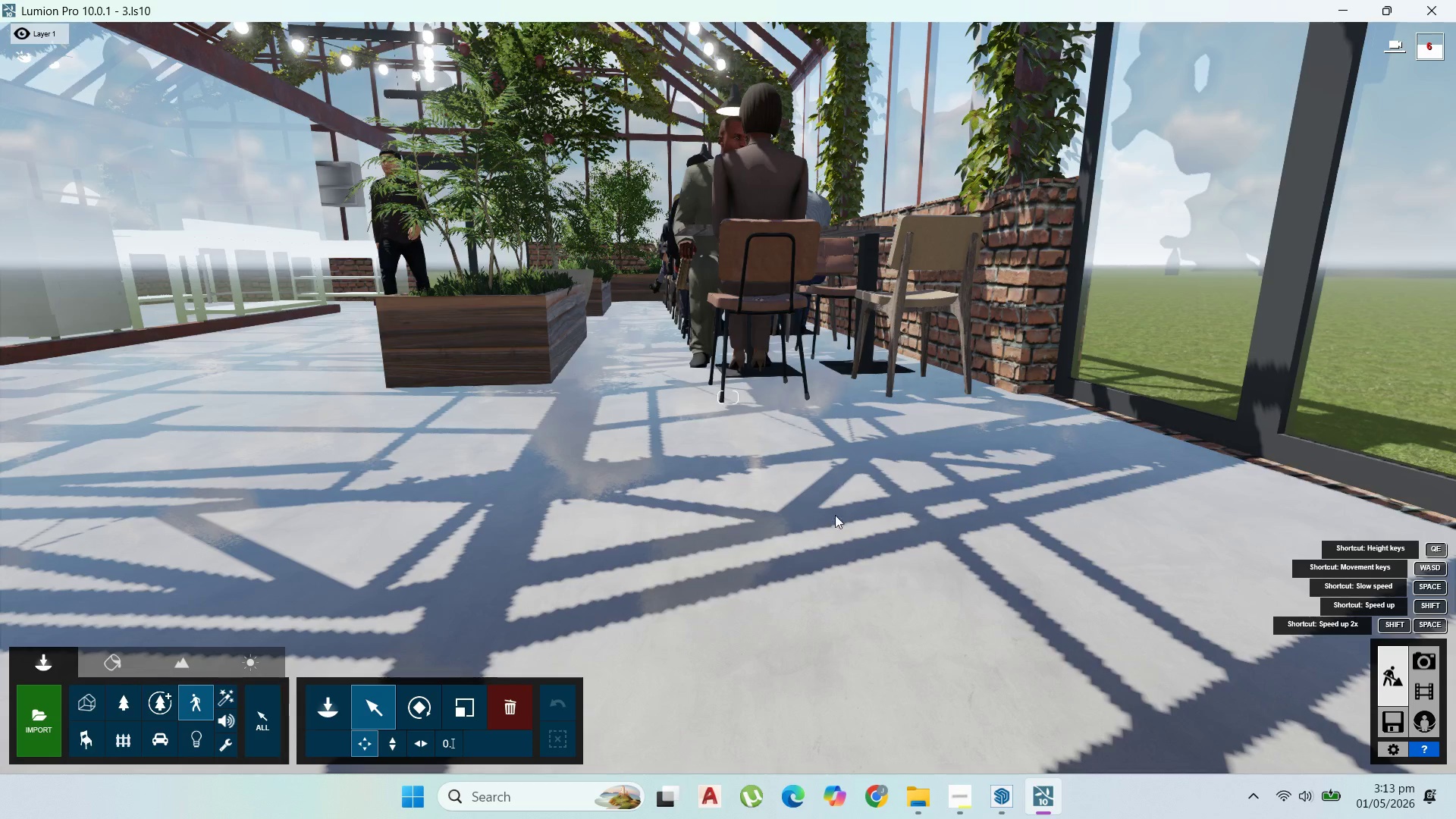 
type(aawww)
 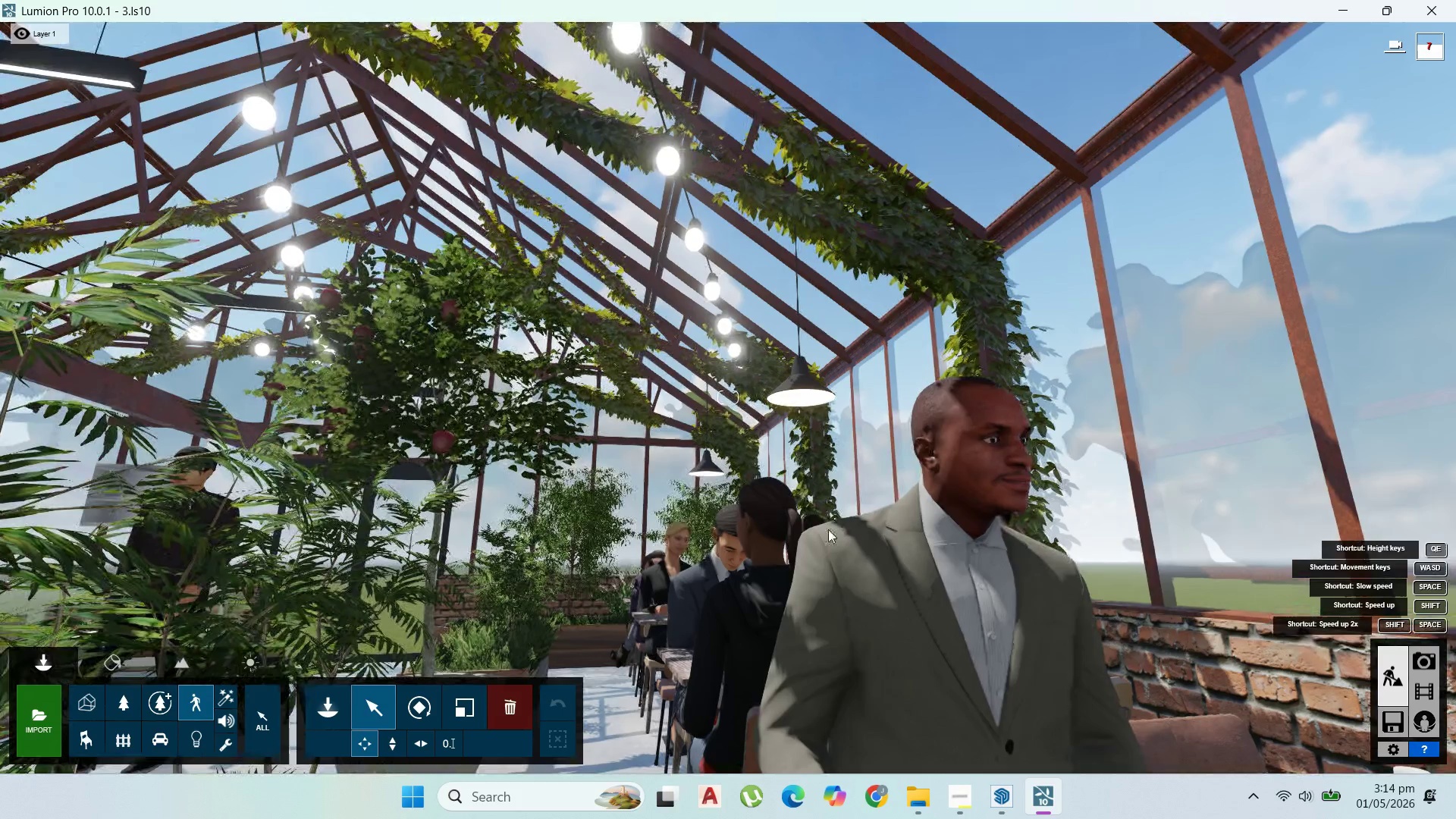 
right_click([835, 515])
 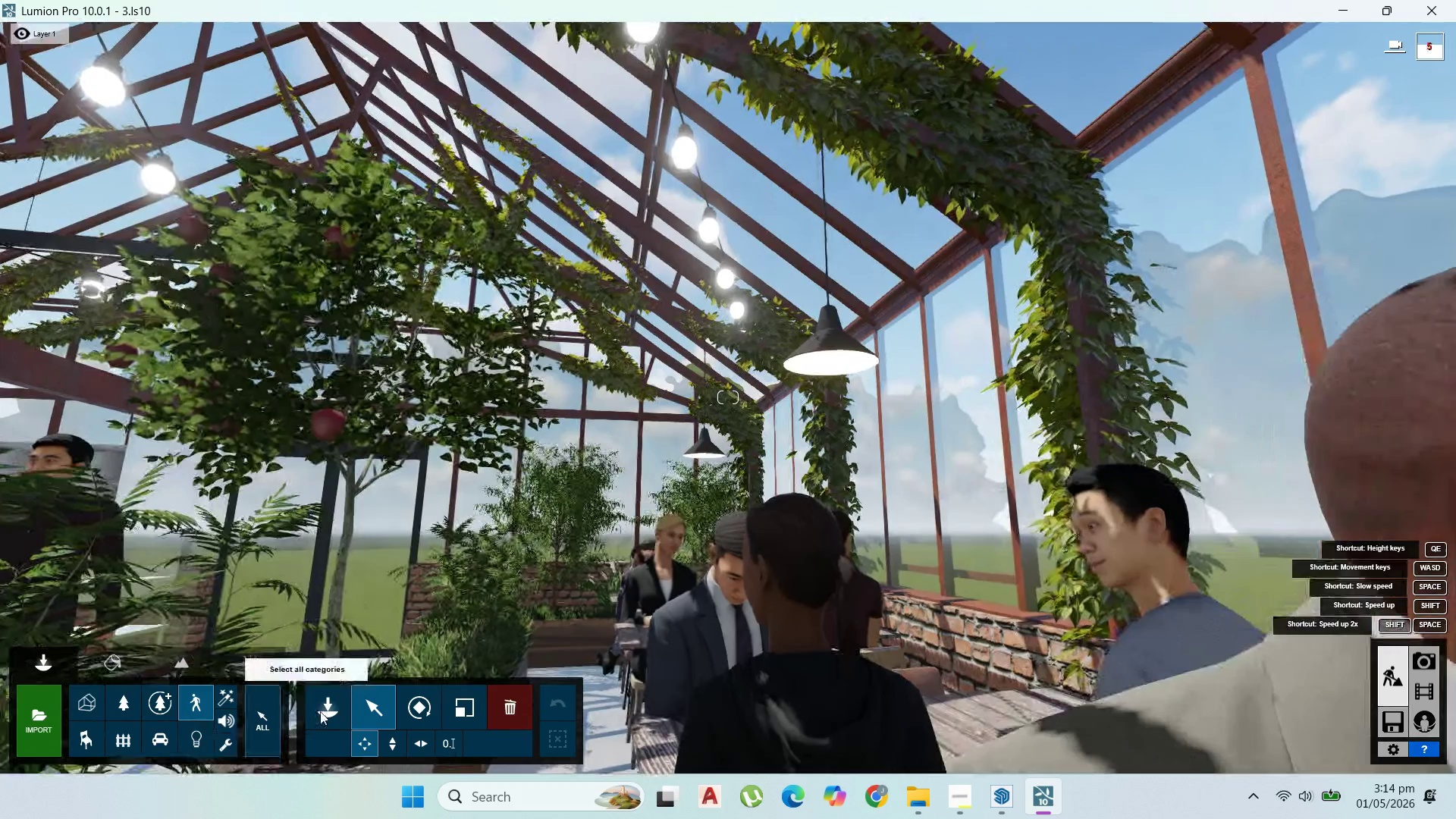 
left_click([199, 735])
 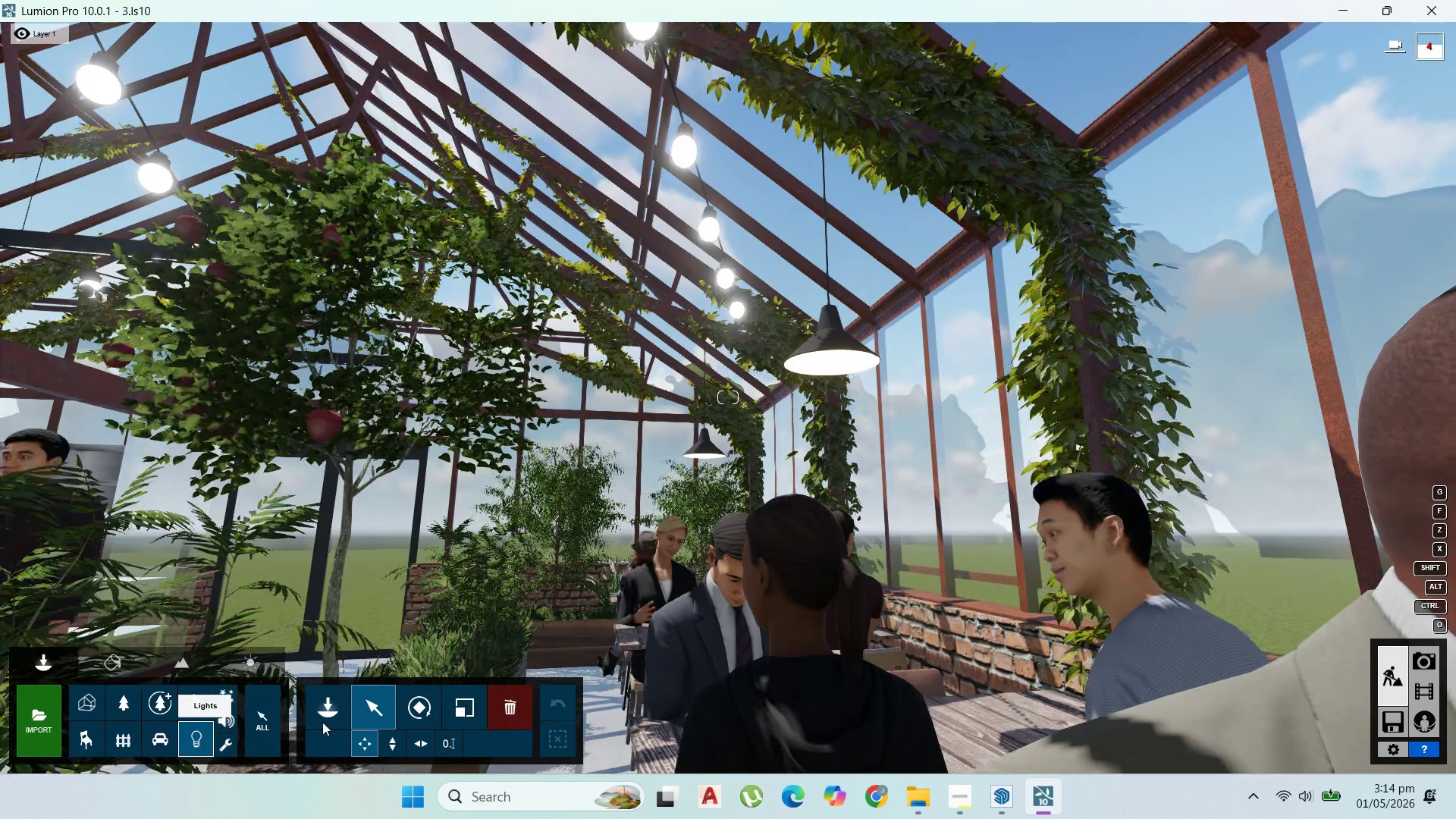 
left_click([336, 708])
 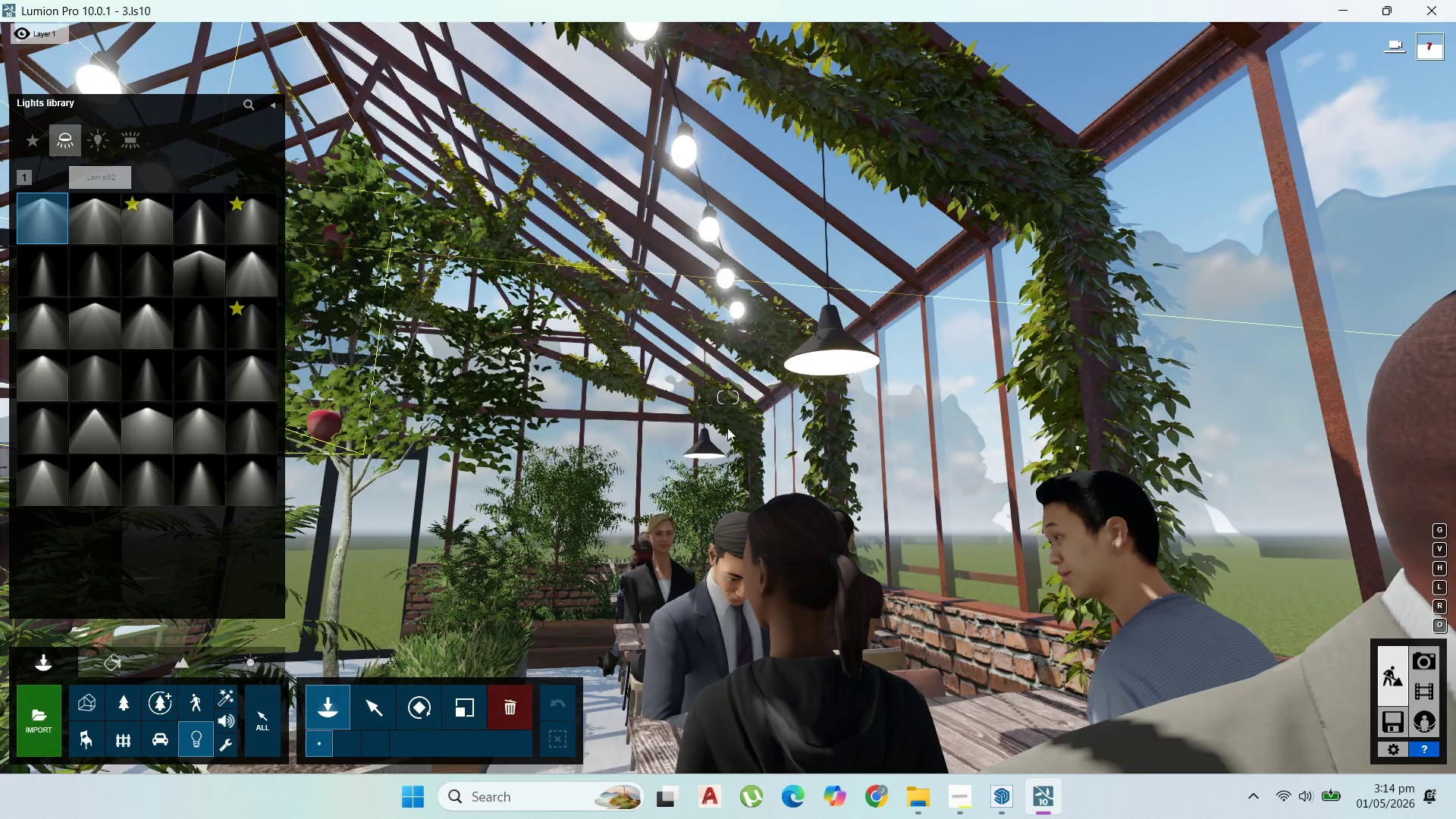 
wait(5.38)
 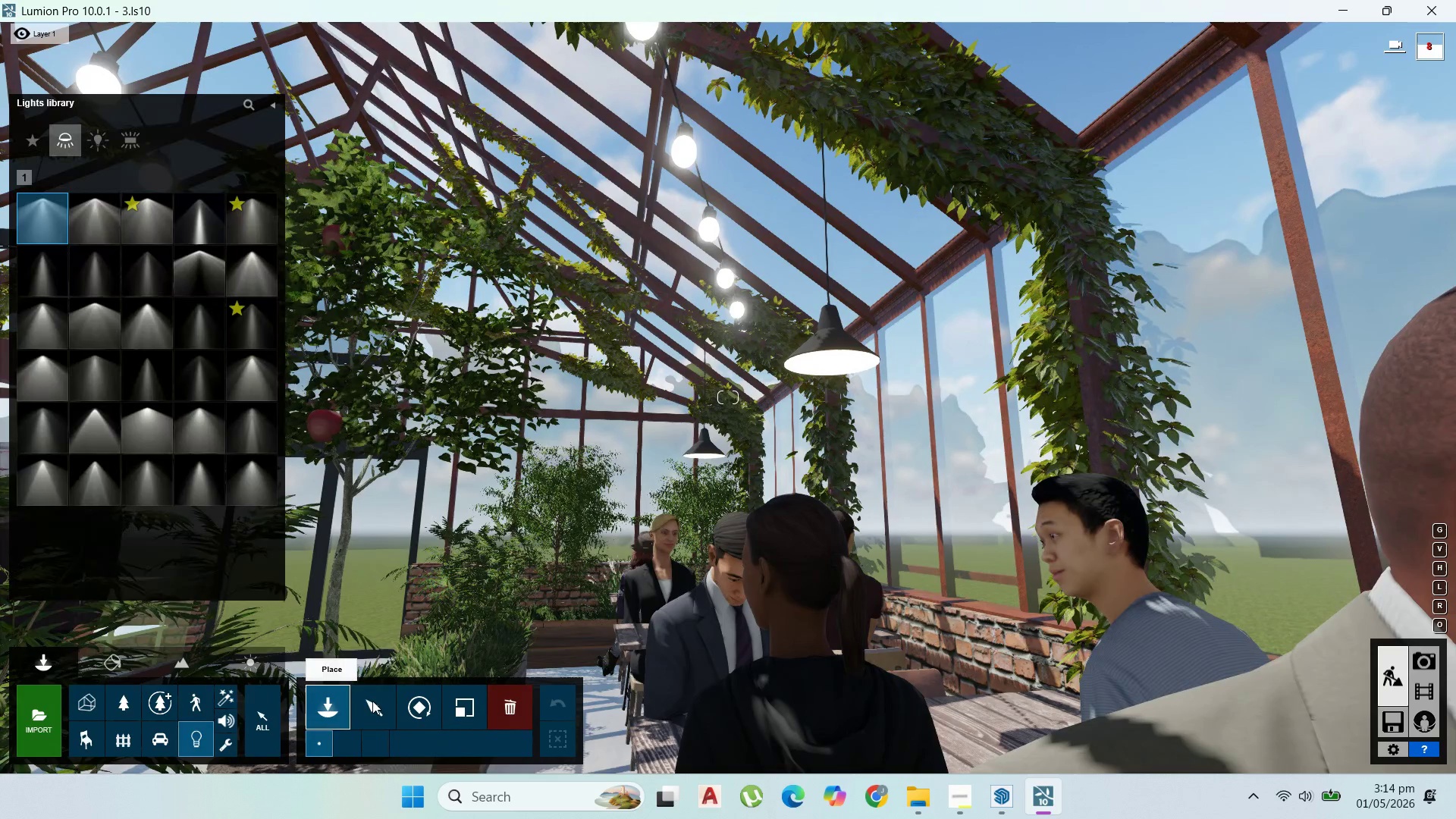 
left_click([705, 456])
 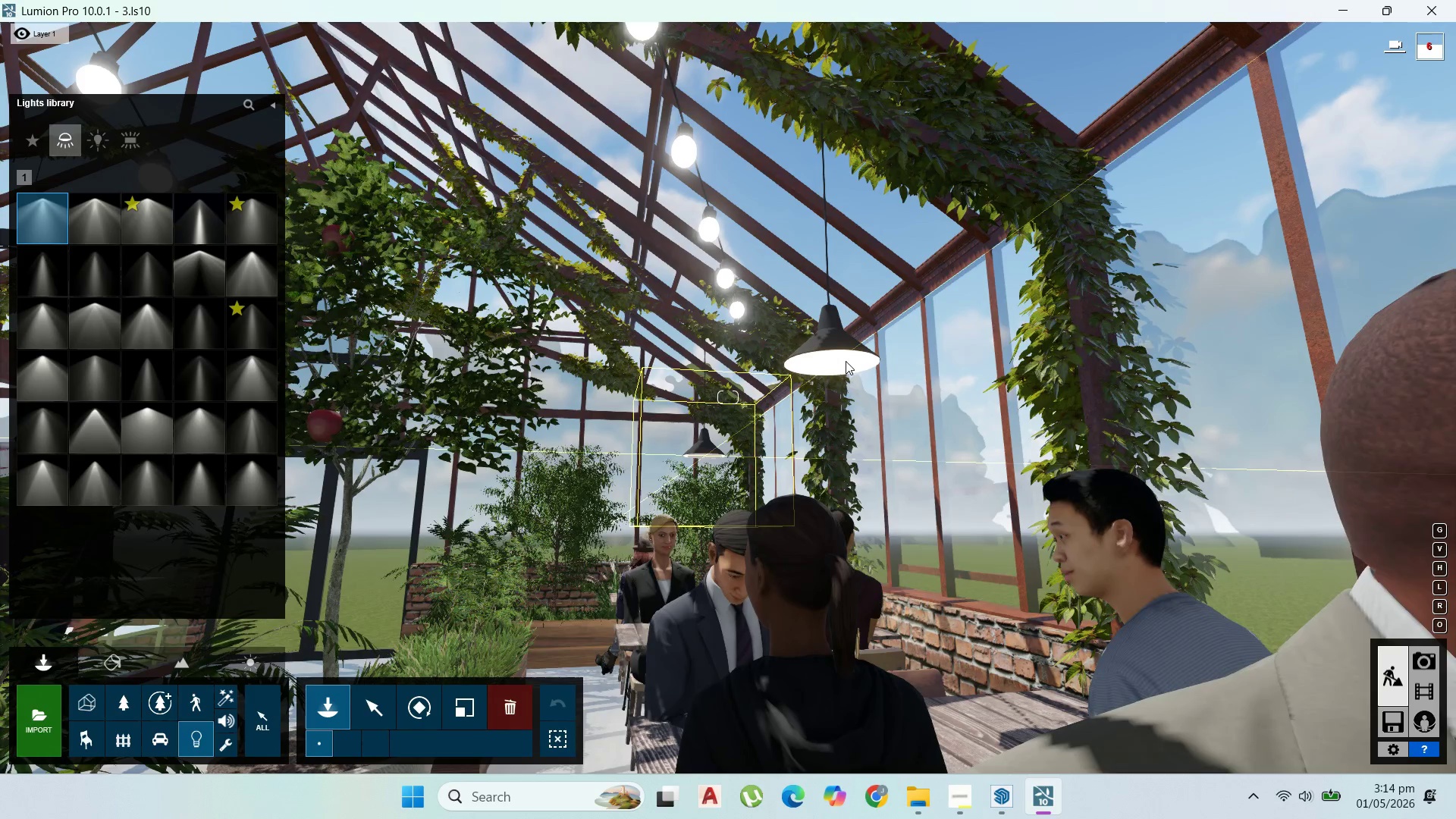 
left_click([846, 361])
 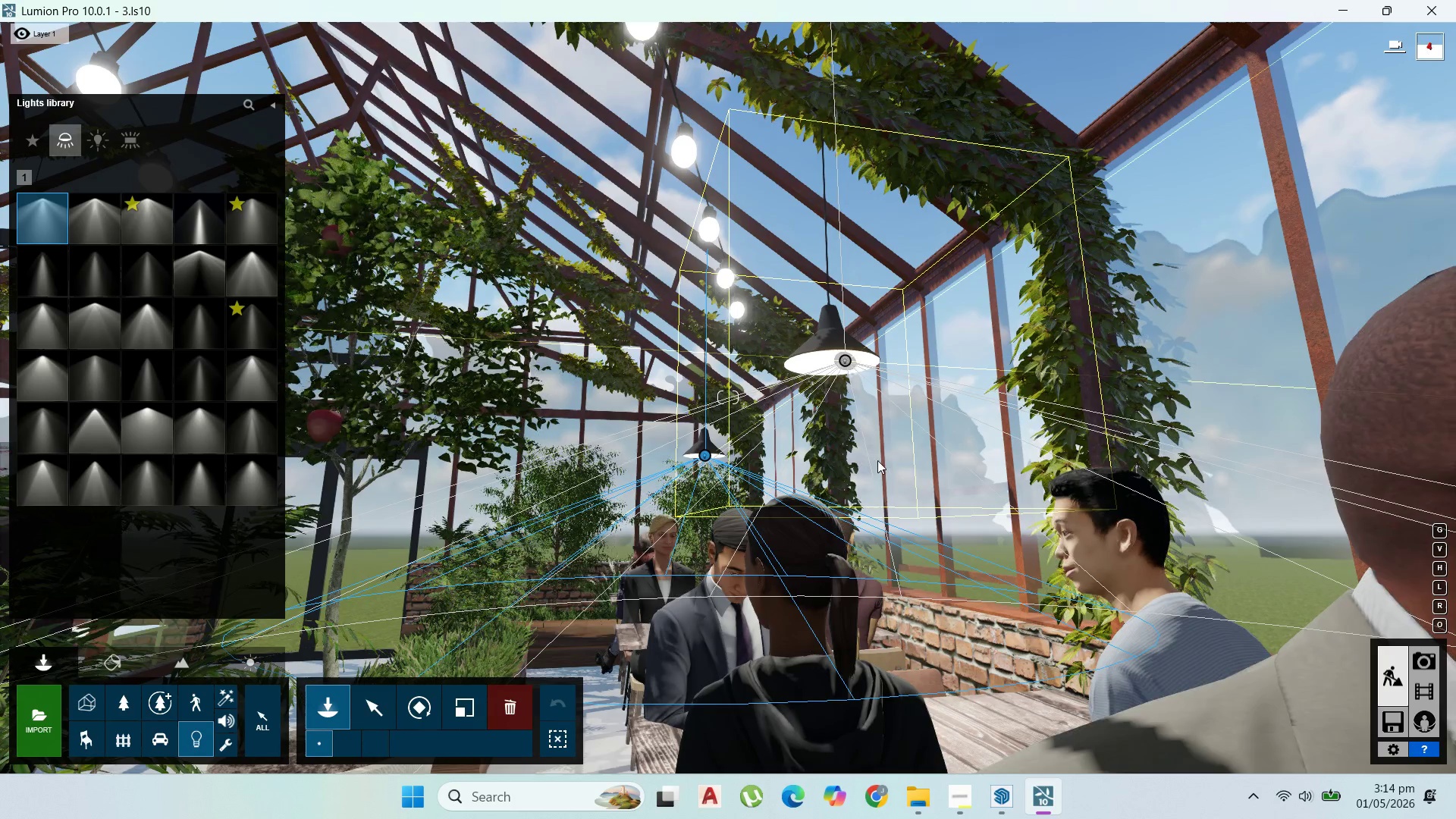 
scroll: coordinate [846, 505], scroll_direction: down, amount: 4.0
 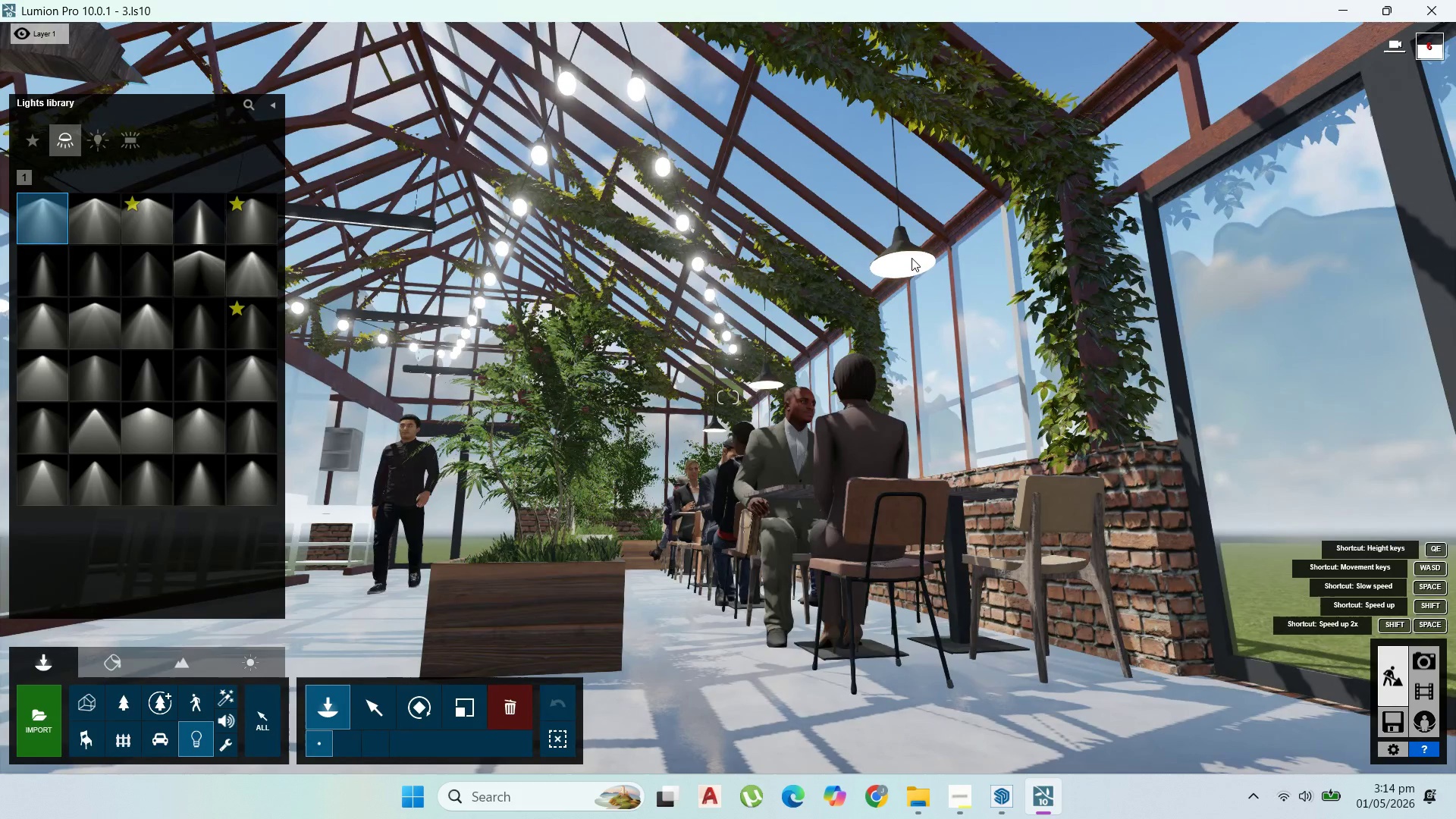 
left_click([908, 260])
 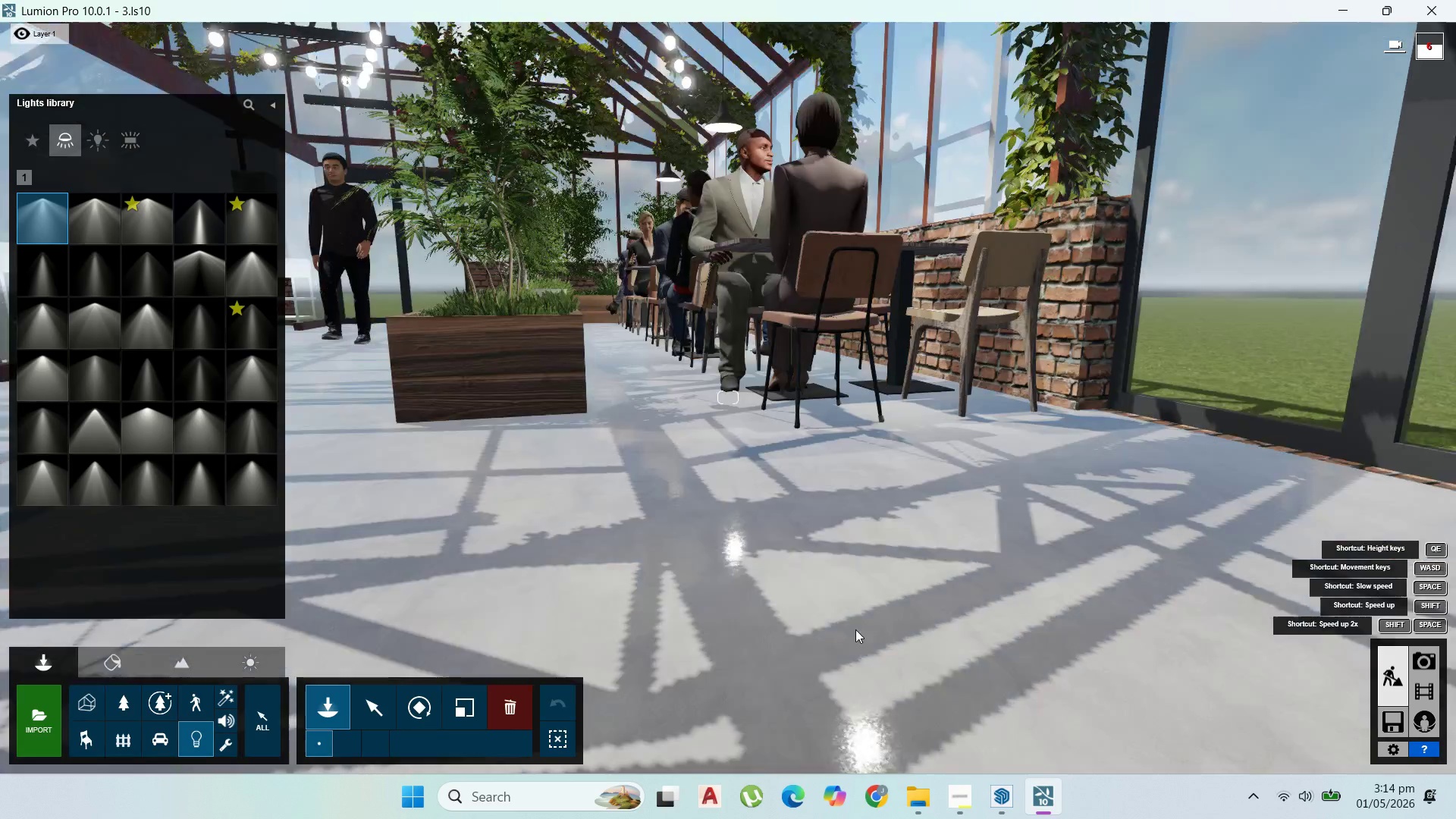 
scroll: coordinate [855, 621], scroll_direction: down, amount: 4.0
 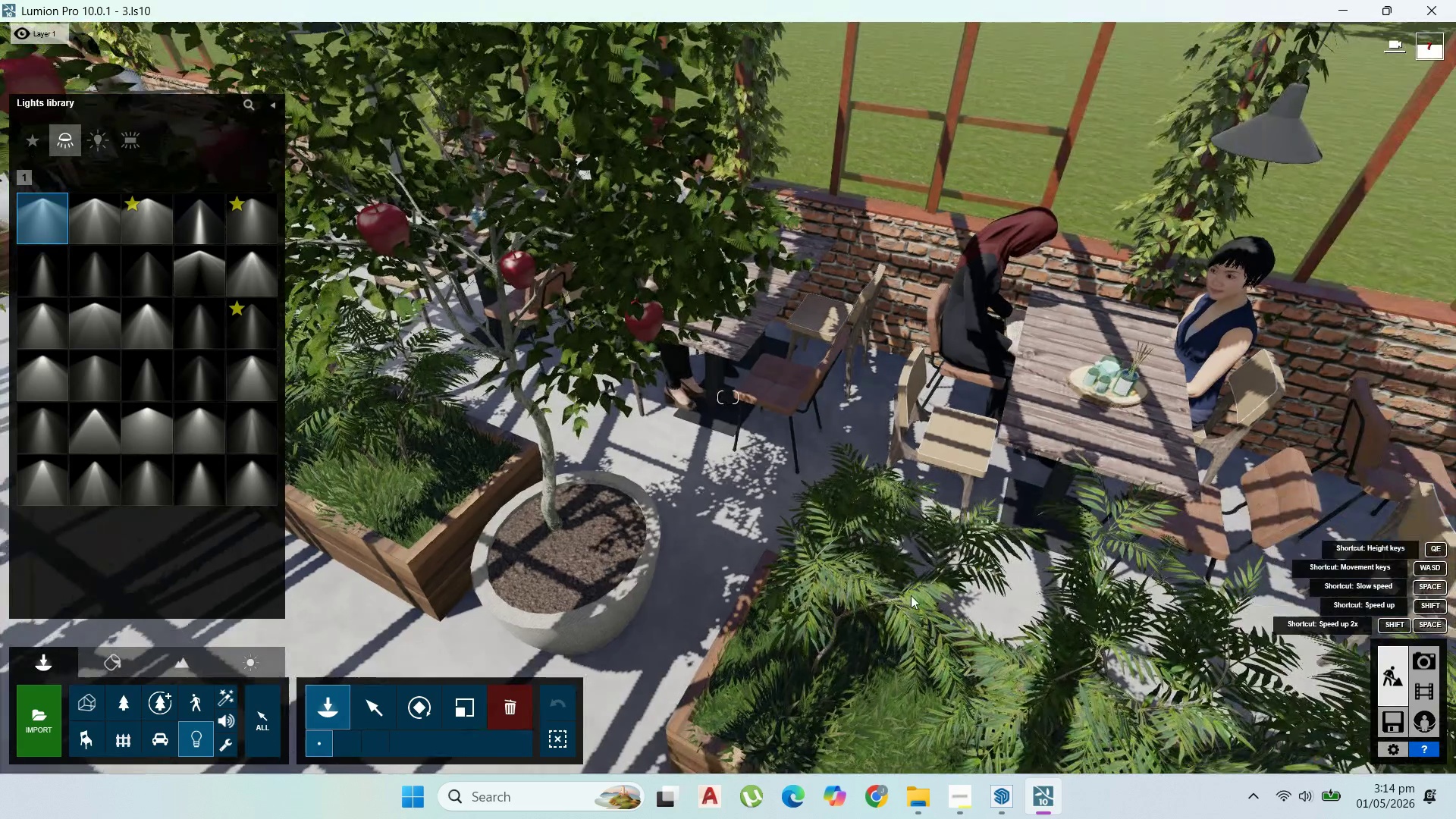 
scroll: coordinate [889, 591], scroll_direction: up, amount: 2.0
 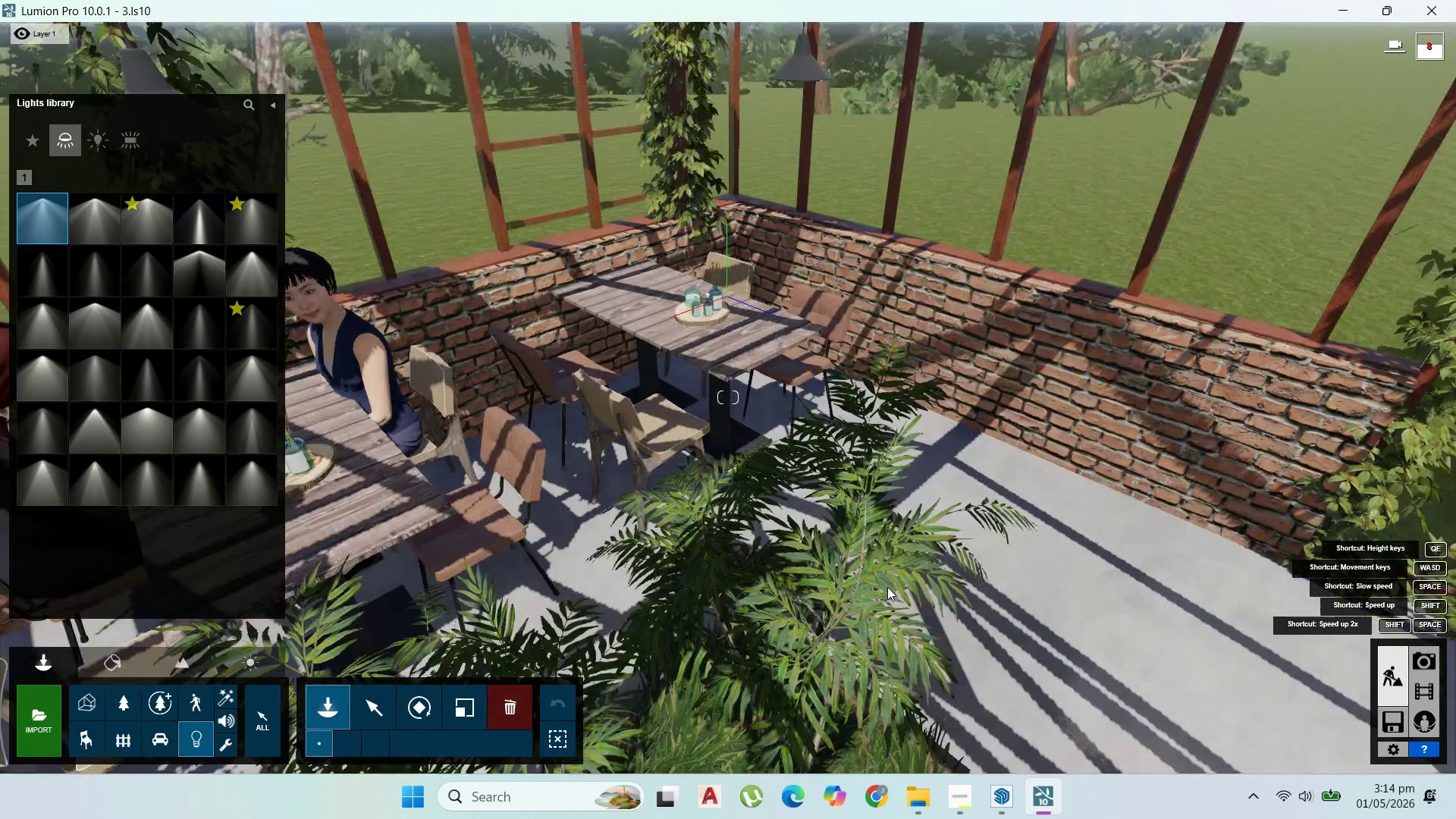 
scroll: coordinate [887, 587], scroll_direction: none, amount: 0.0
 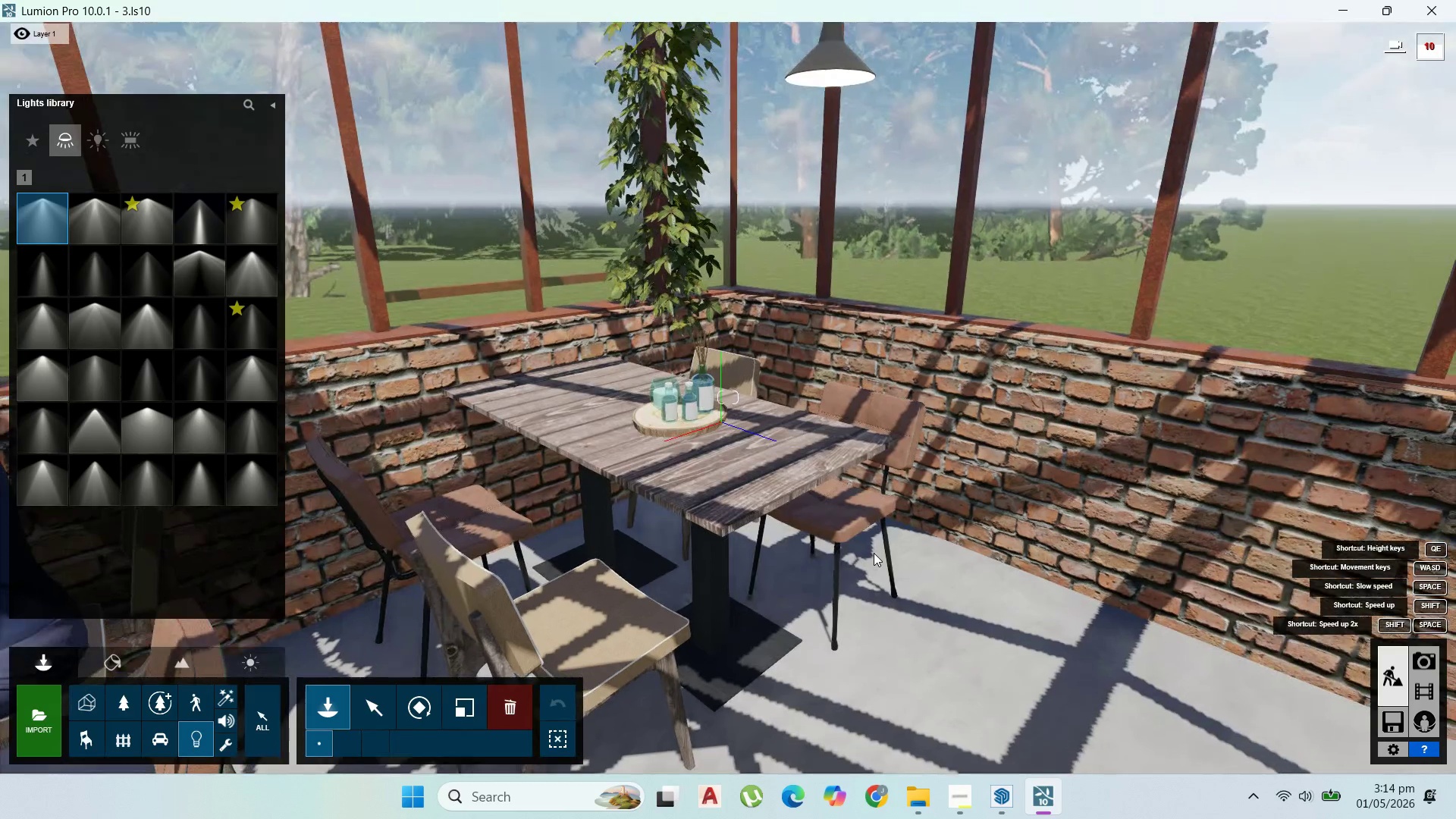 
hold_key(key=D, duration=0.31)
 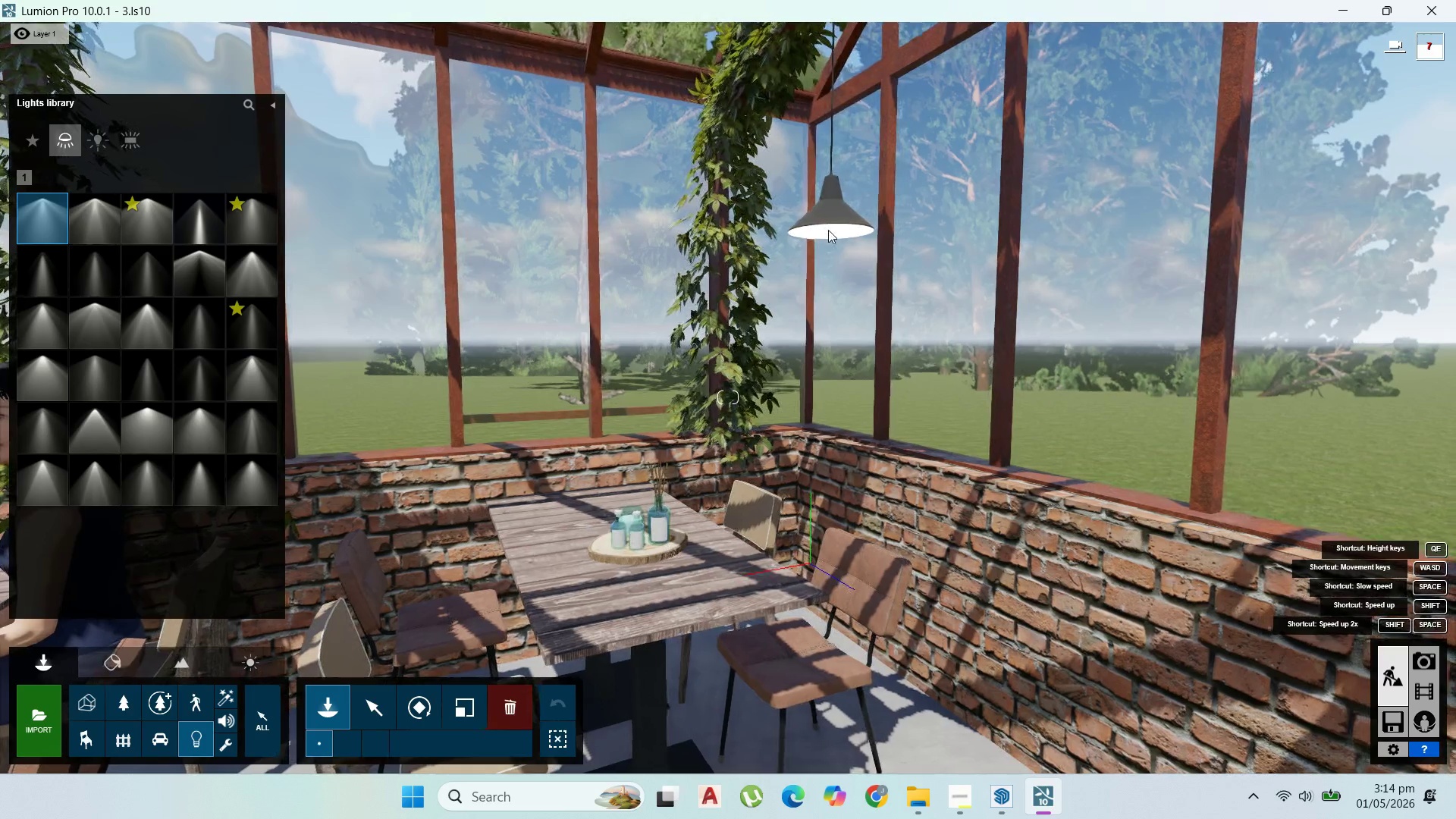 
left_click([828, 230])
 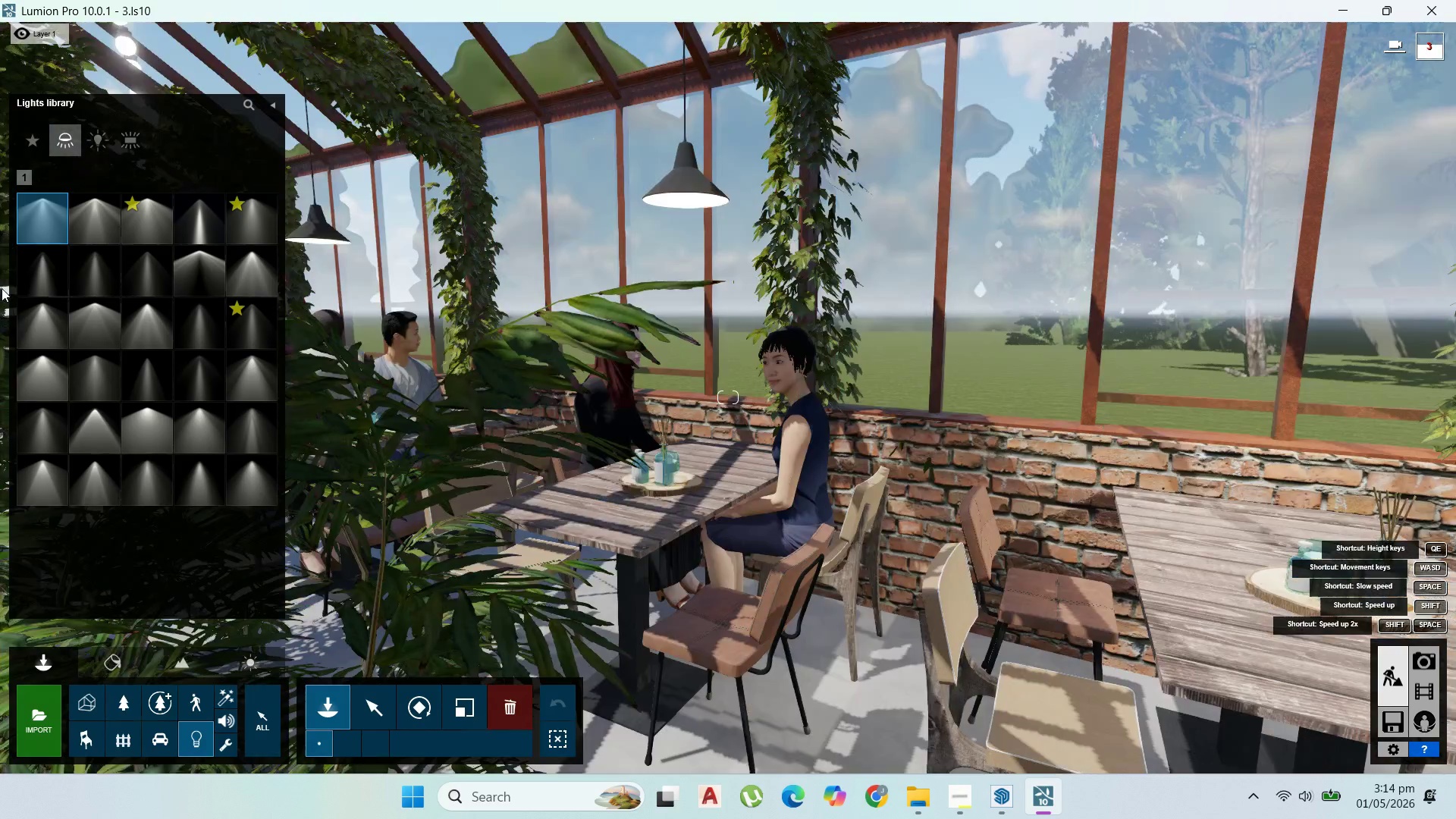 
key(D)
 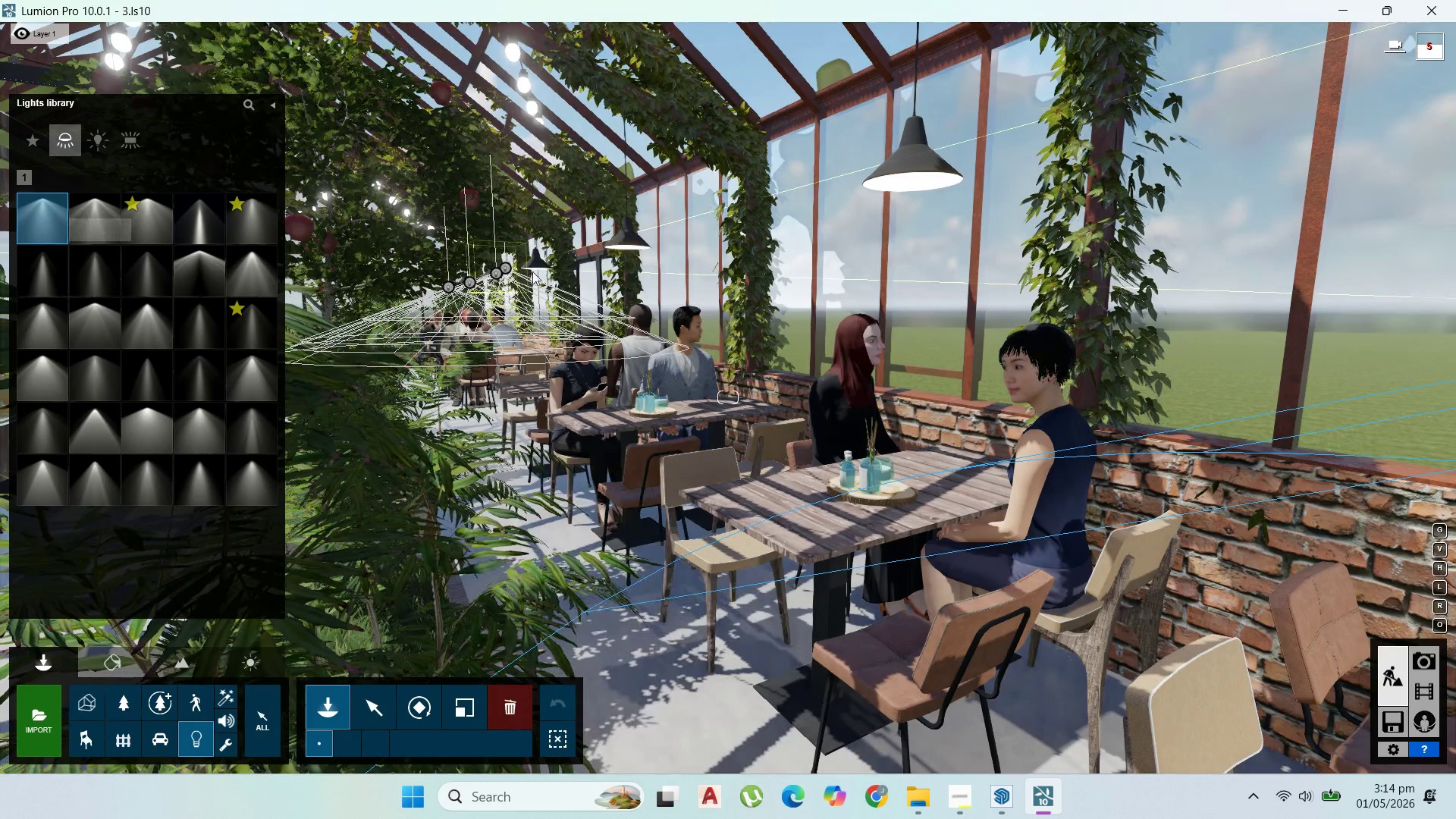 
left_click([536, 271])
 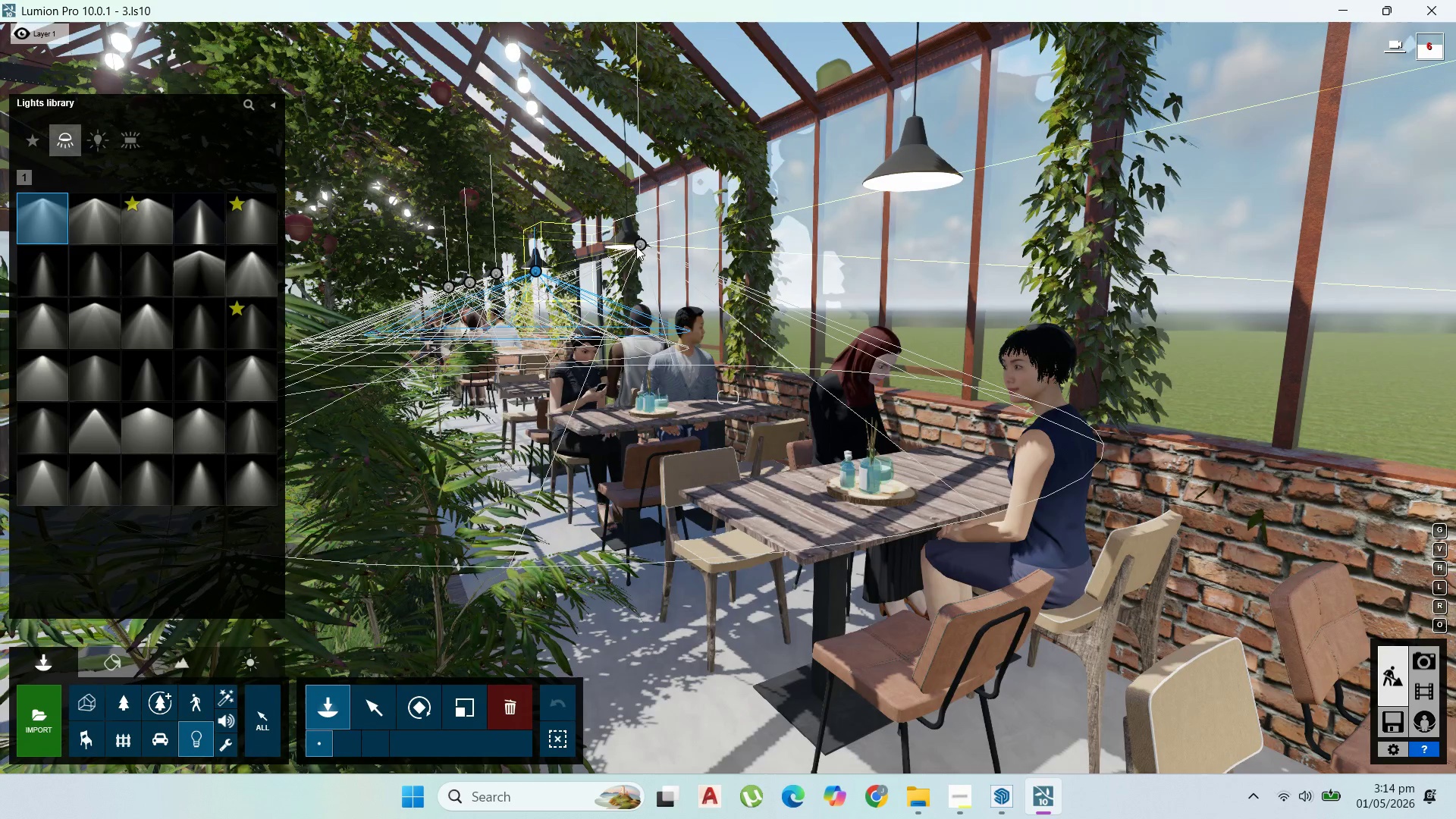 
left_click([635, 246])
 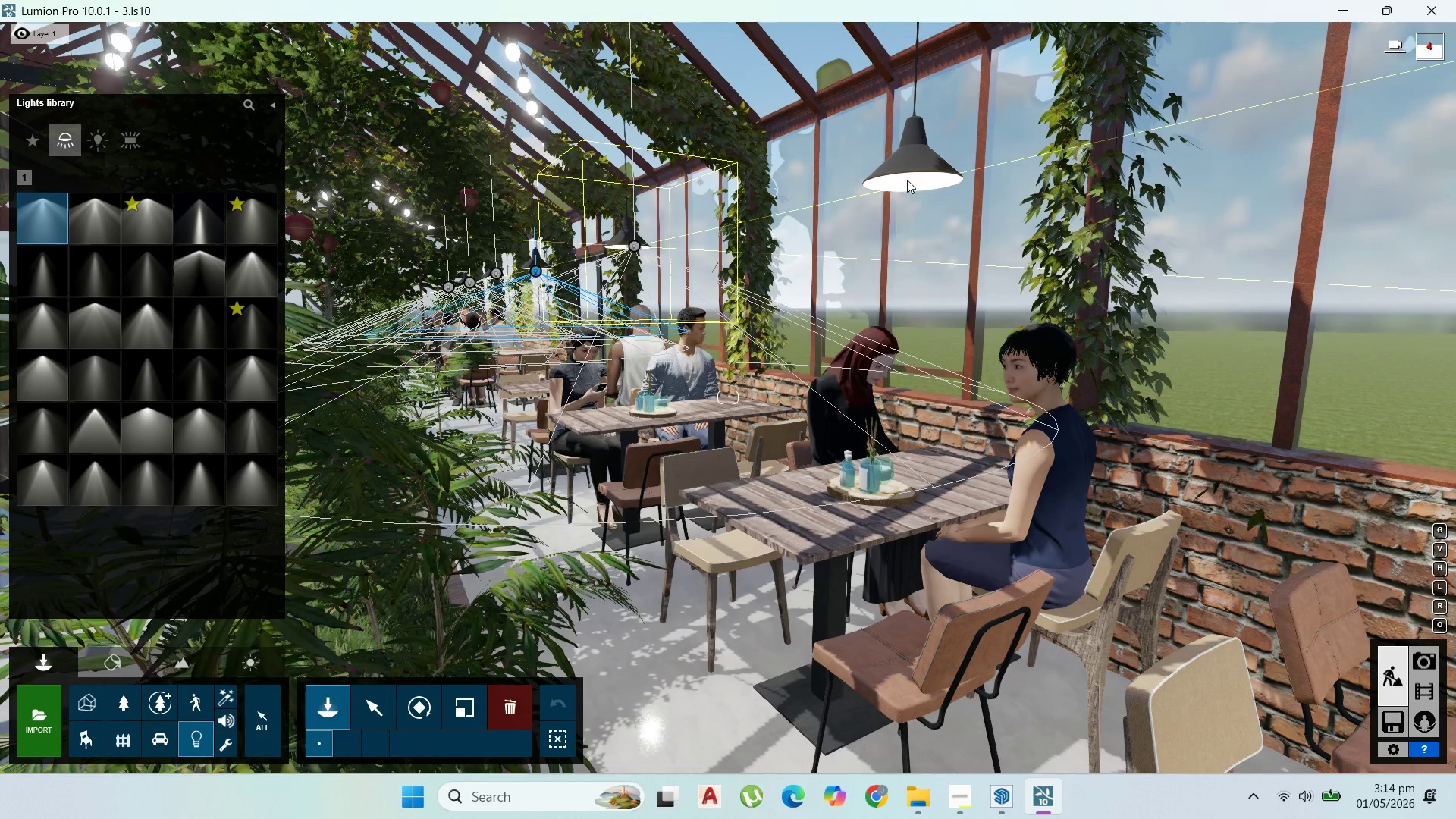 
left_click([908, 180])
 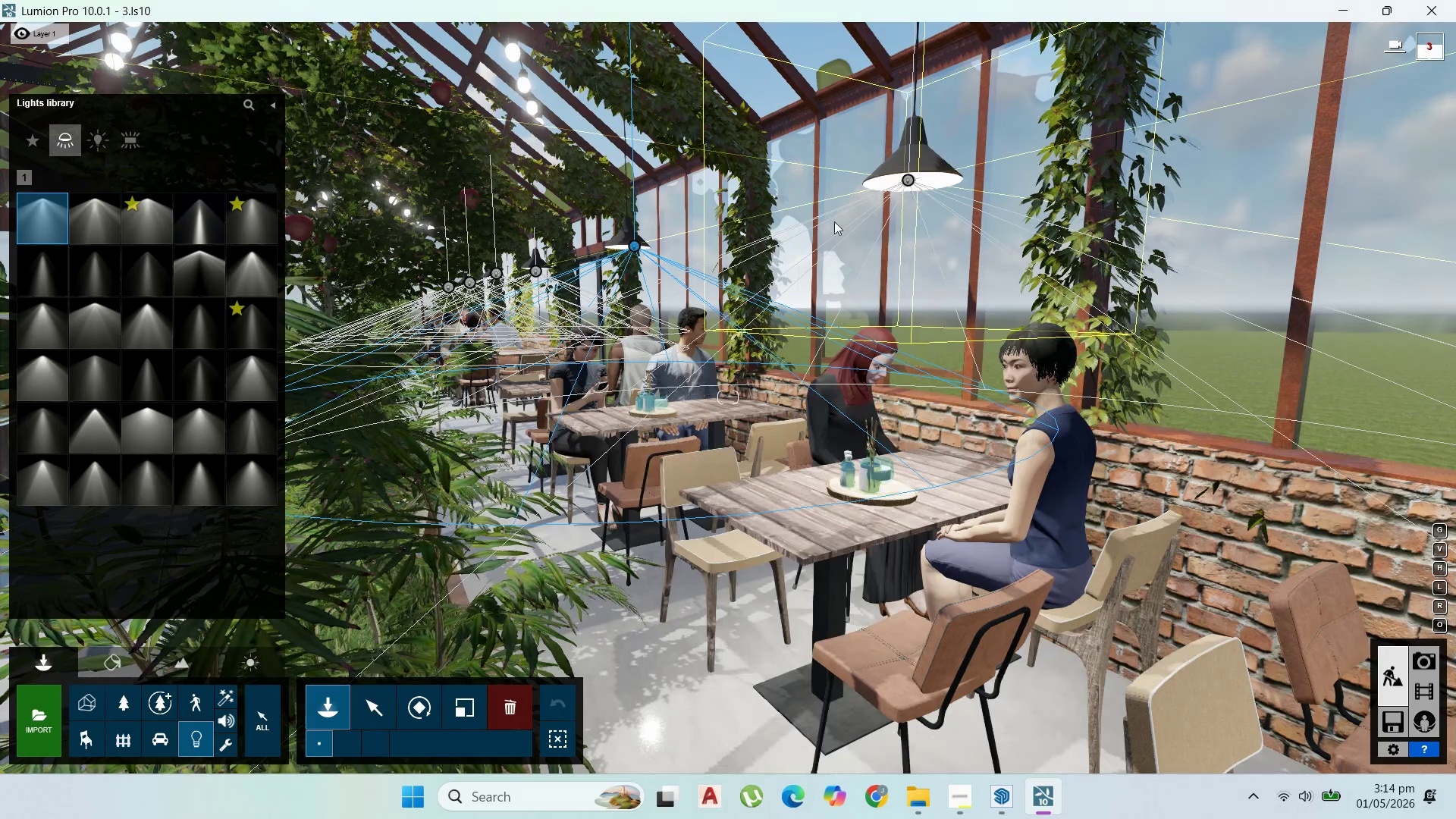 
hold_key(key=A, duration=0.94)
 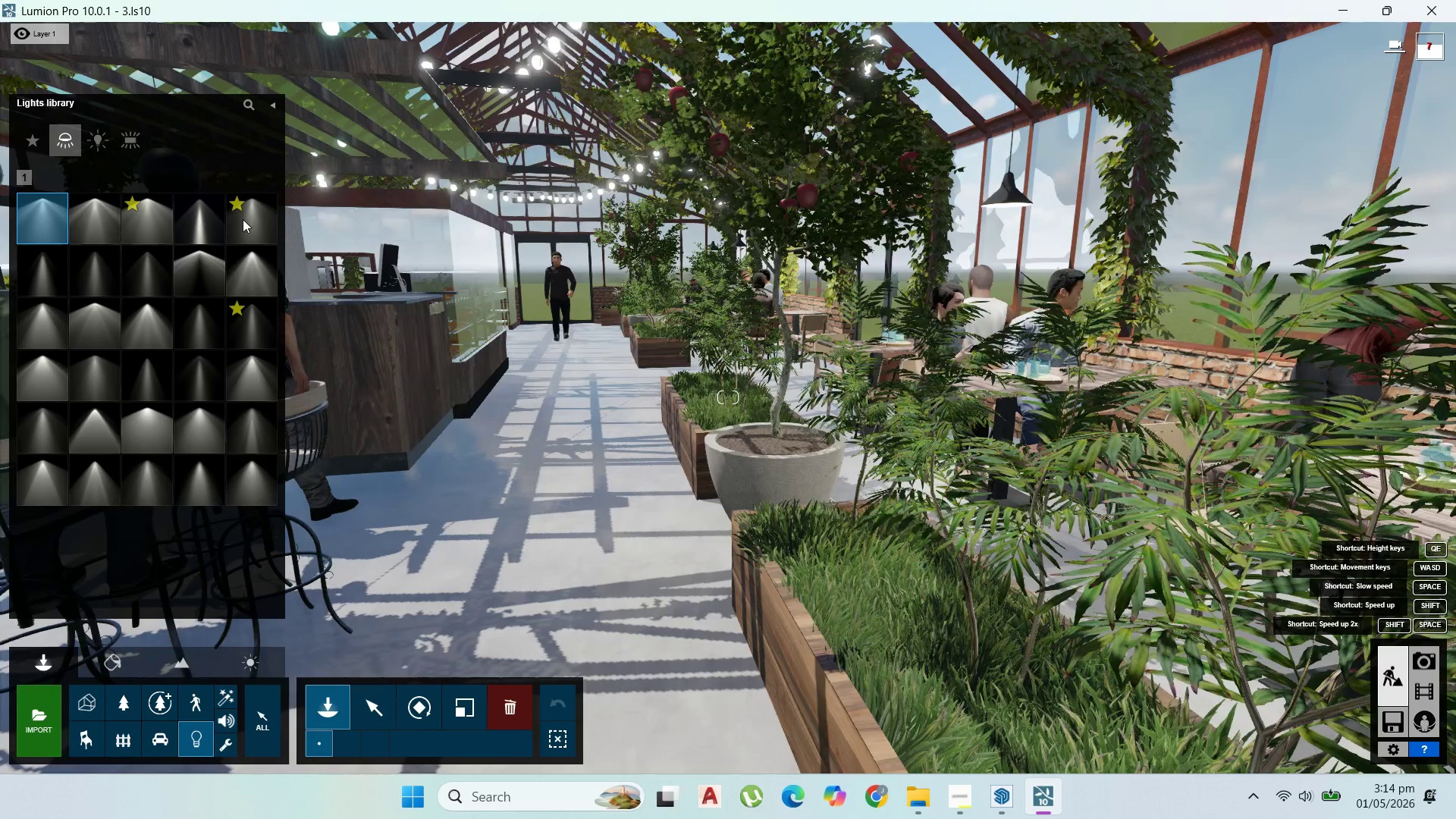 
left_click([256, 221])
 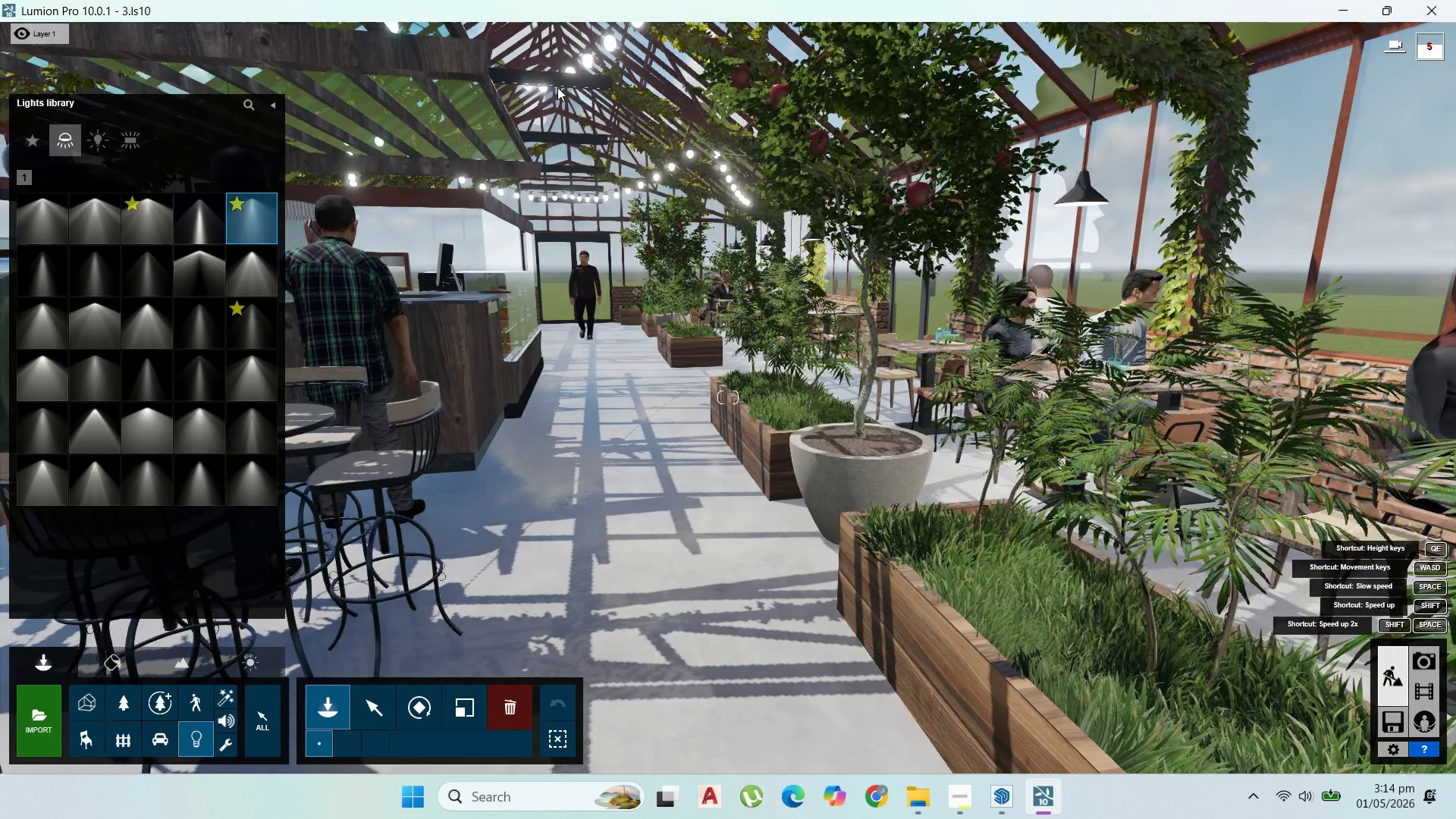 
left_click([557, 86])
 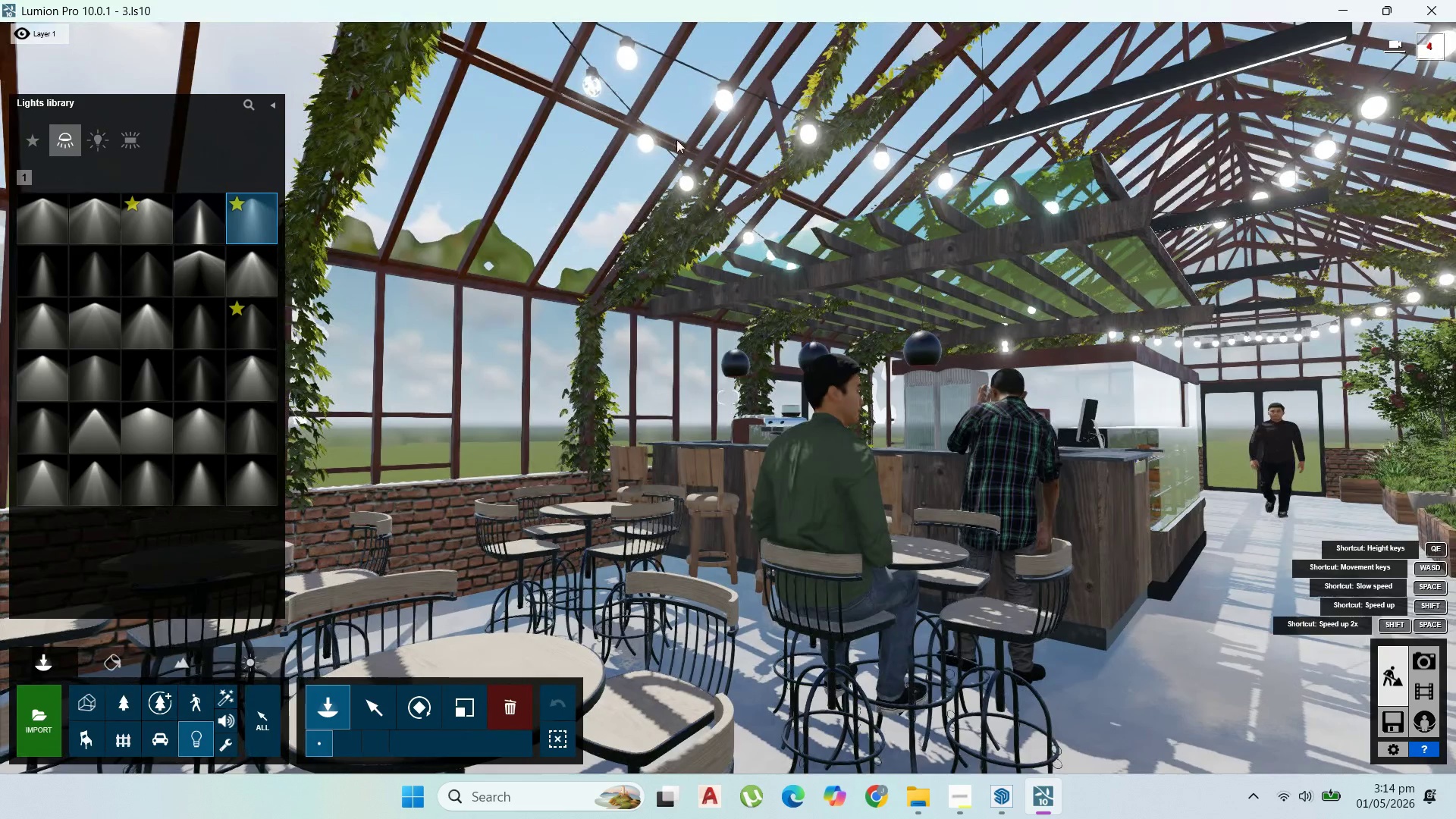 
left_click([650, 149])
 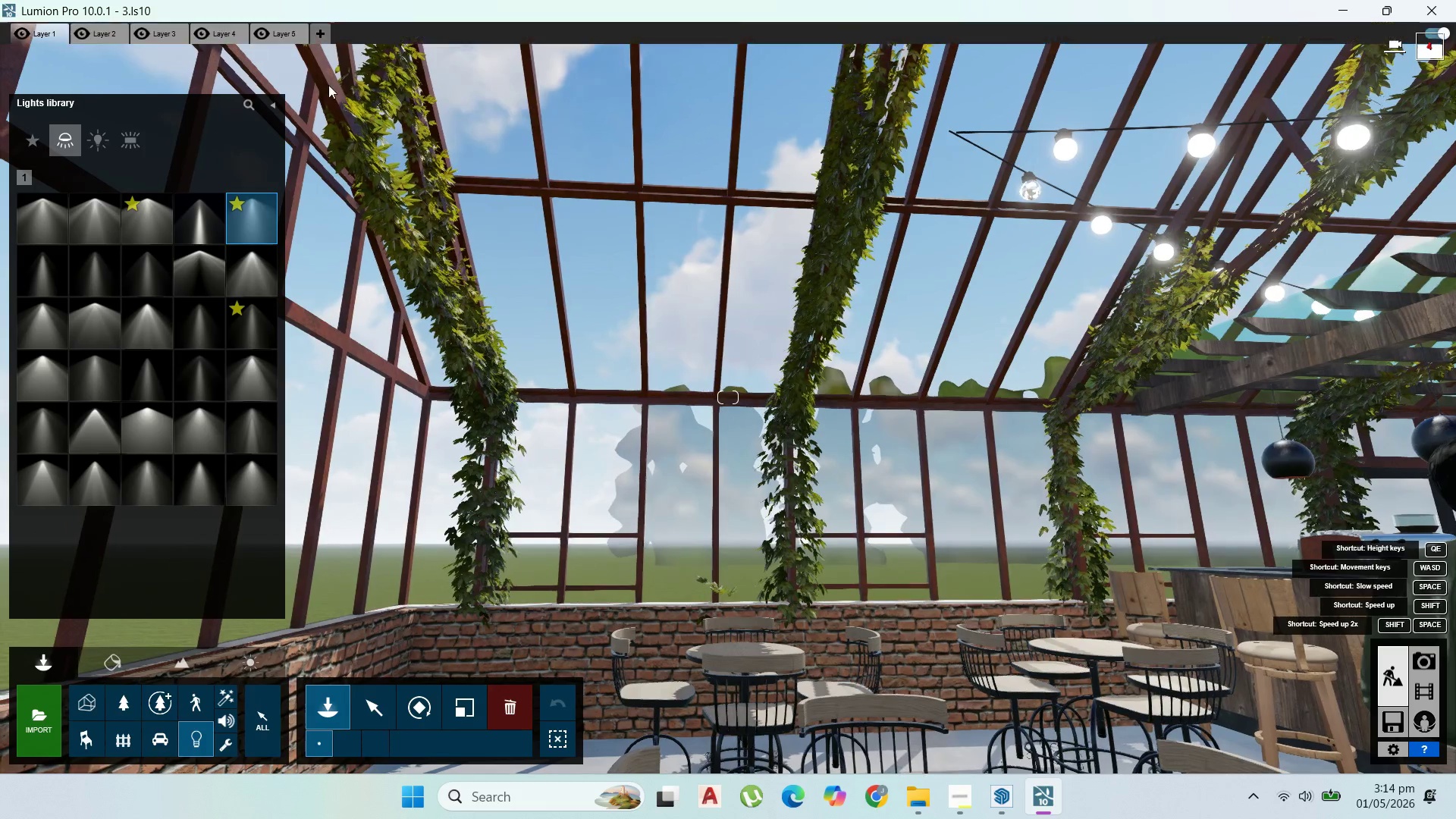 
left_click([583, 171])
 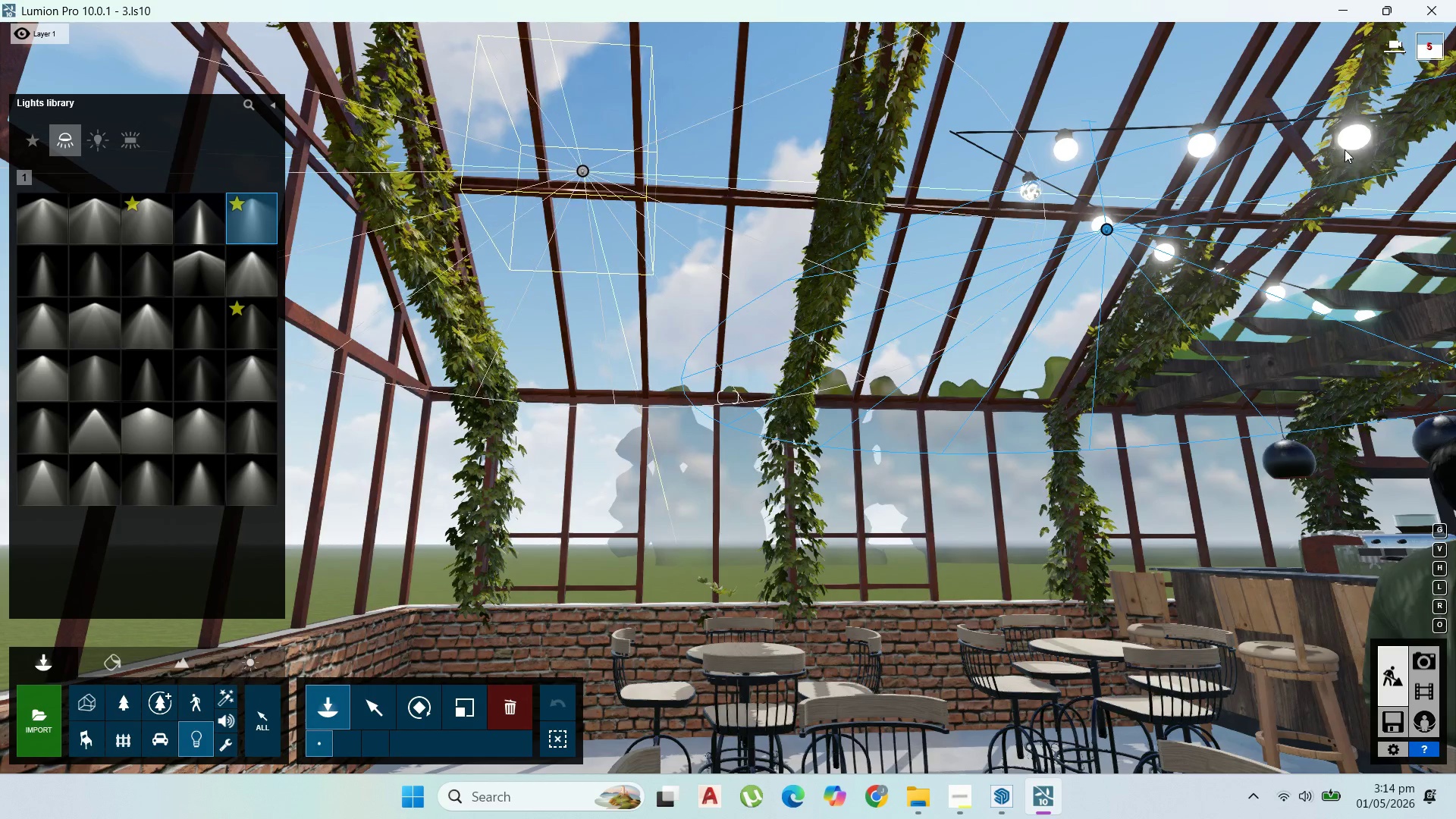 
left_click([1375, 148])
 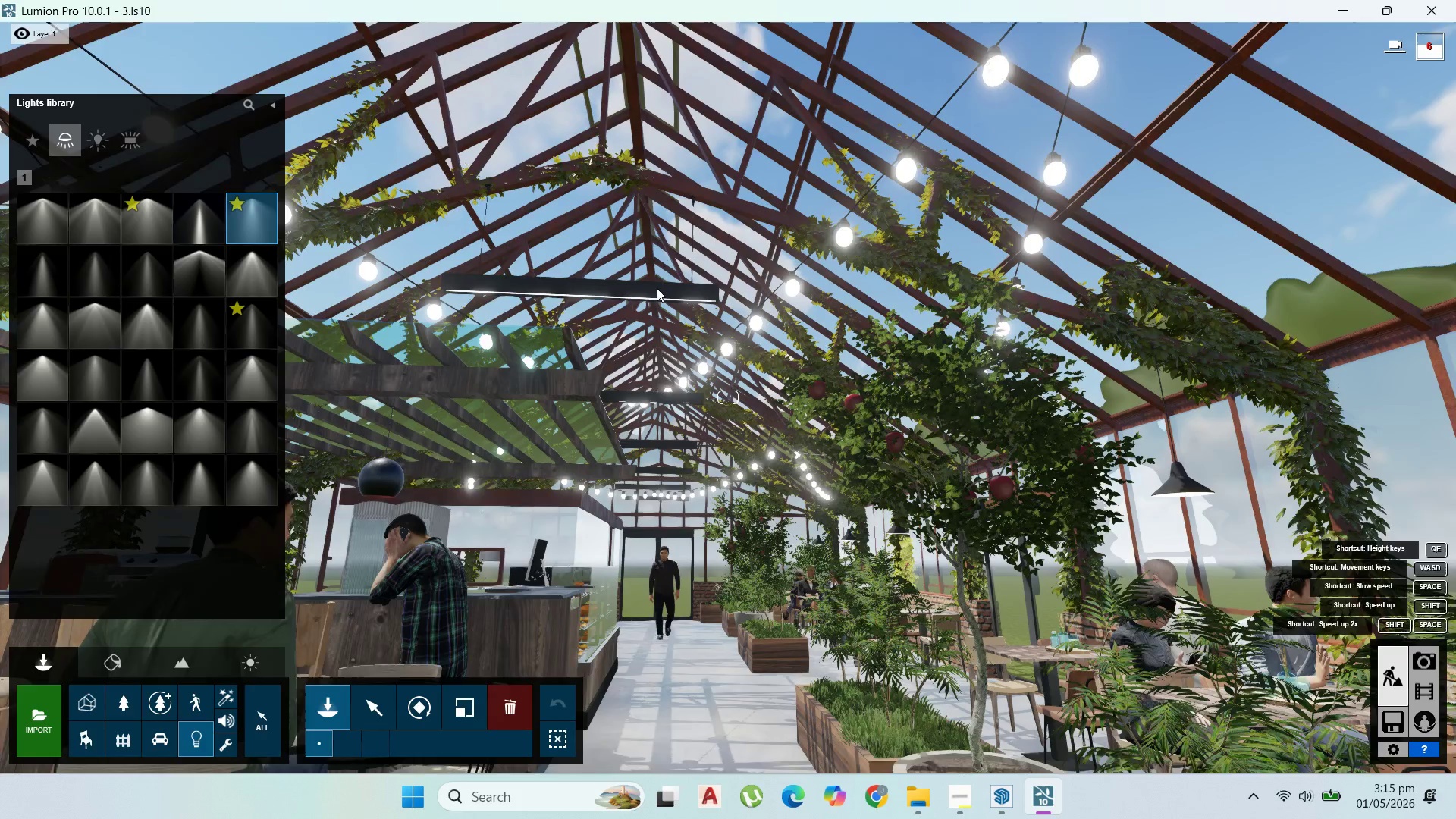 
wait(8.94)
 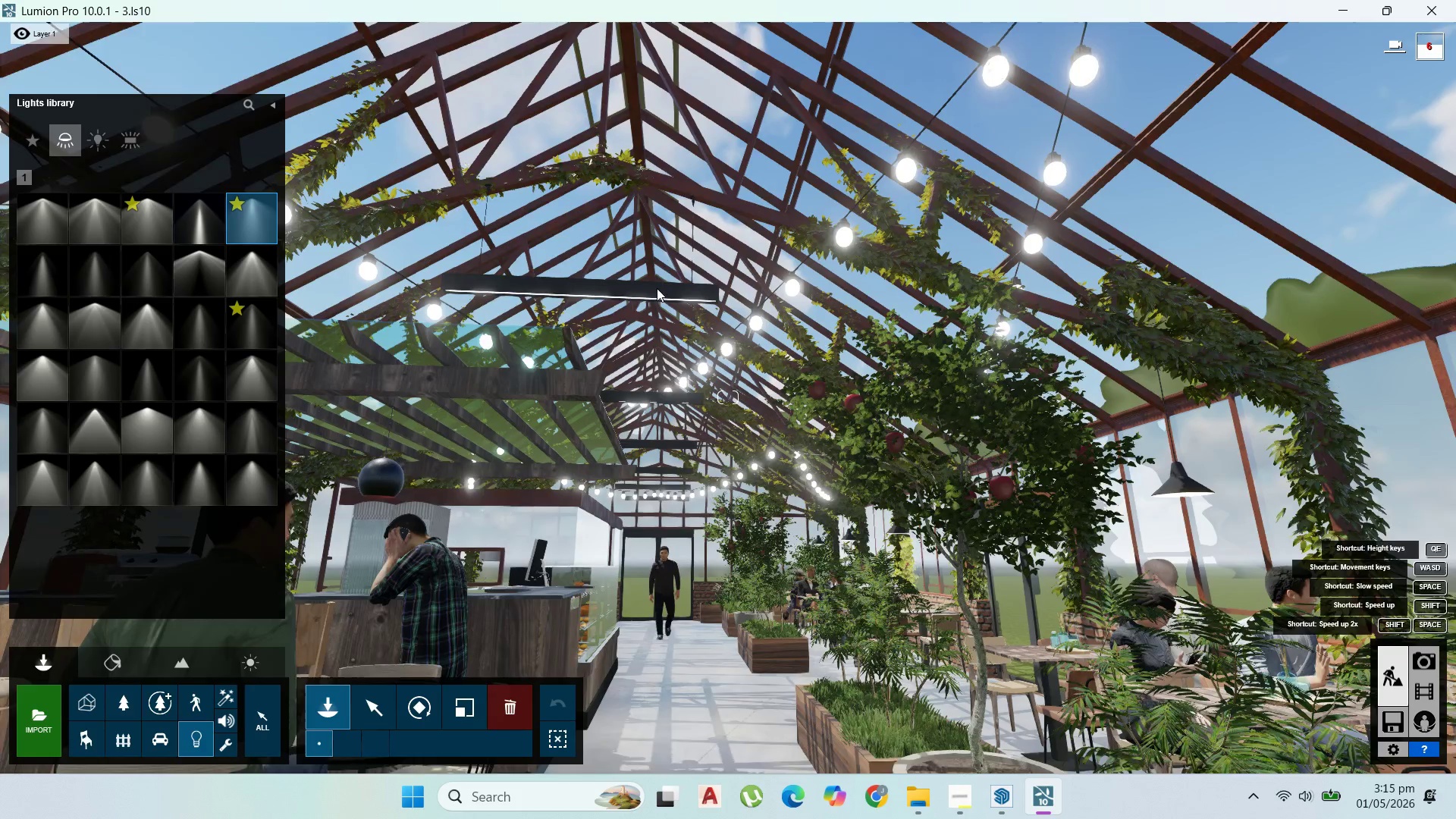 
left_click([673, 488])
 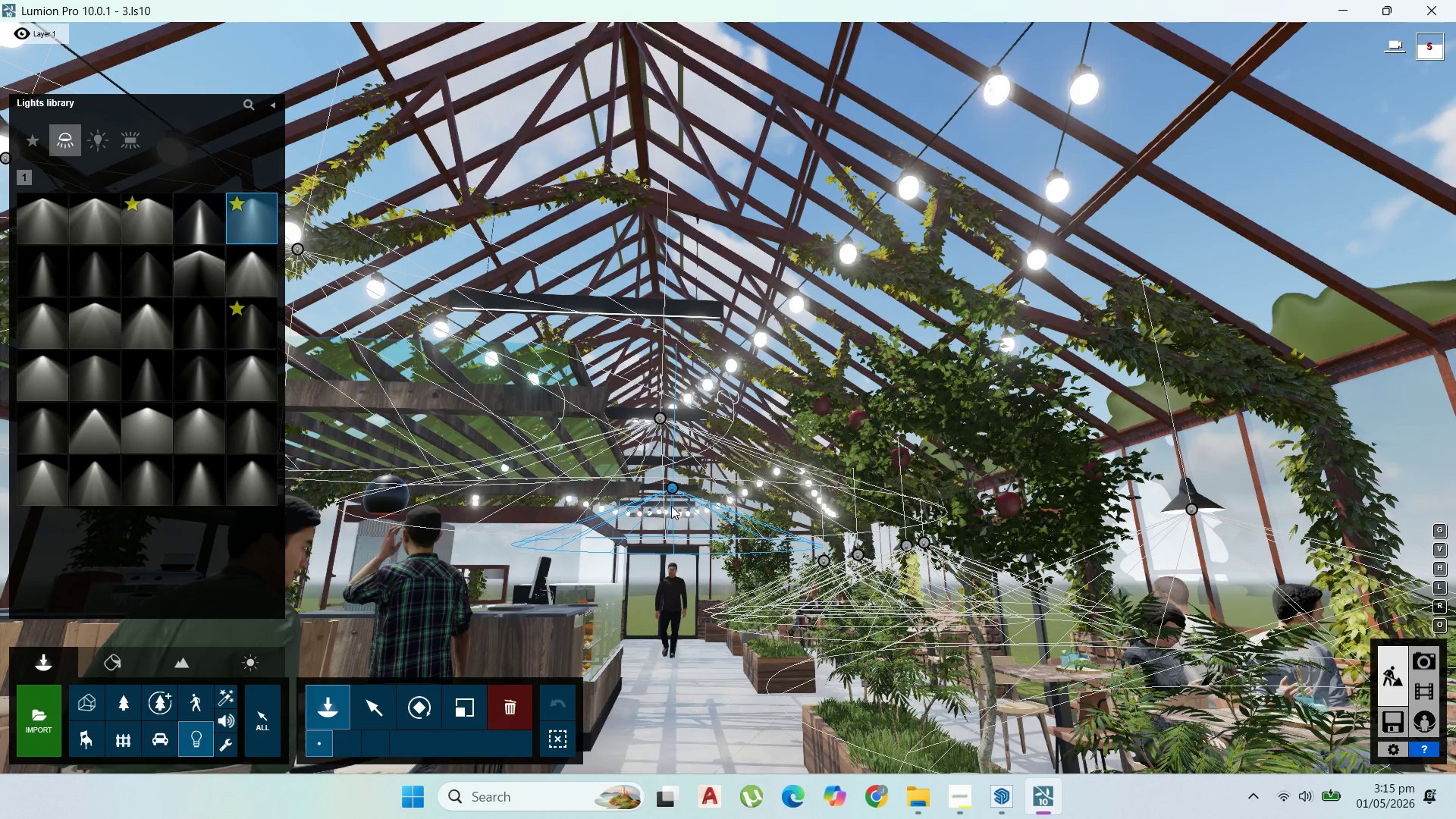 
left_click([671, 506])
 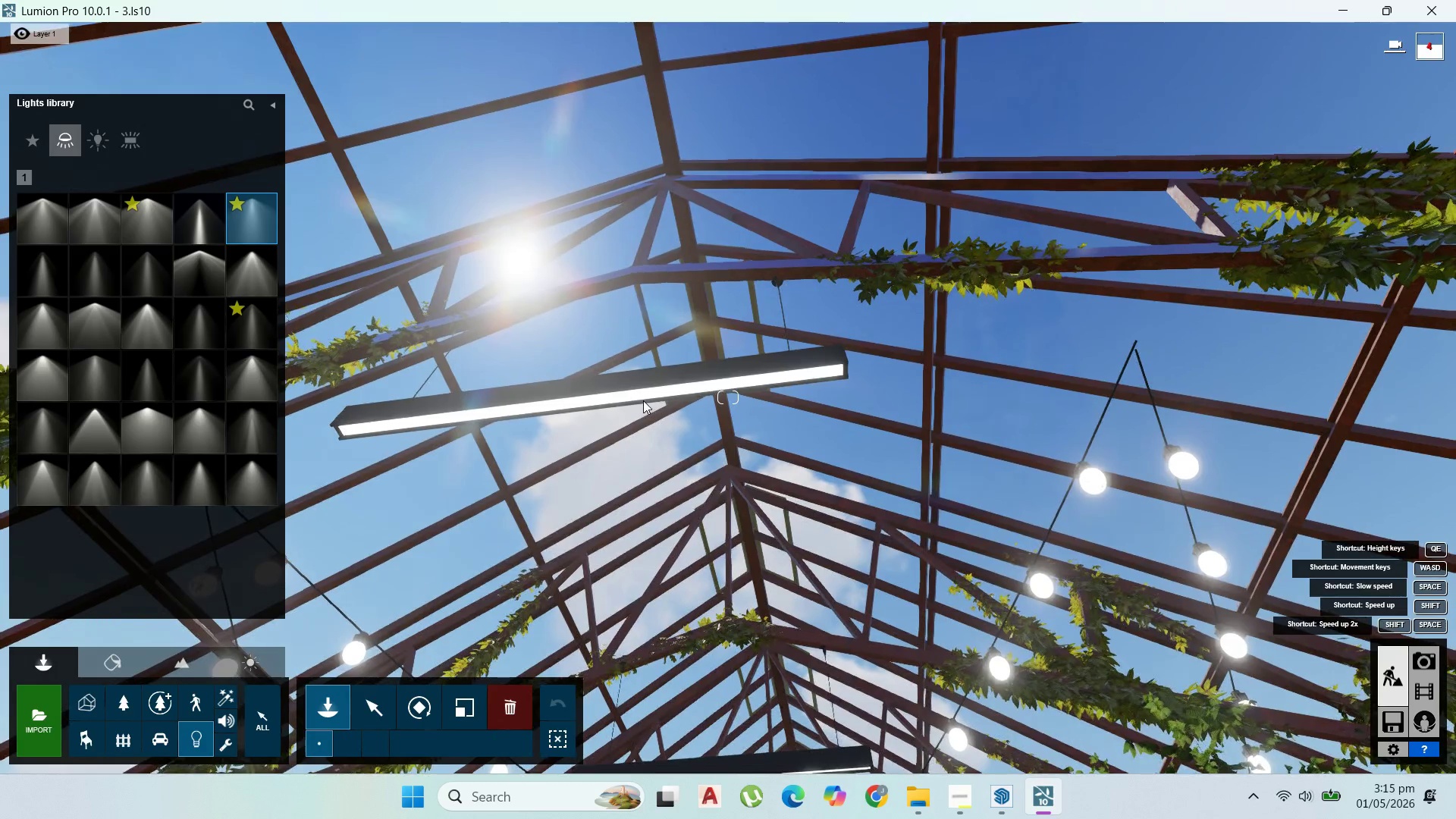 
left_click([642, 400])
 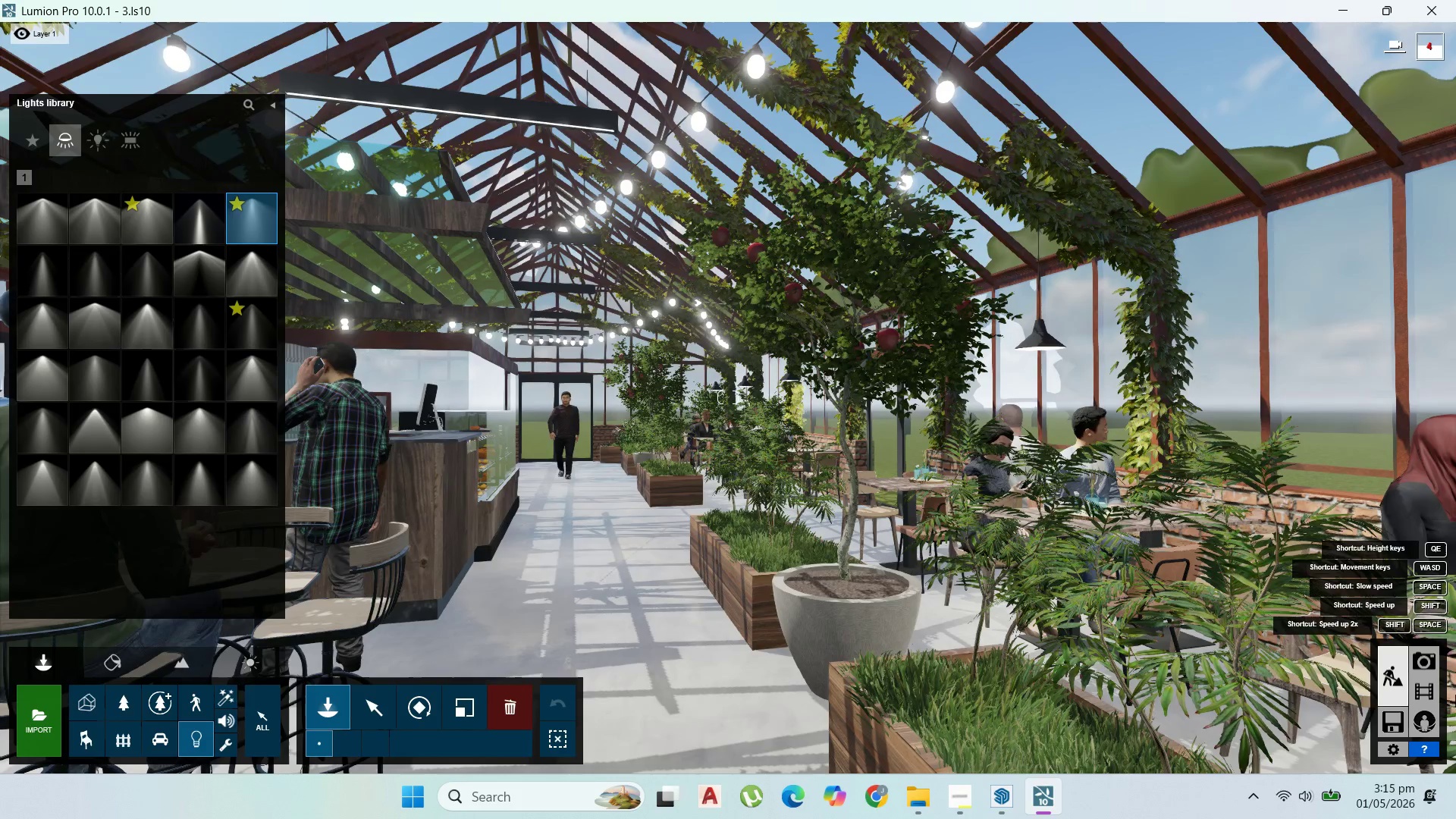 
left_click([1429, 673])
 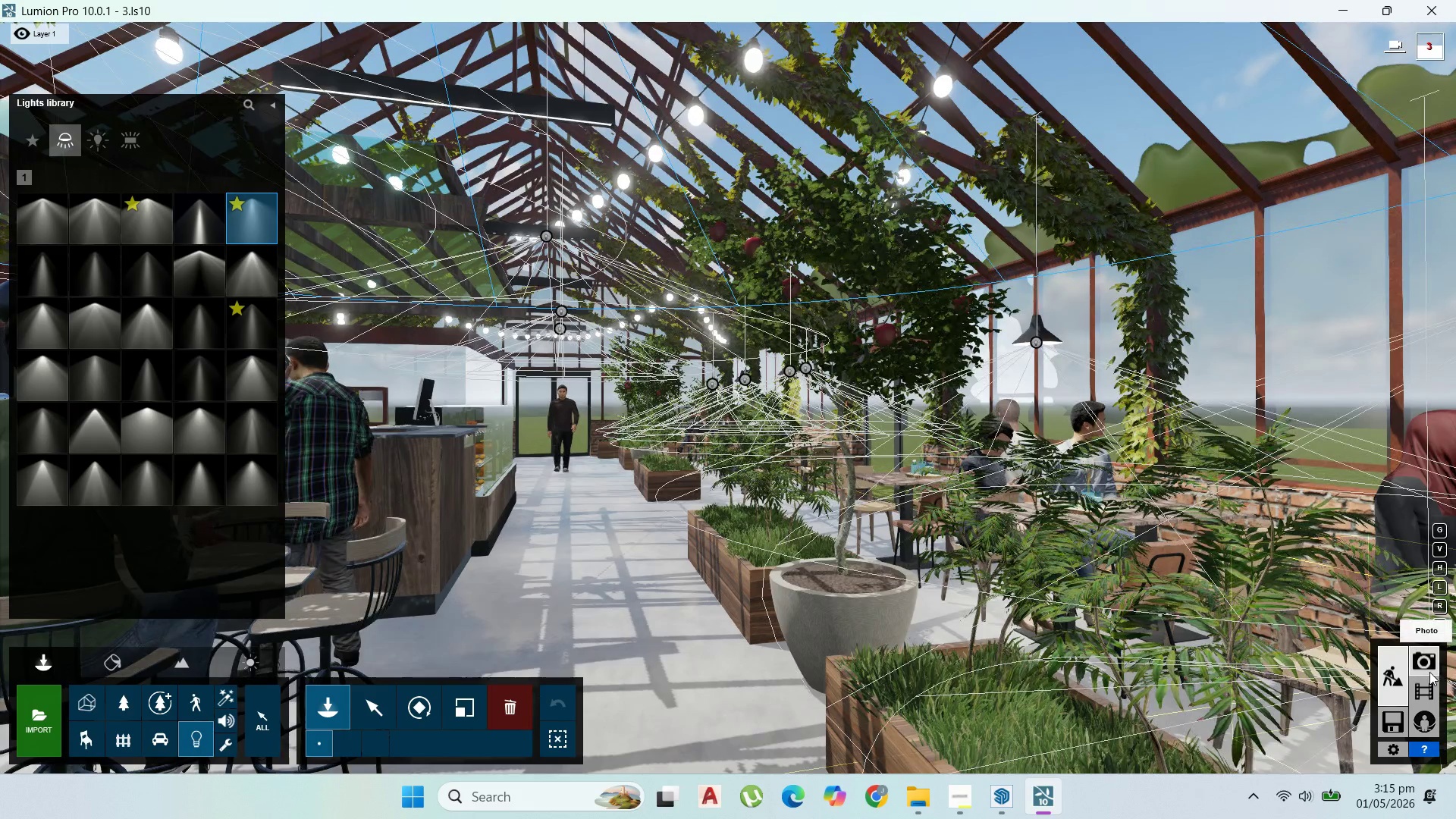 
left_click([1429, 672])
 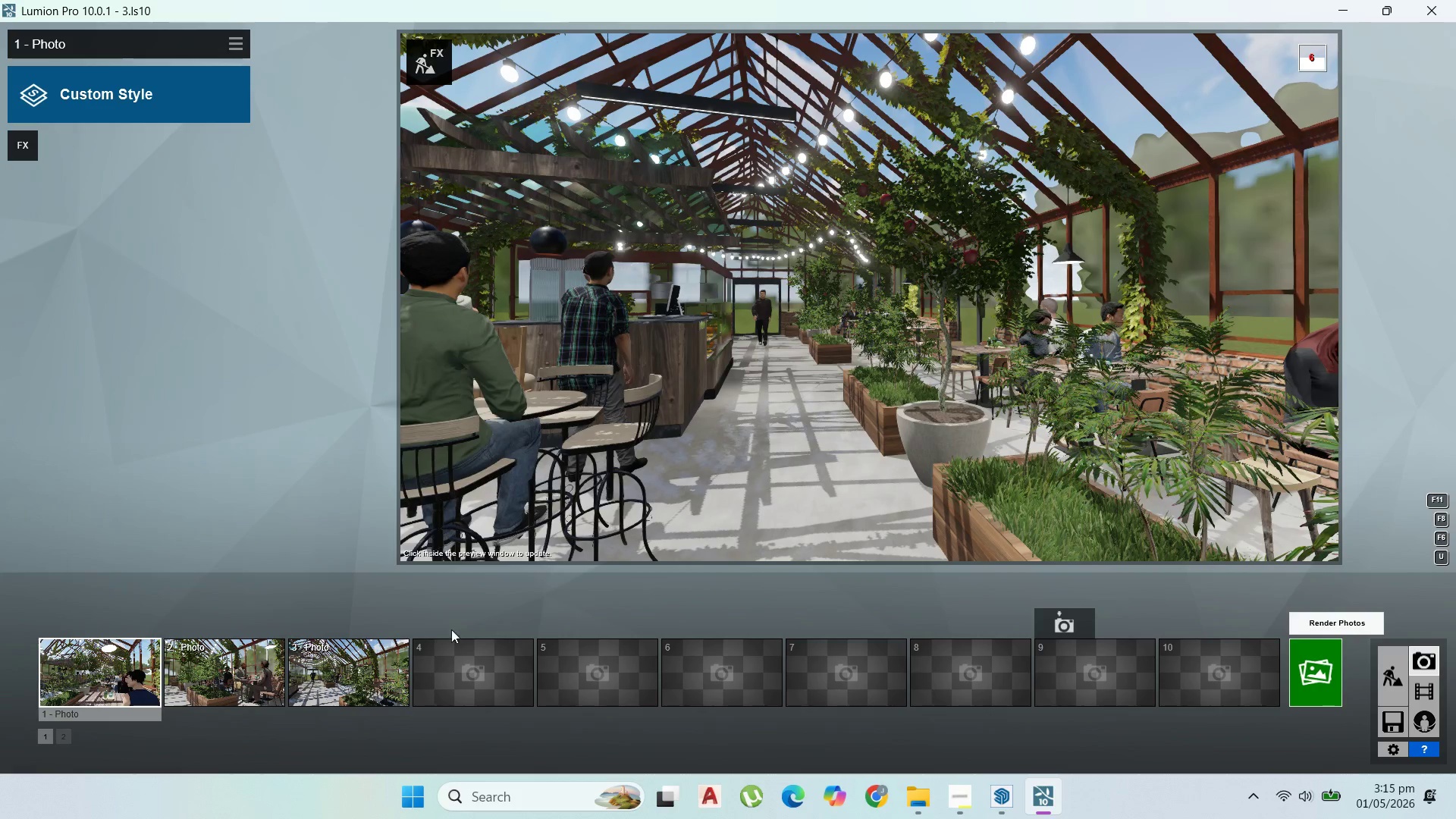 
double_click([131, 666])
 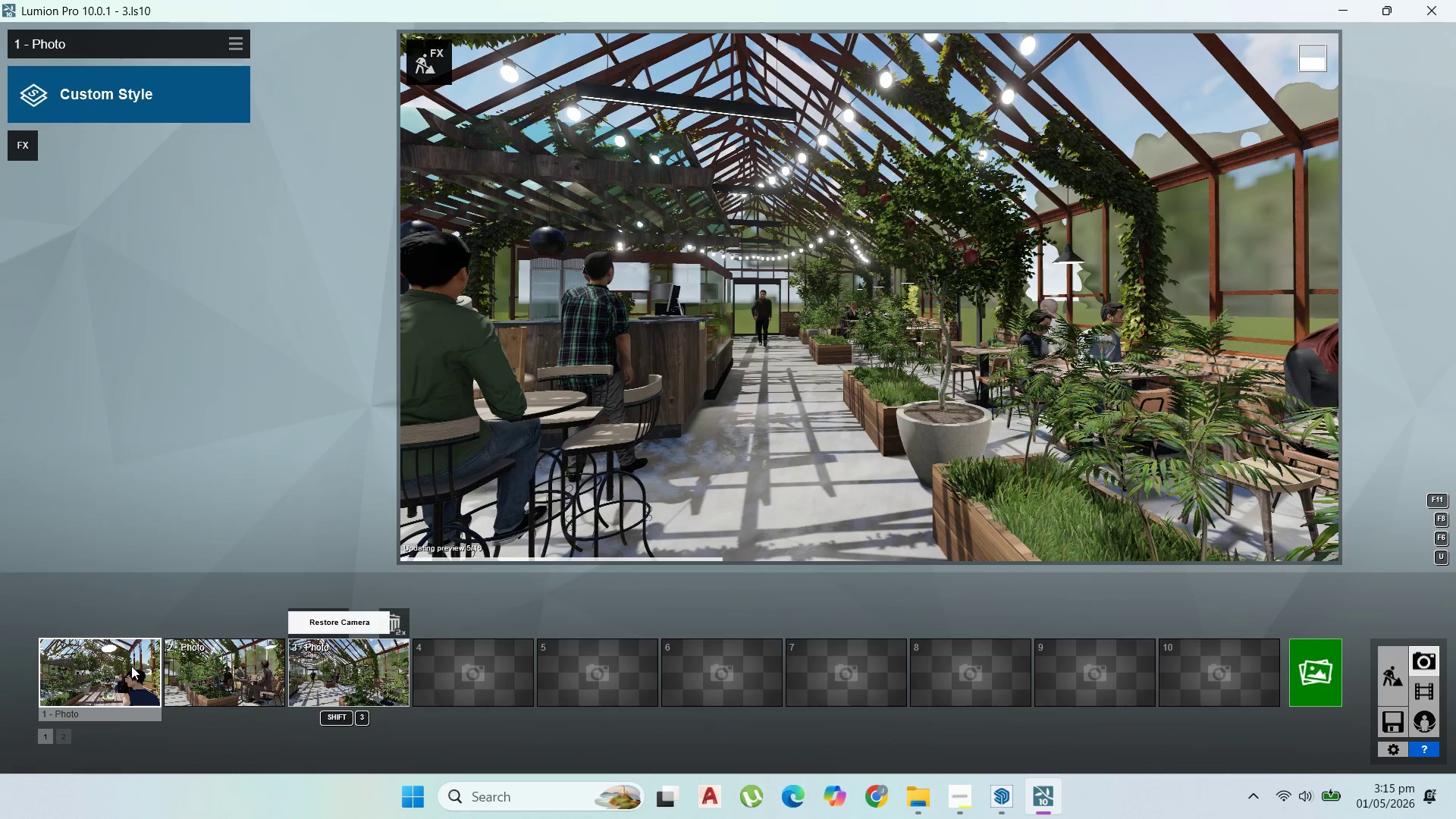 
triple_click([131, 666])
 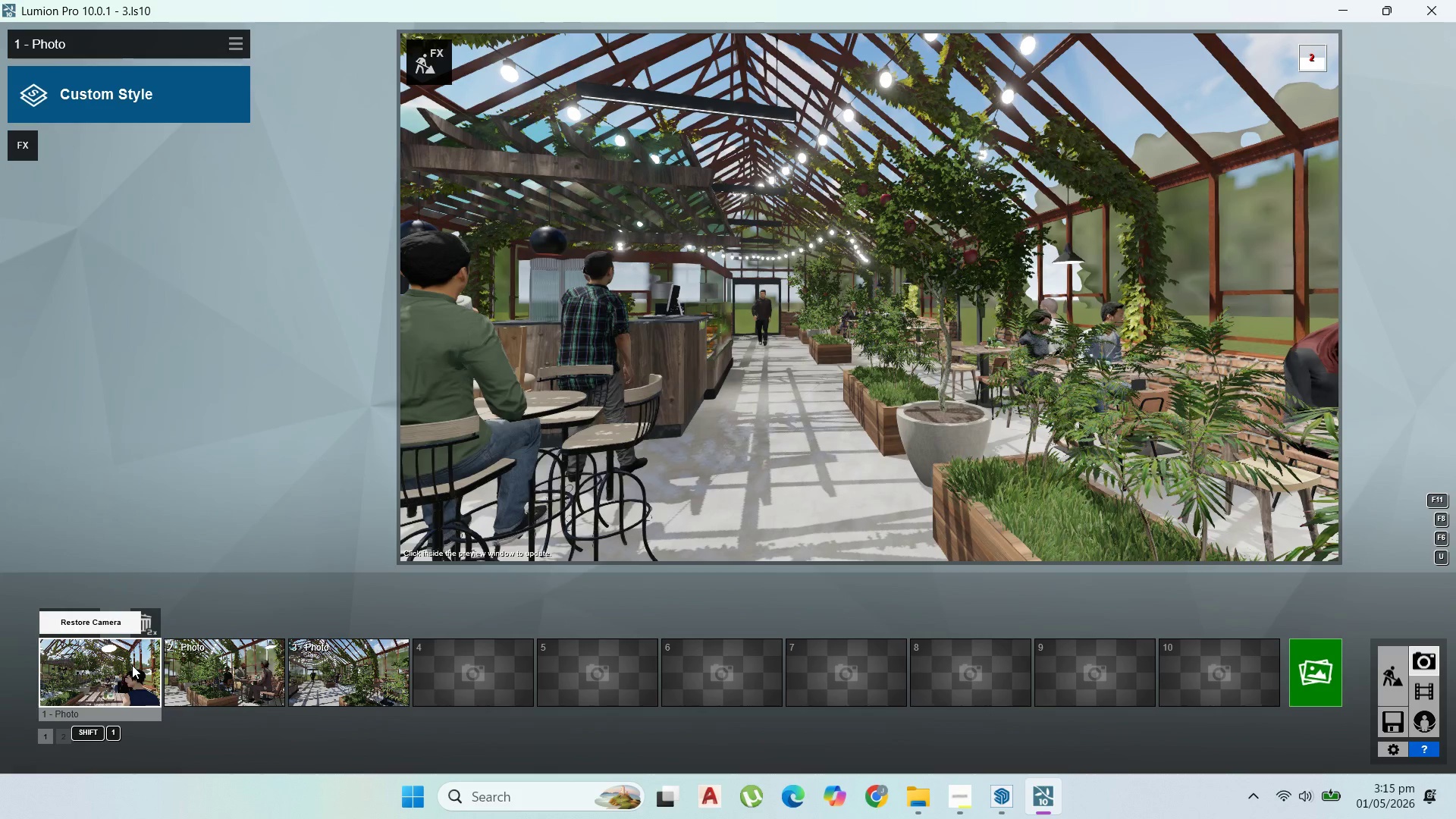 
triple_click([132, 665])
 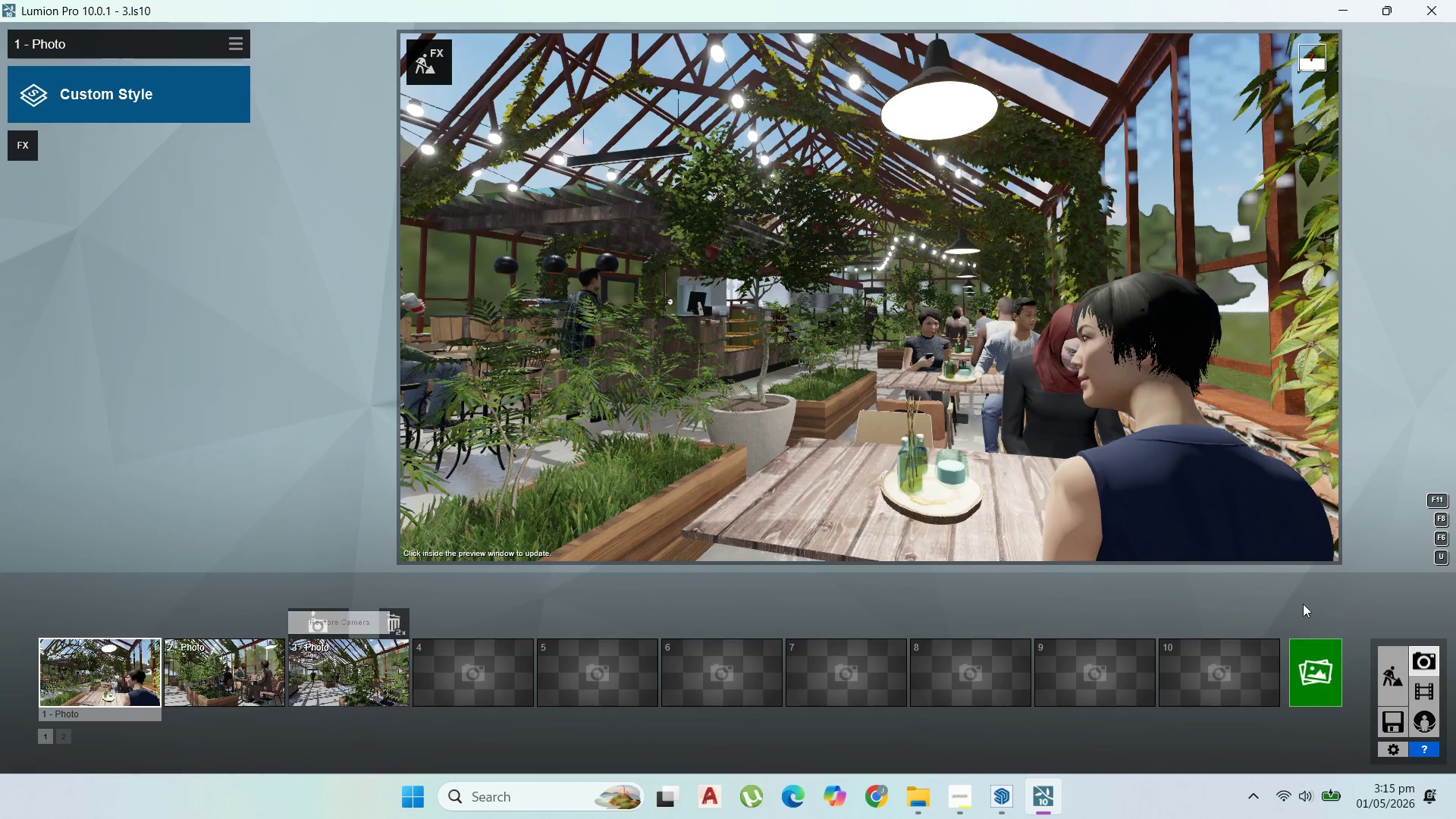 
double_click([1399, 679])
 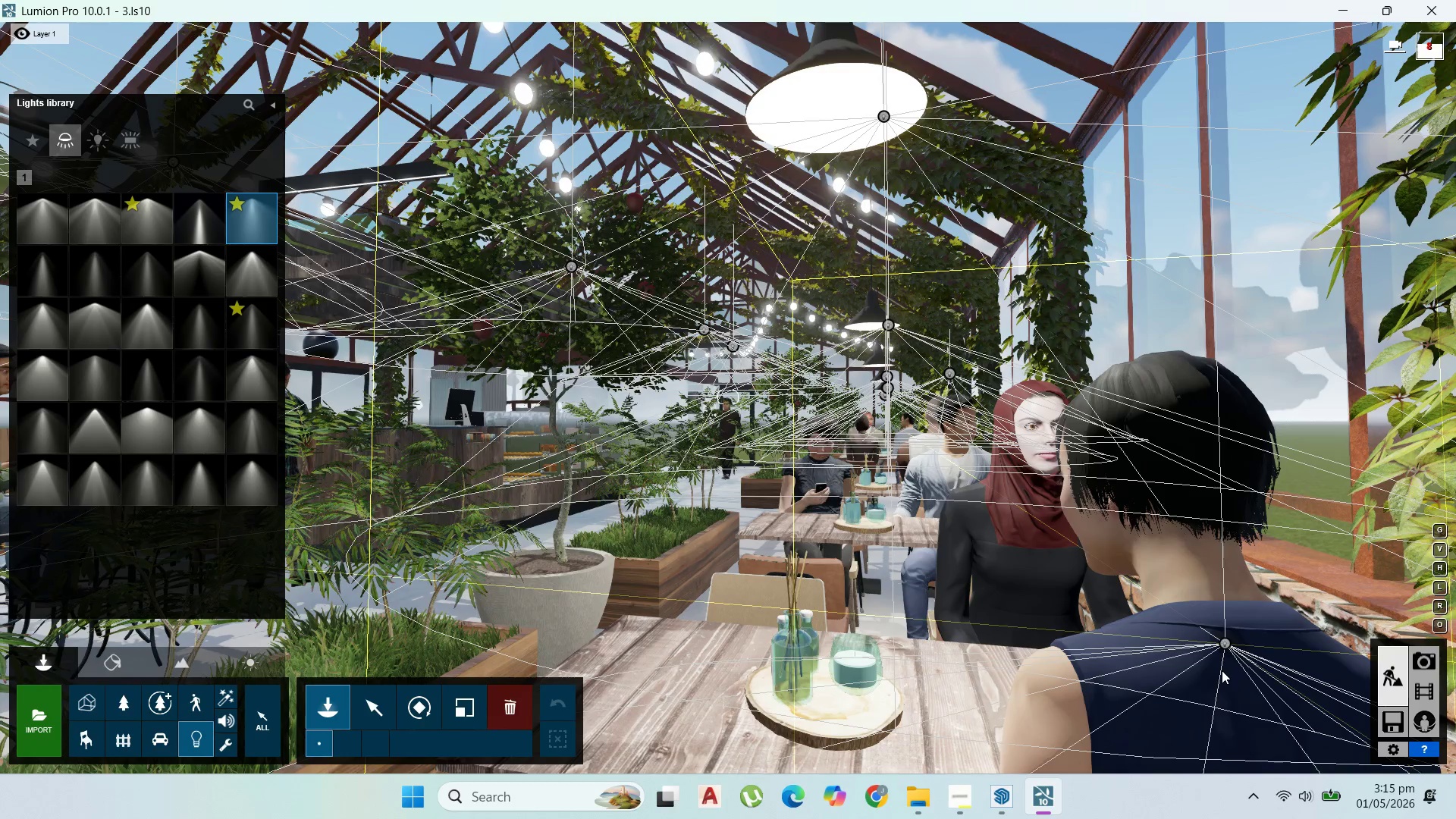 
mouse_move([1225, 704])
 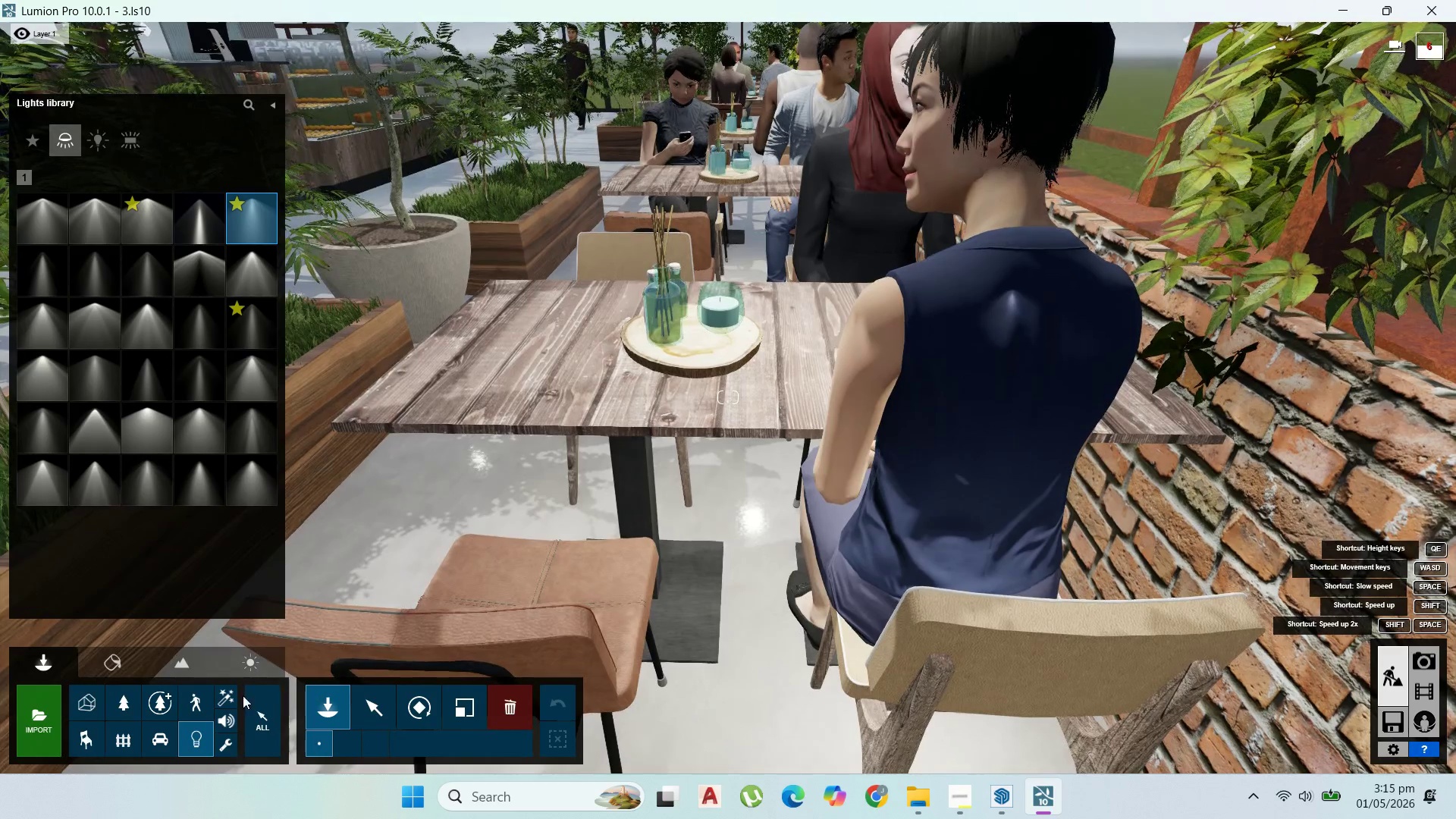 
double_click([193, 707])
 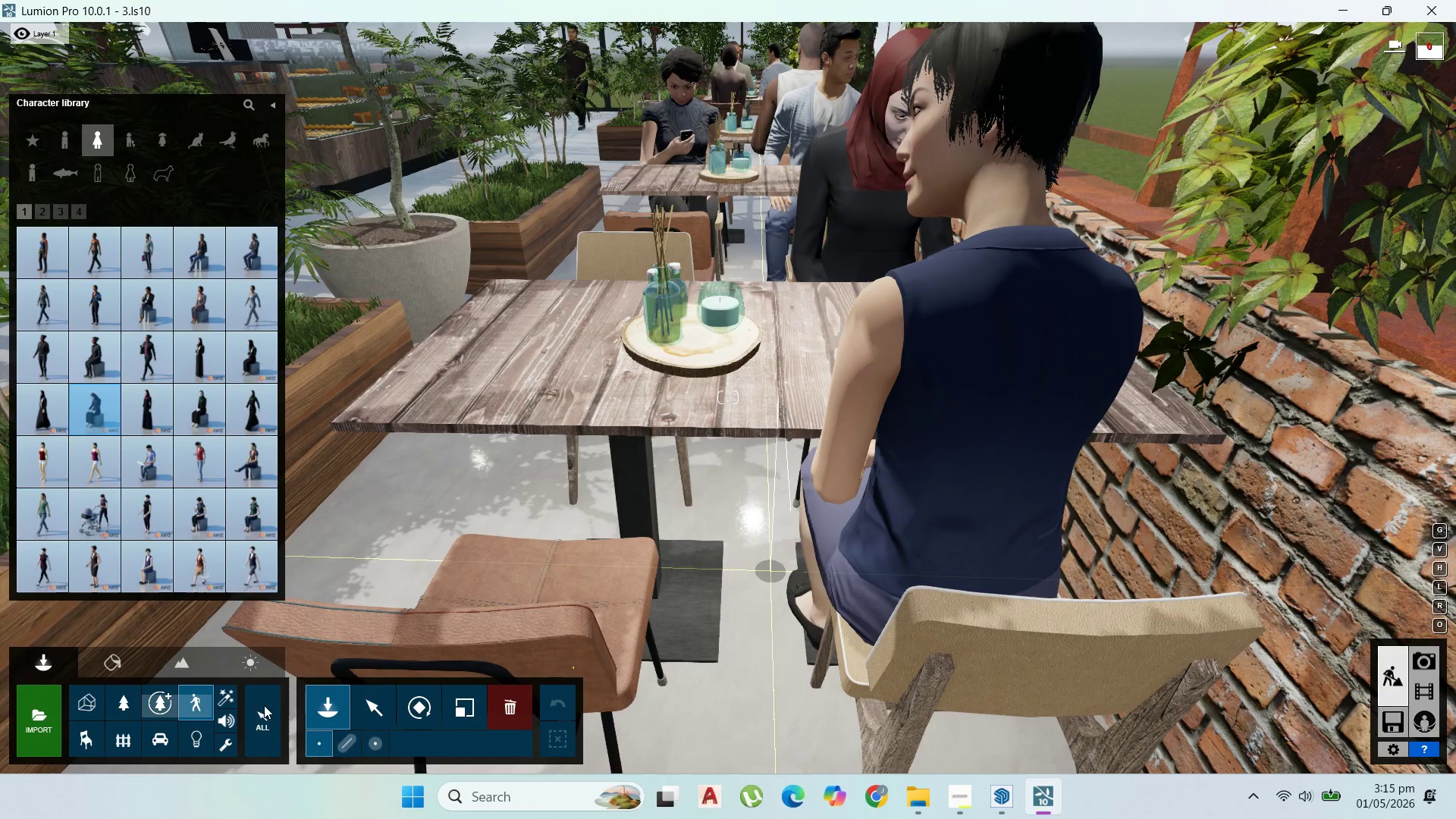 
left_click([506, 713])
 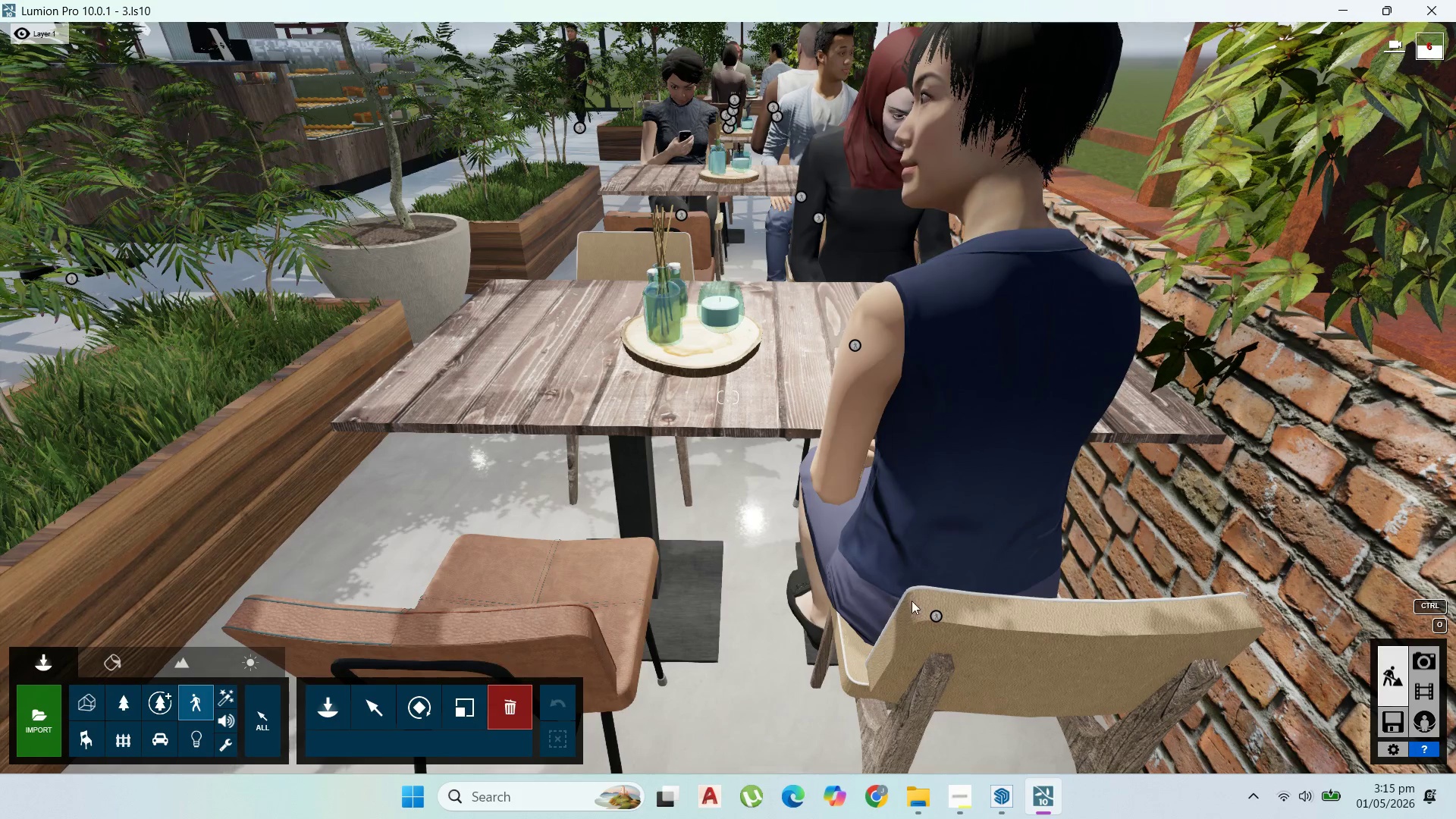 
left_click([937, 610])
 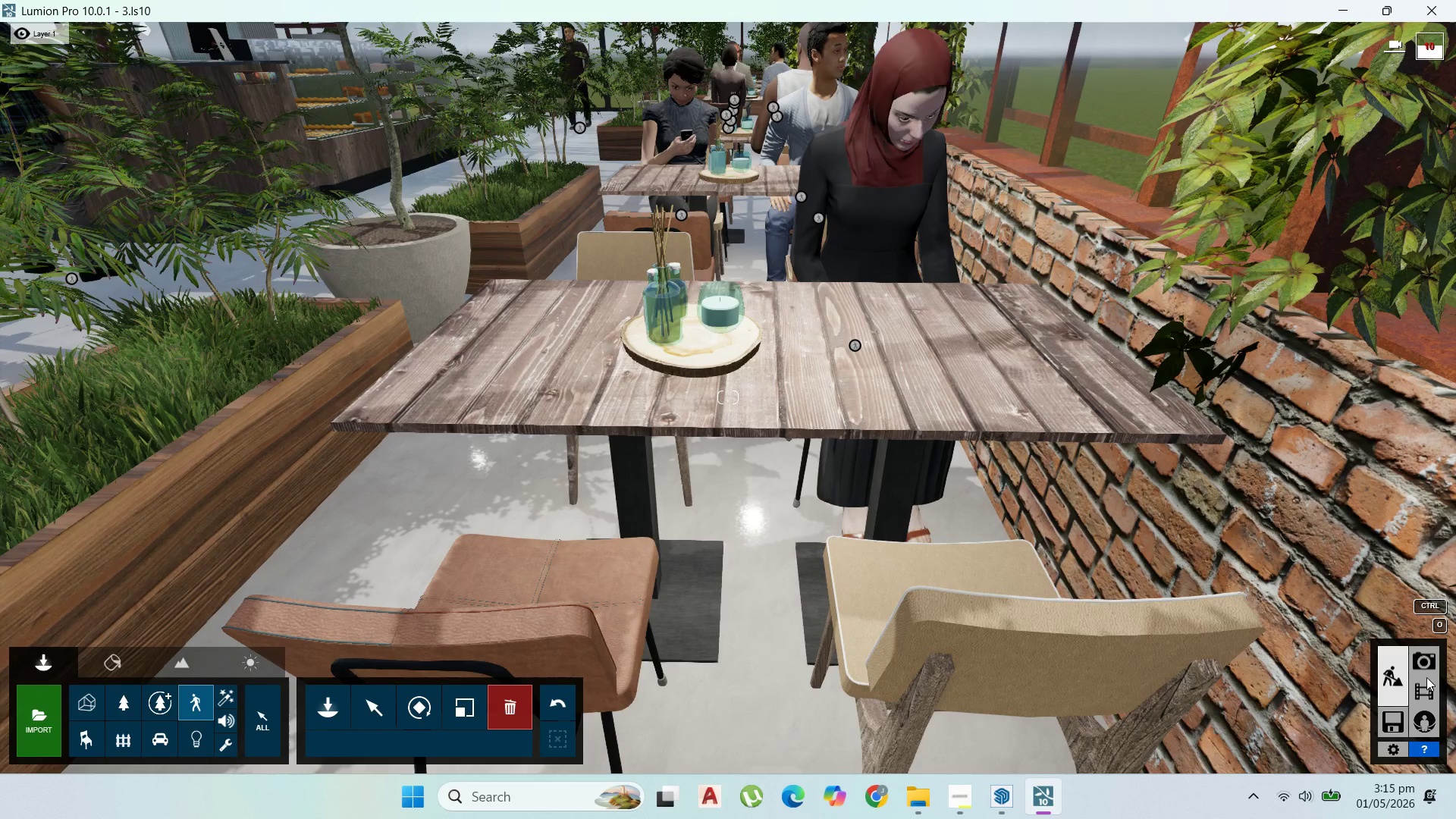 
double_click([1420, 660])
 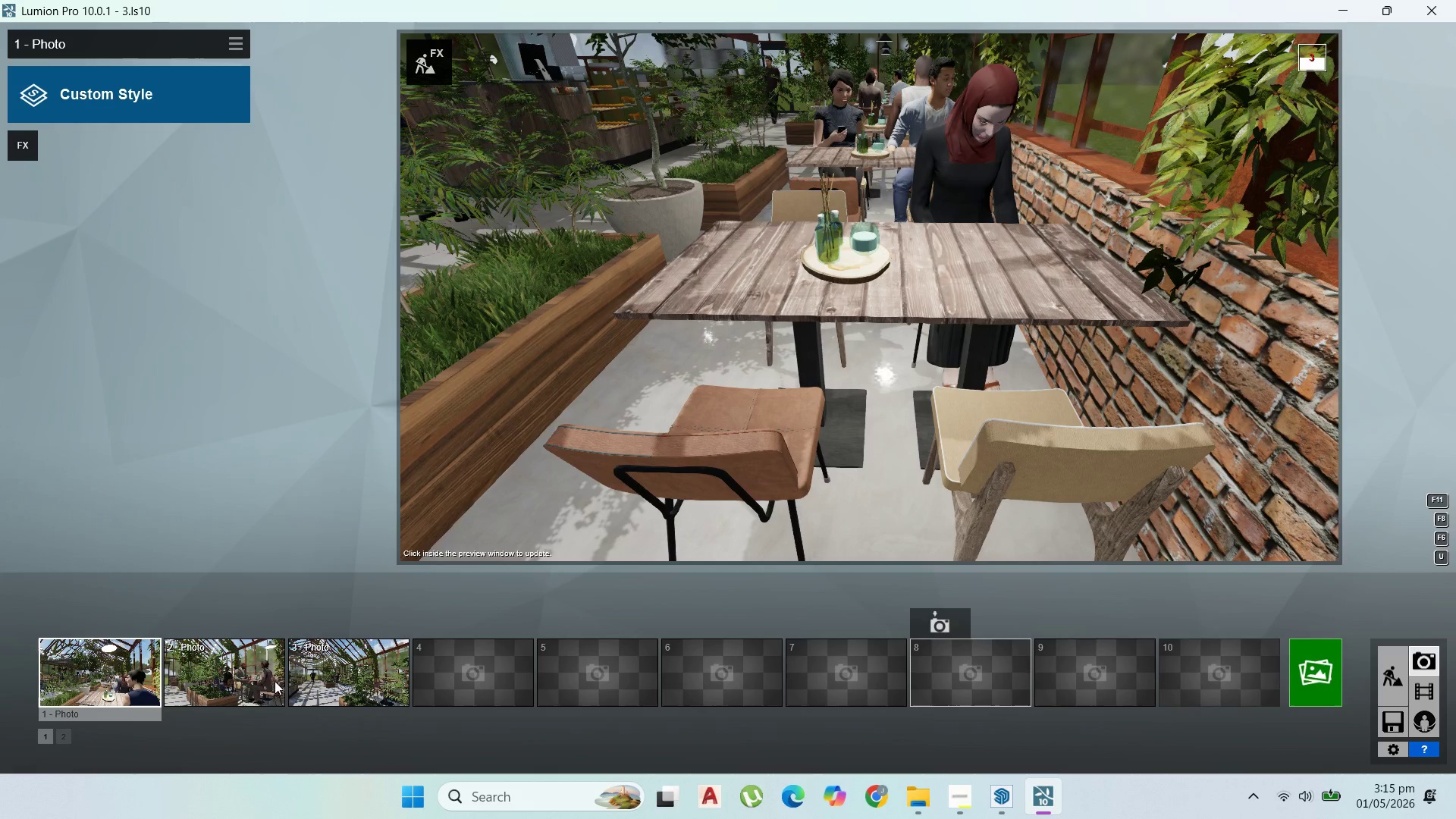 
double_click([147, 675])
 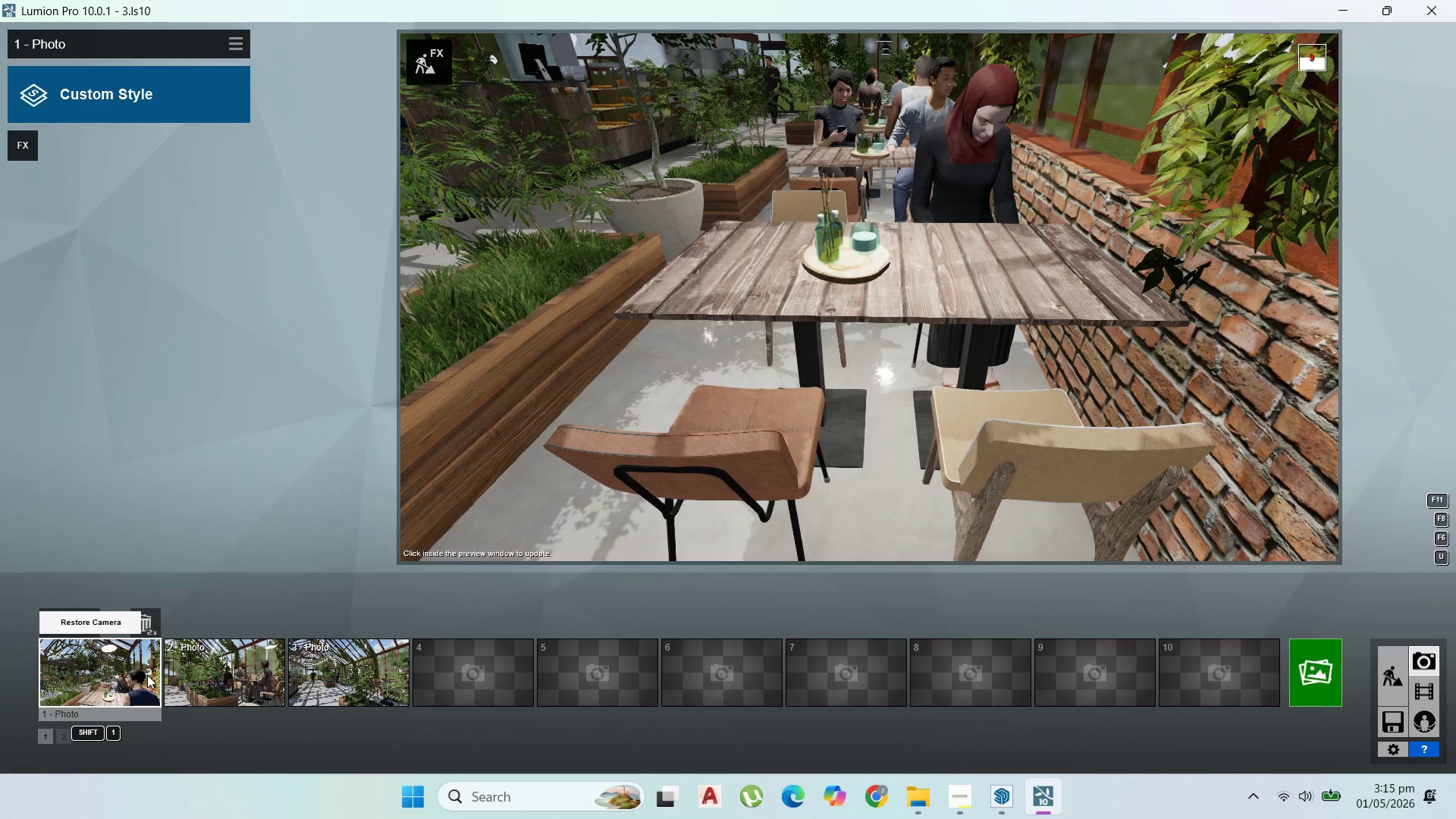 
left_click([147, 675])
 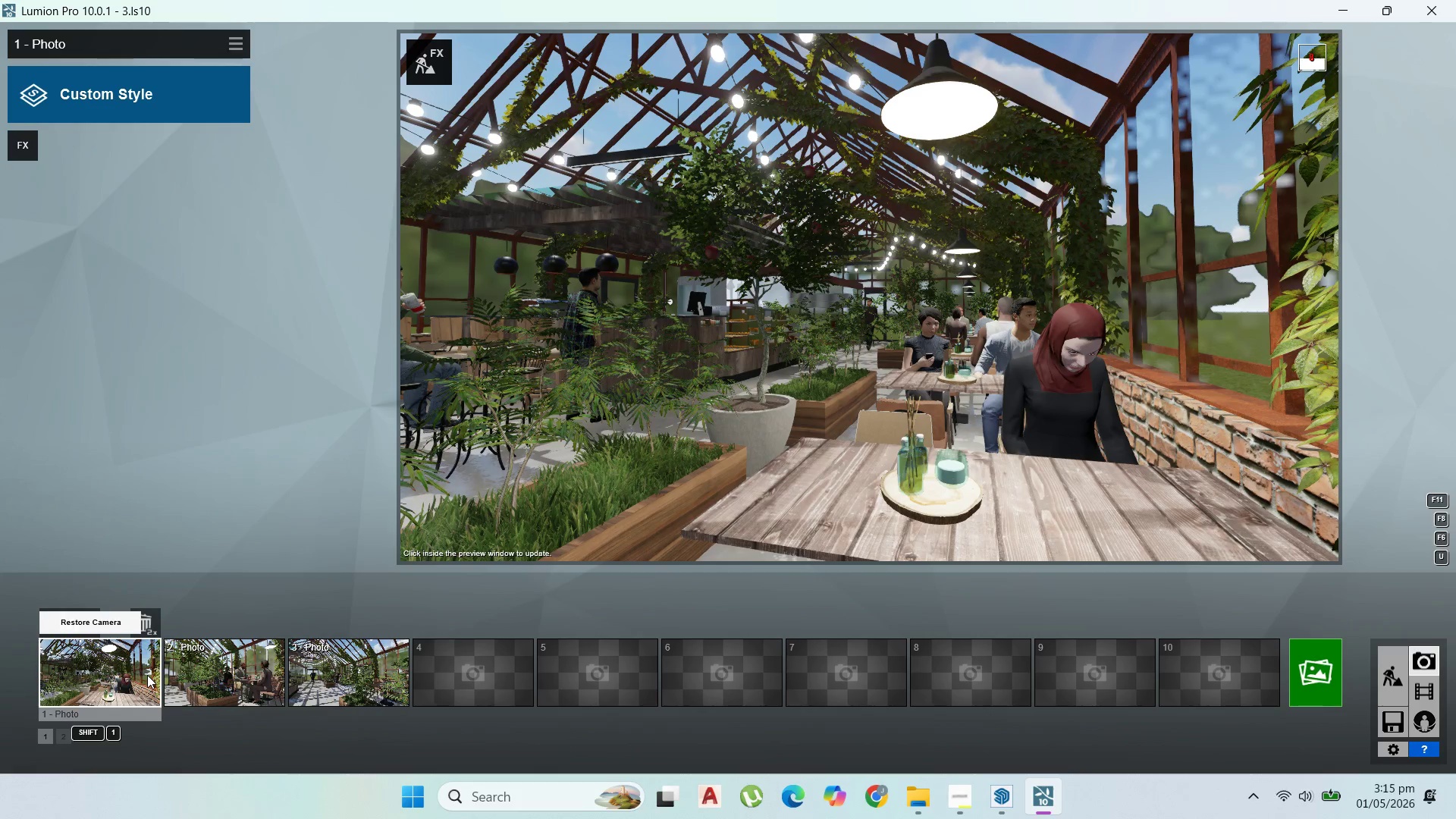 
wait(5.16)
 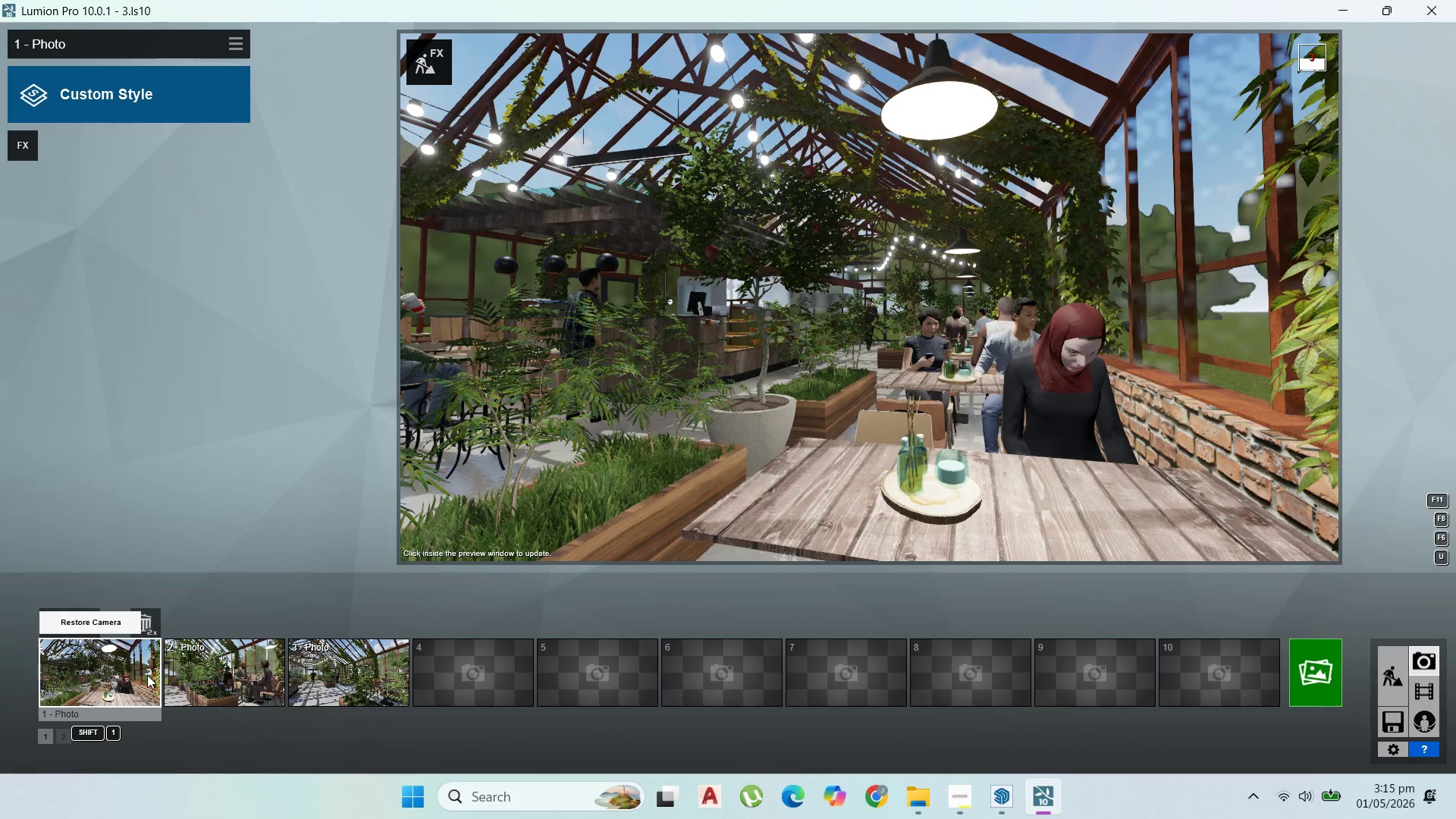 
double_click([1387, 671])
 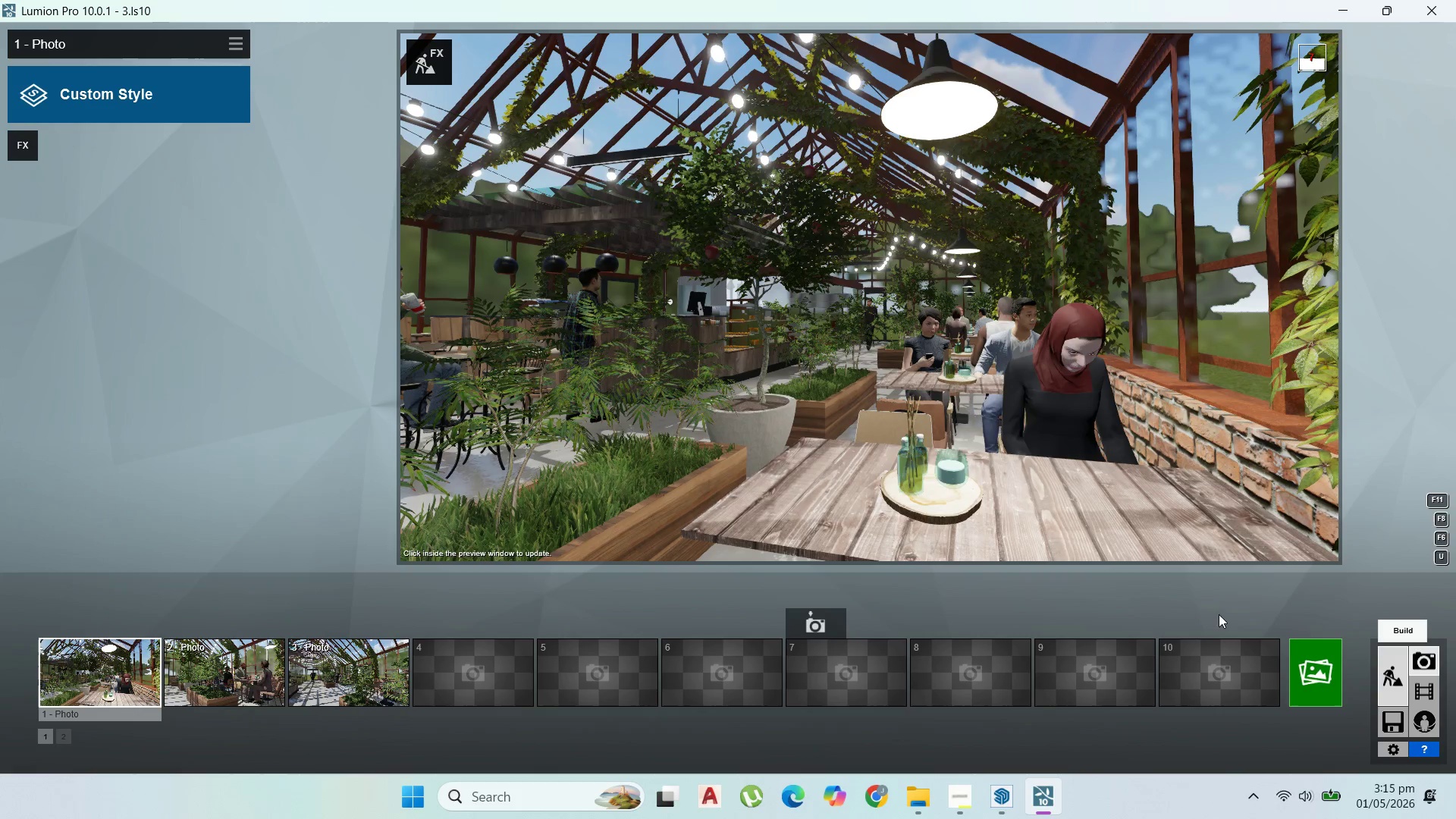 
hold_key(key=A, duration=1.5)
 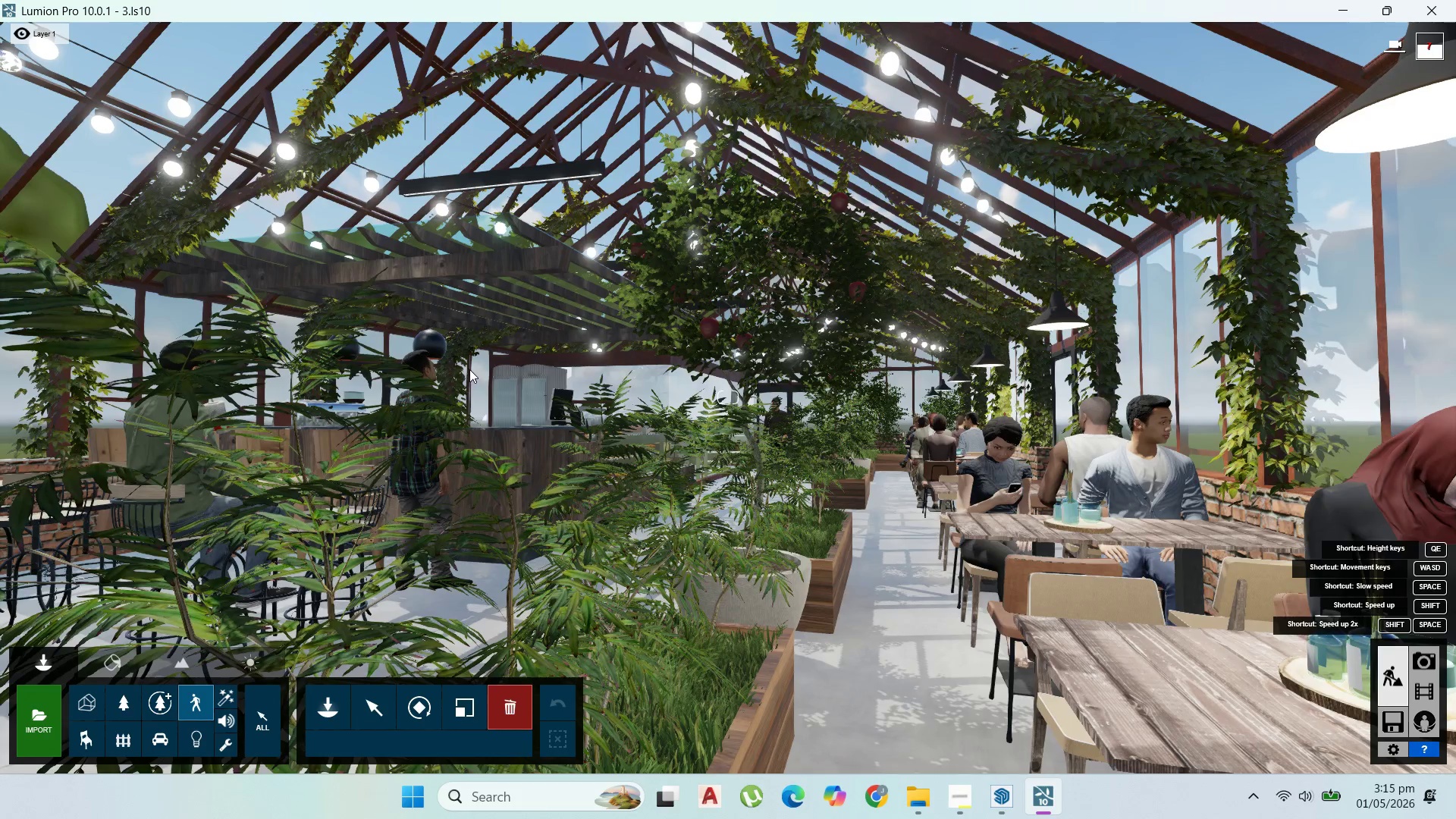 
hold_key(key=A, duration=0.45)
 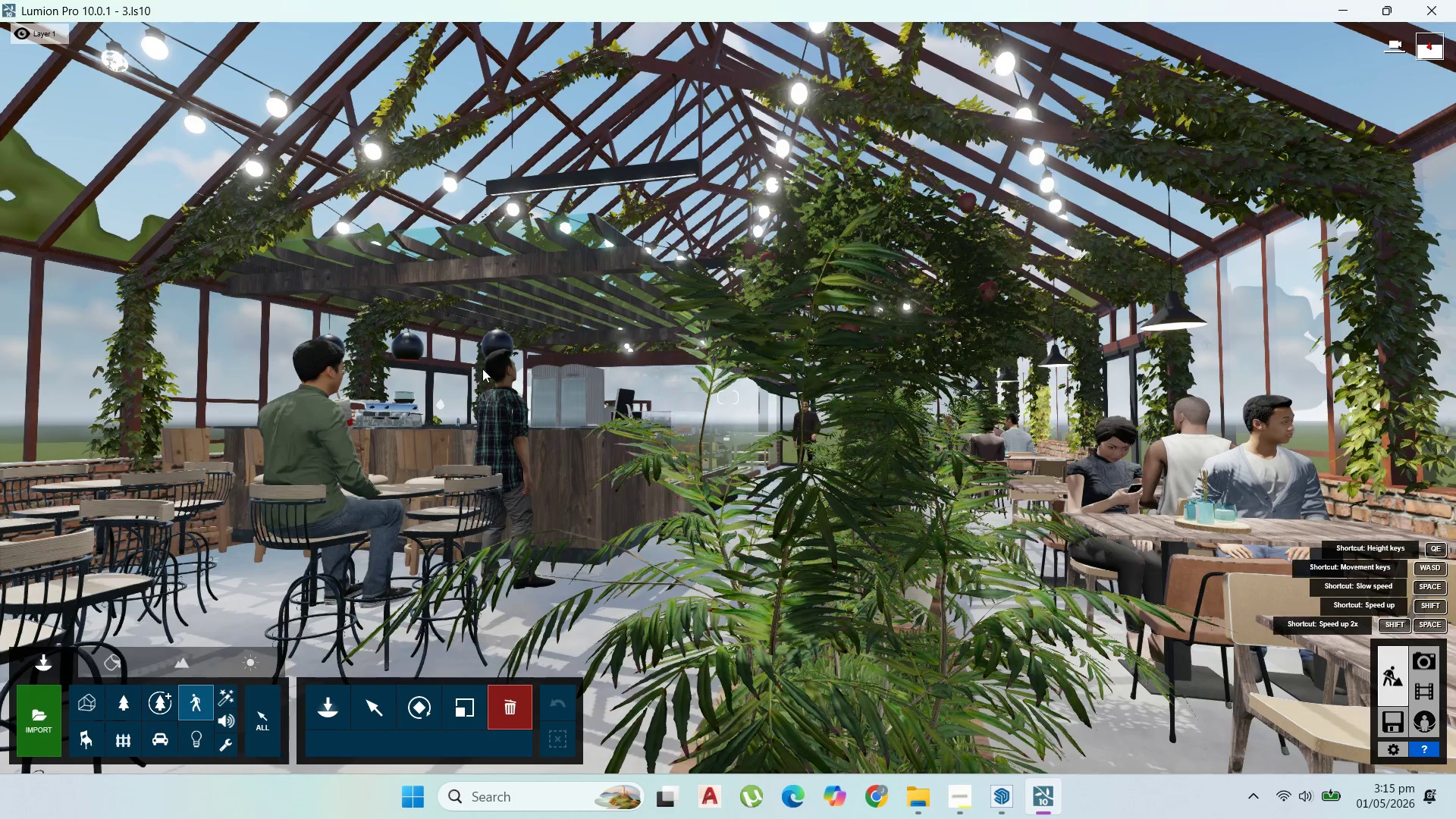 
hold_key(key=W, duration=1.33)
 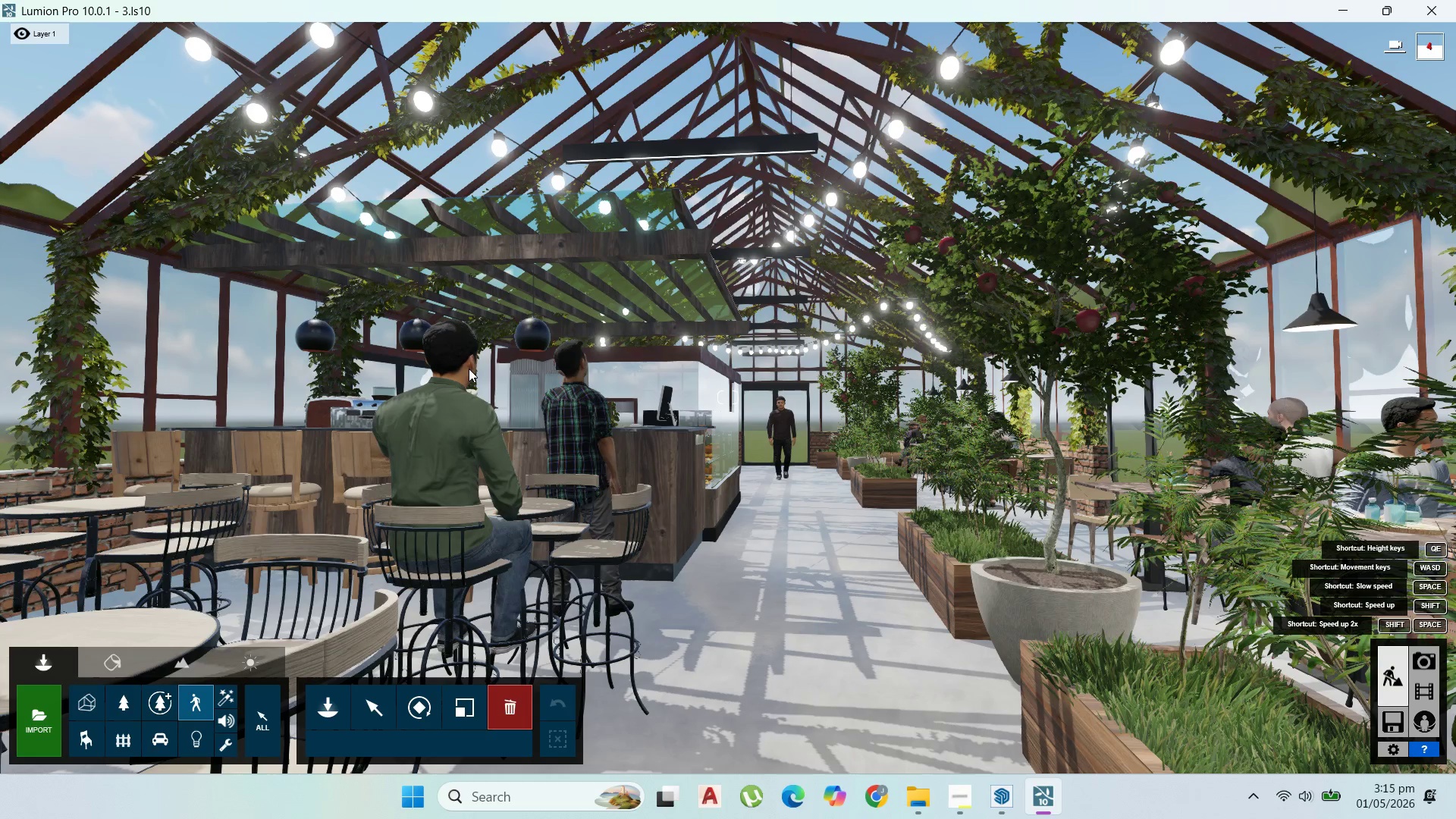 
key(D)
 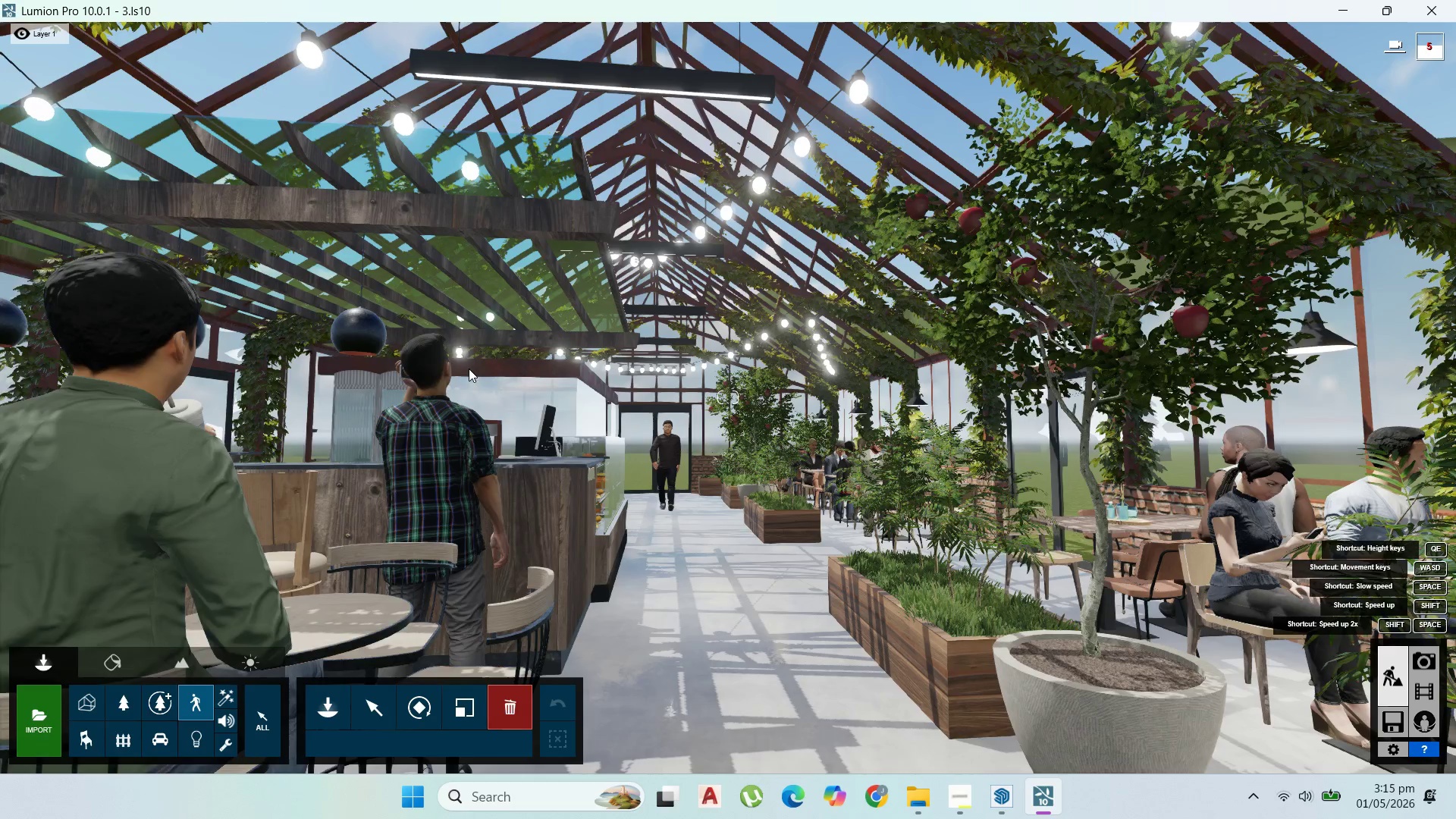 
right_click([469, 369])
 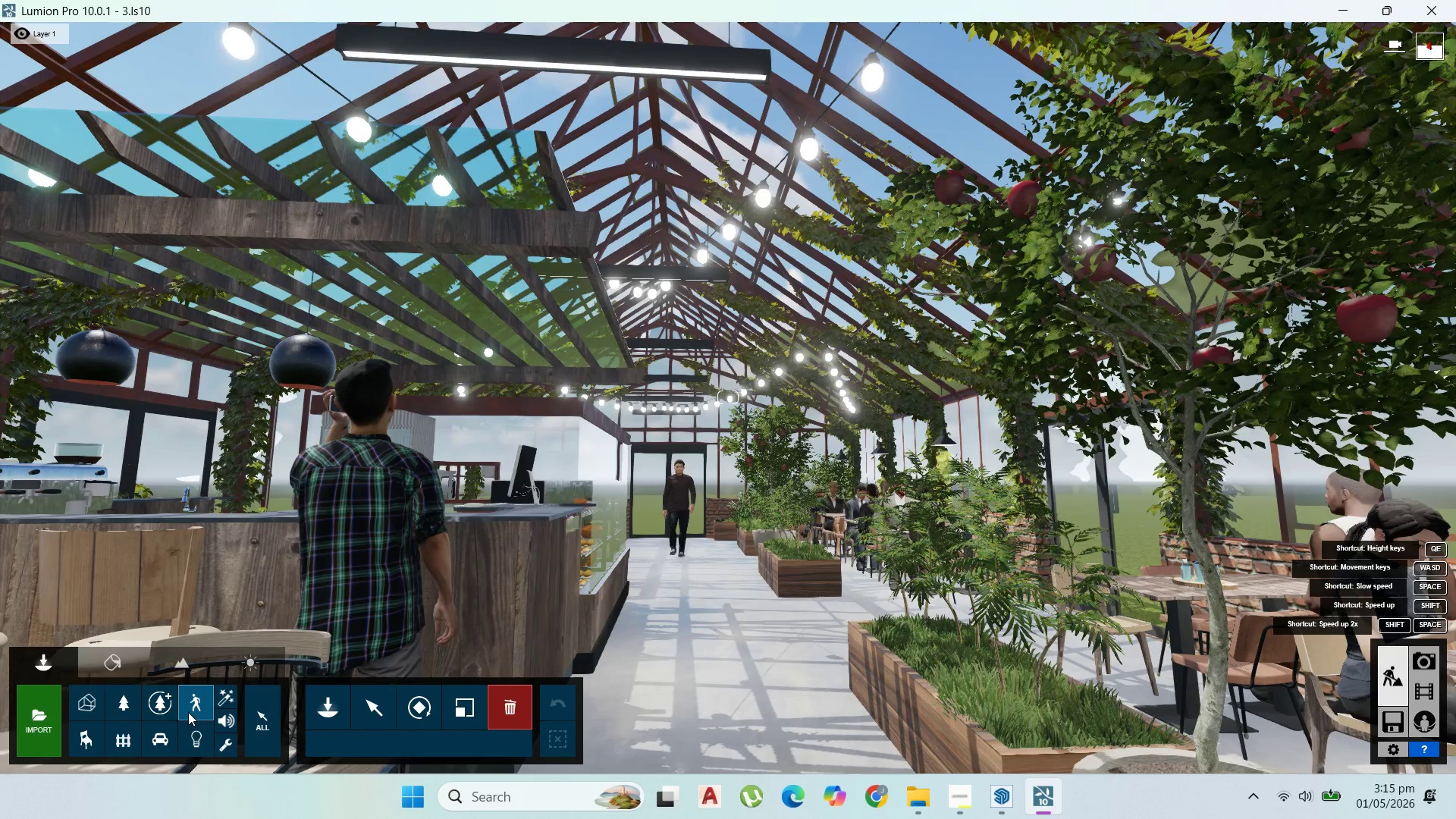 
left_click([196, 726])
 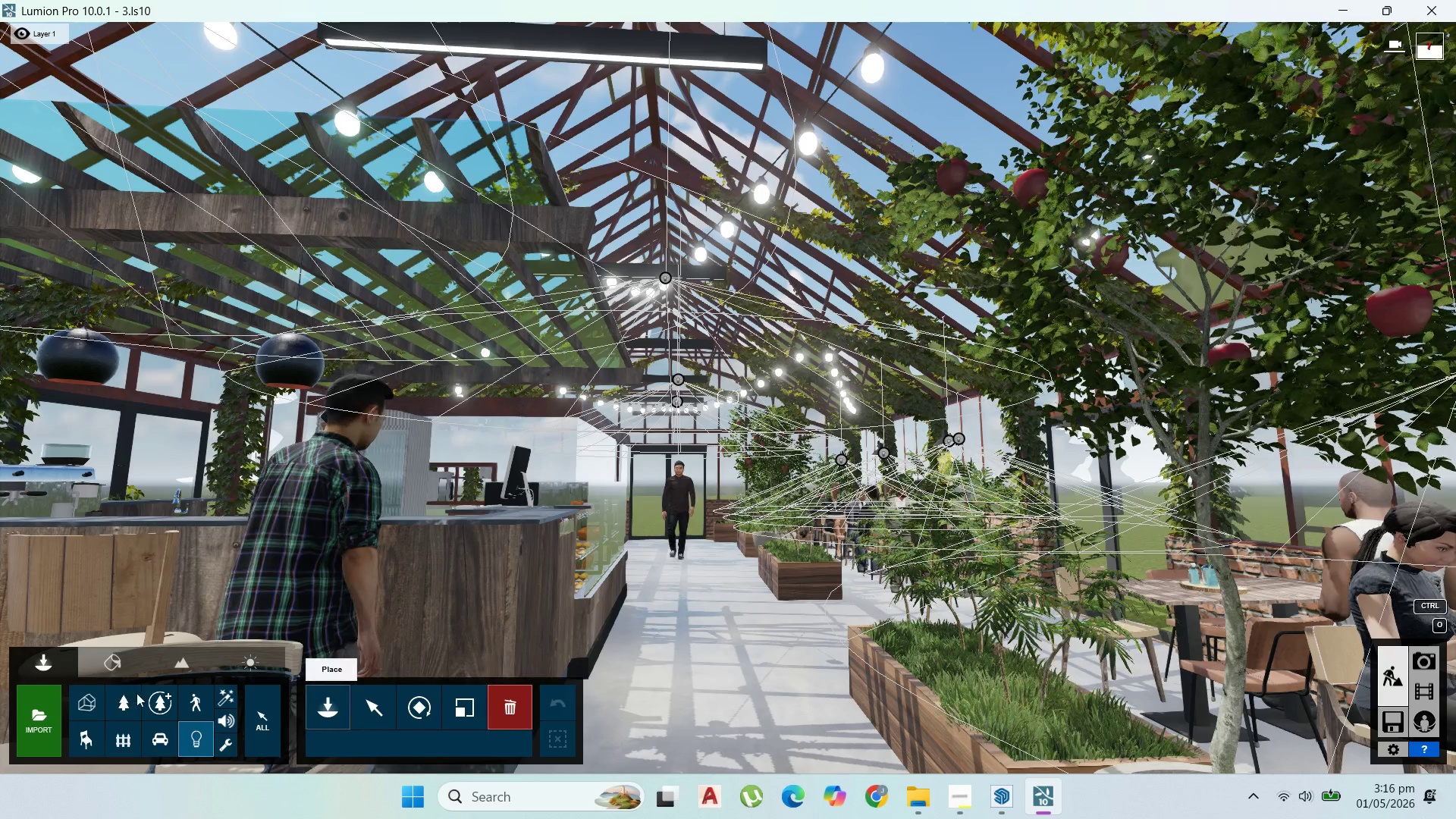 
wait(5.05)
 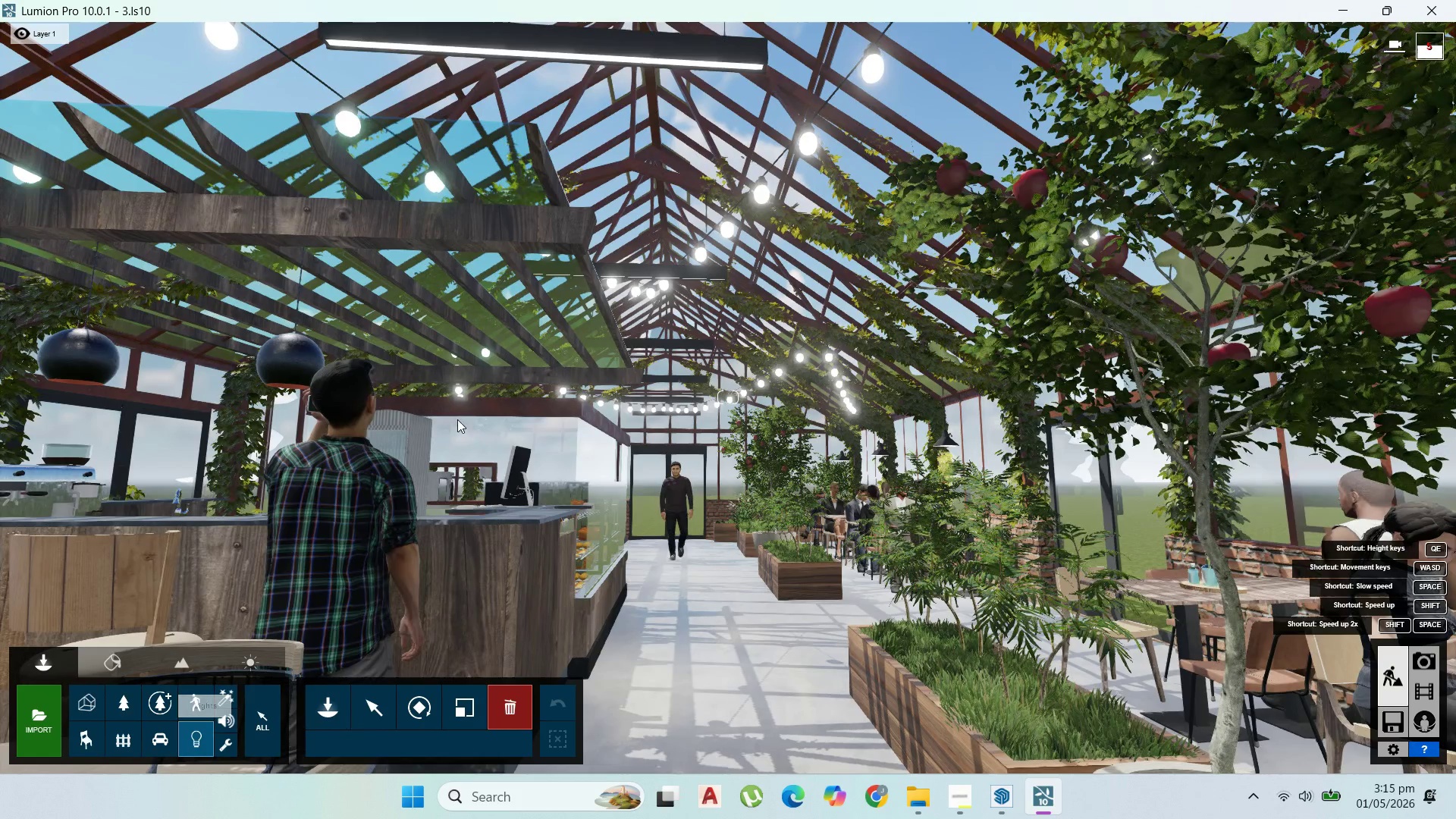 
left_click([325, 713])
 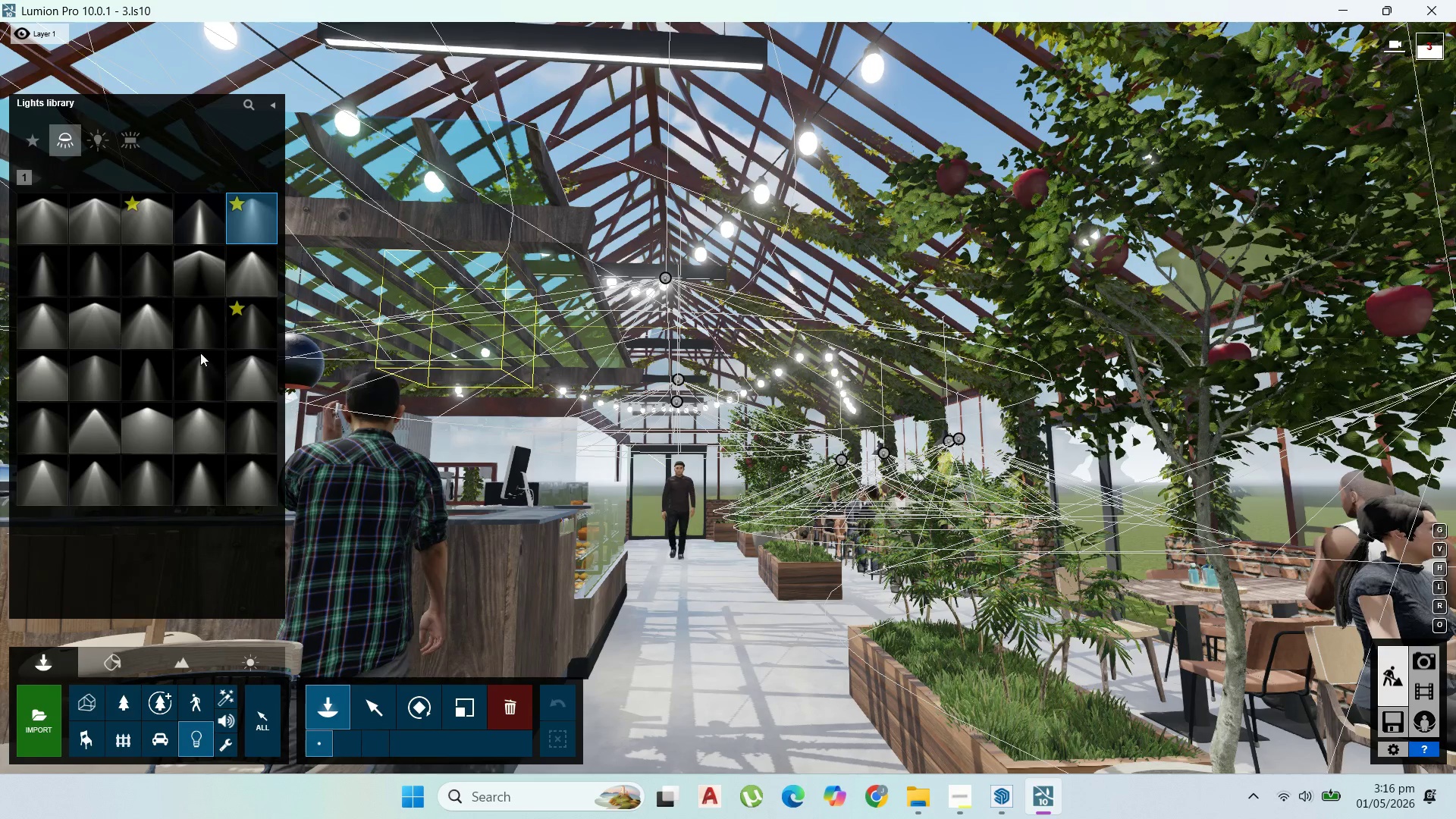 
left_click([251, 268])
 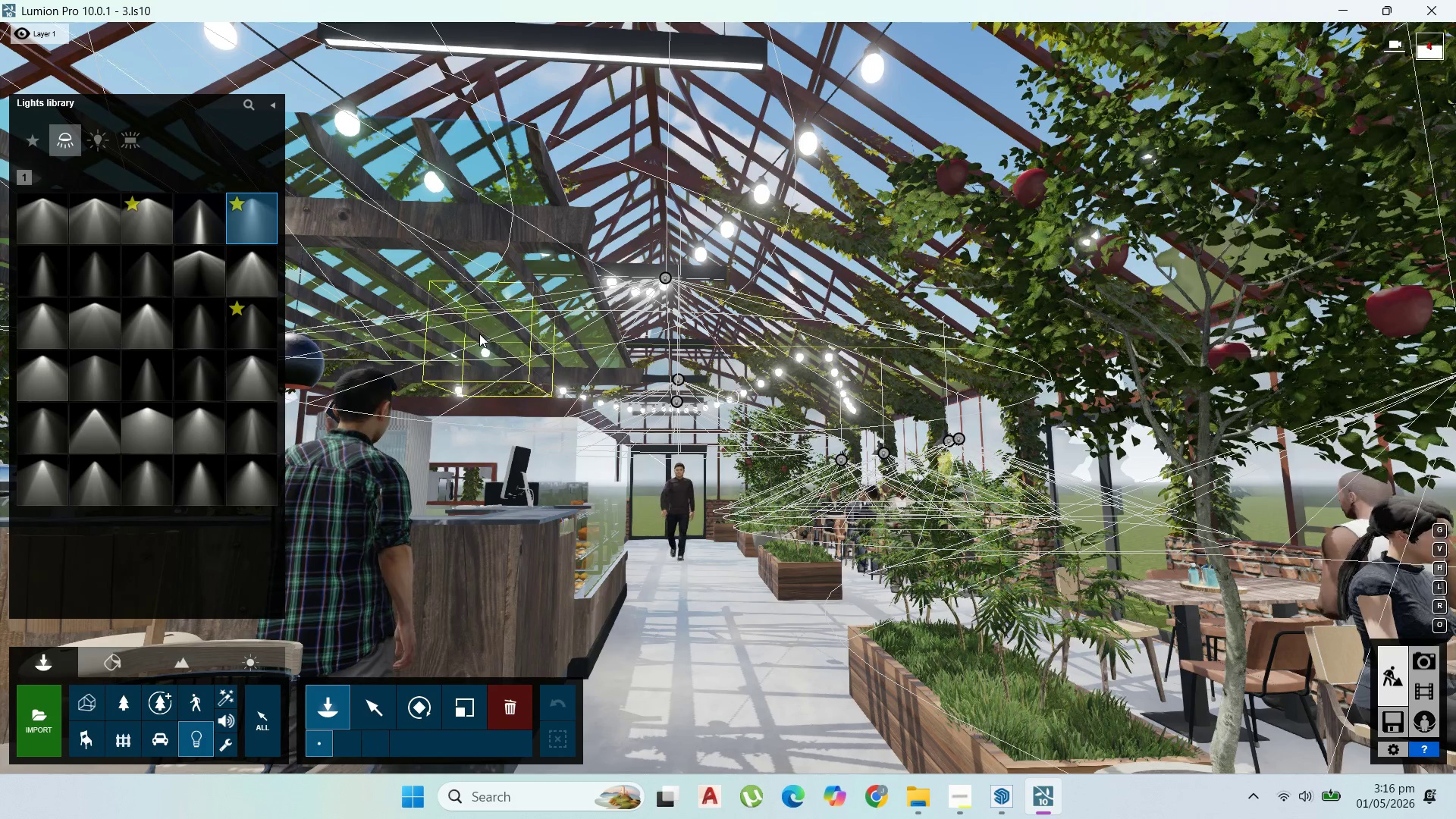 
left_click([476, 333])
 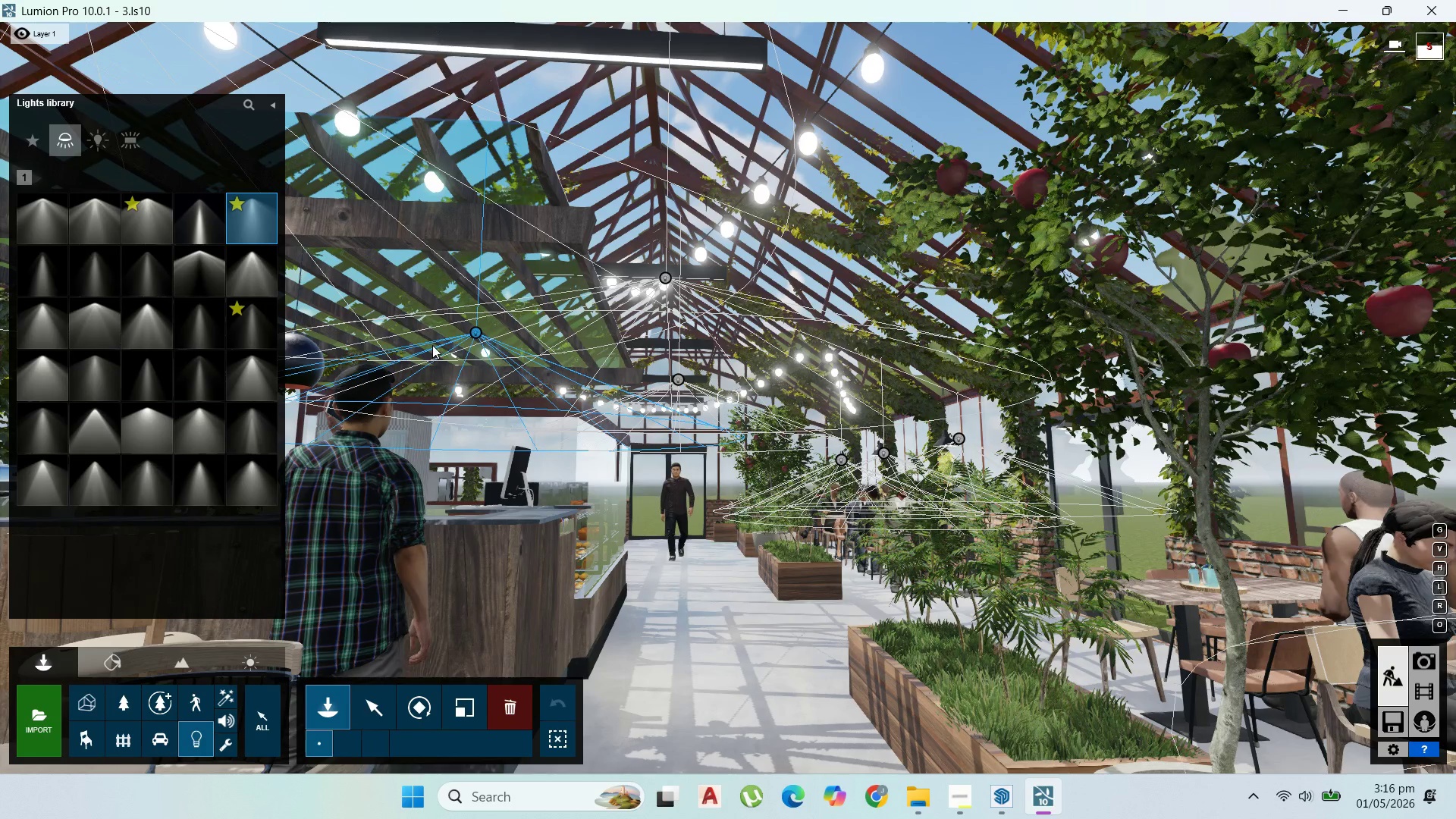 
hold_key(key=A, duration=0.33)
 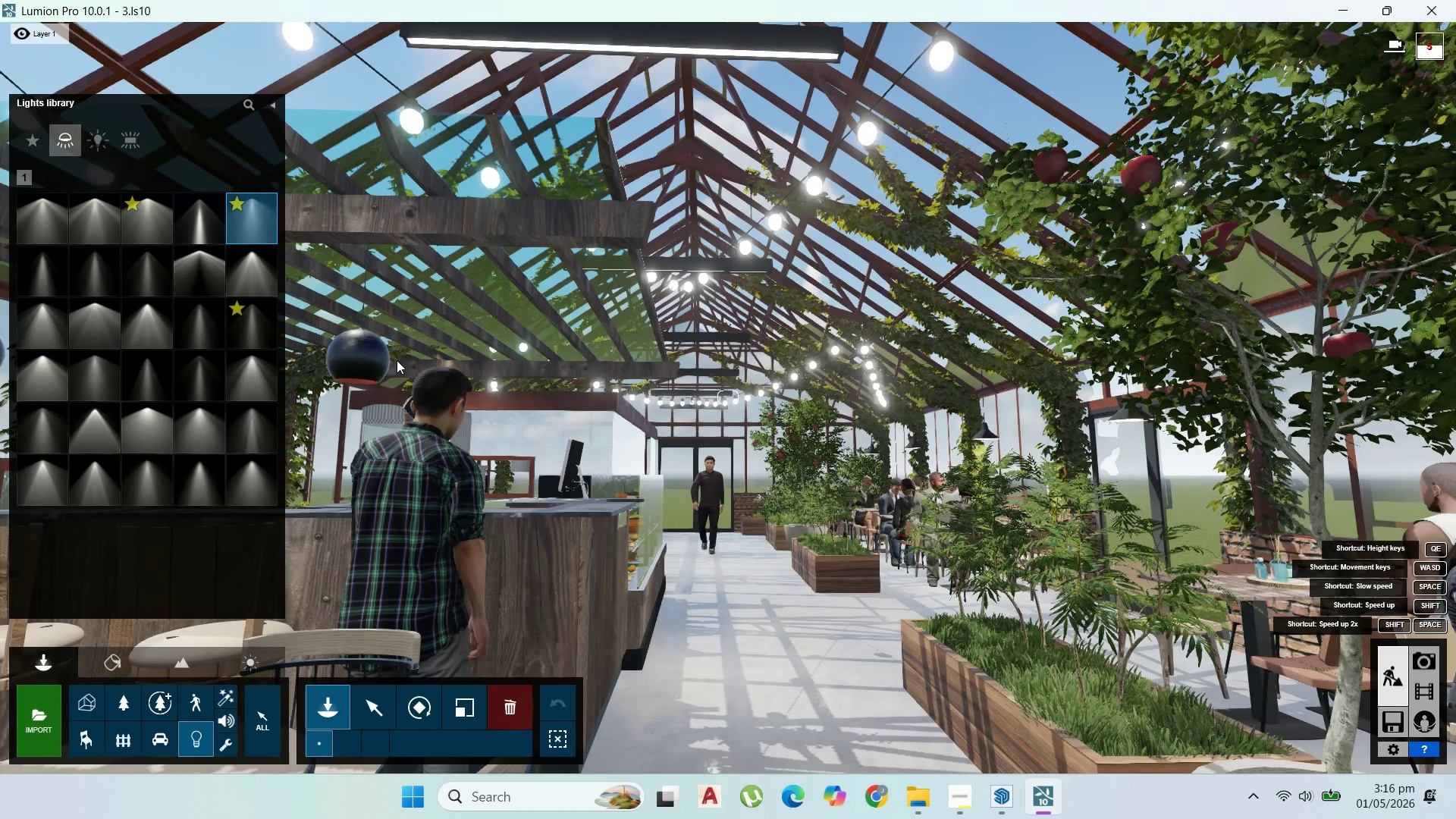 
hold_key(key=A, duration=0.98)
 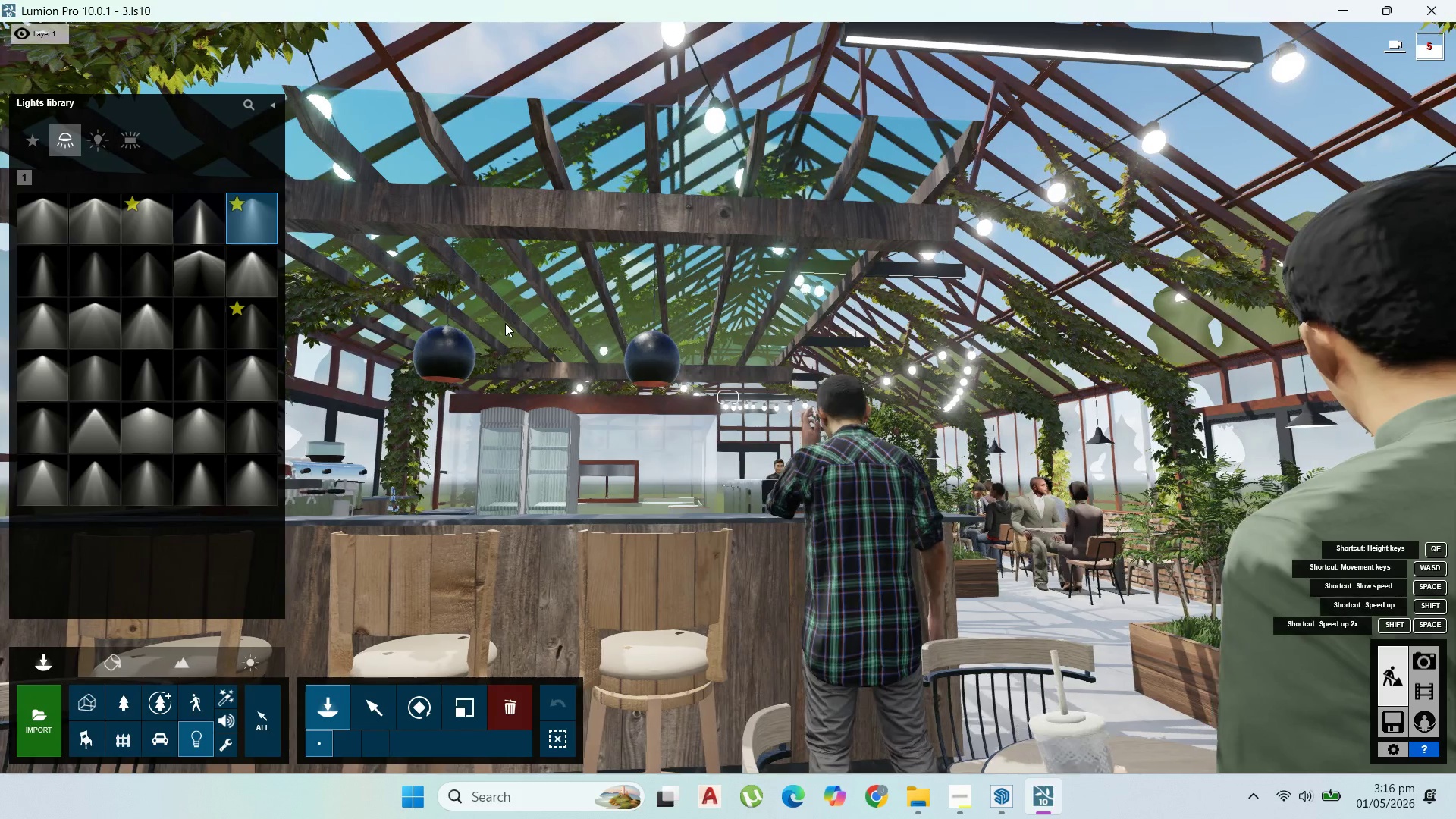 
left_click([507, 322])
 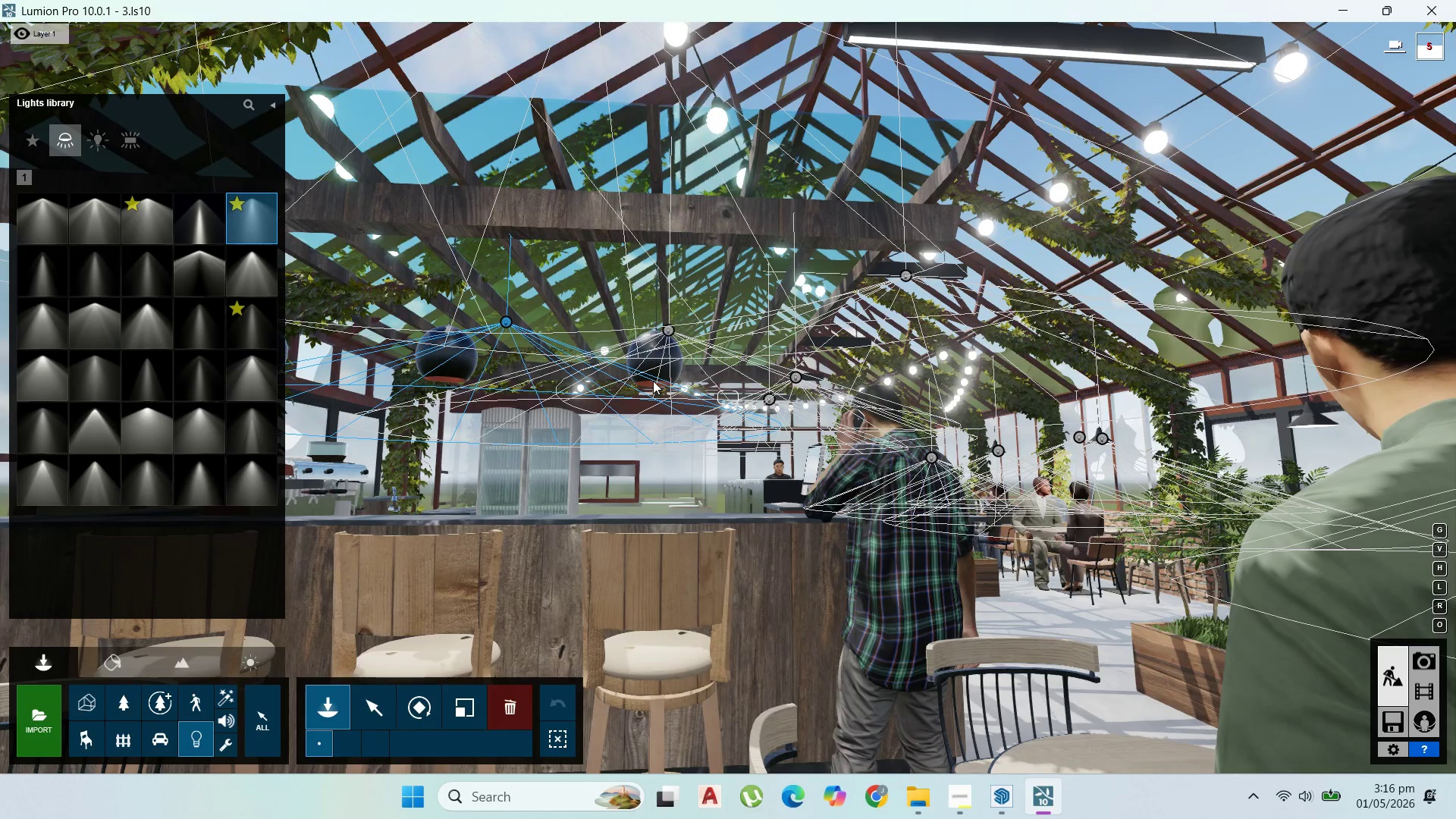 
left_click([653, 381])
 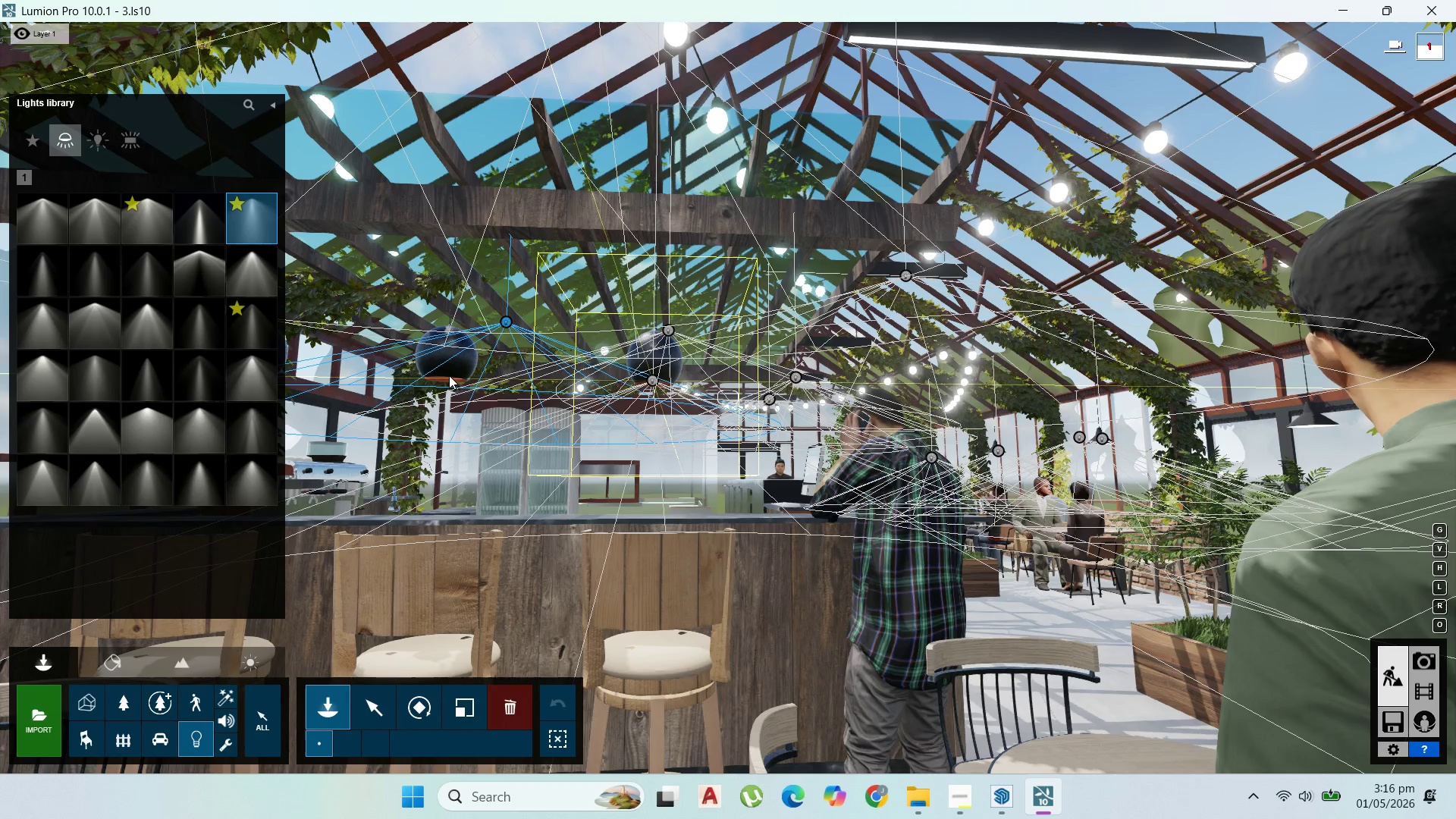 
left_click([449, 375])
 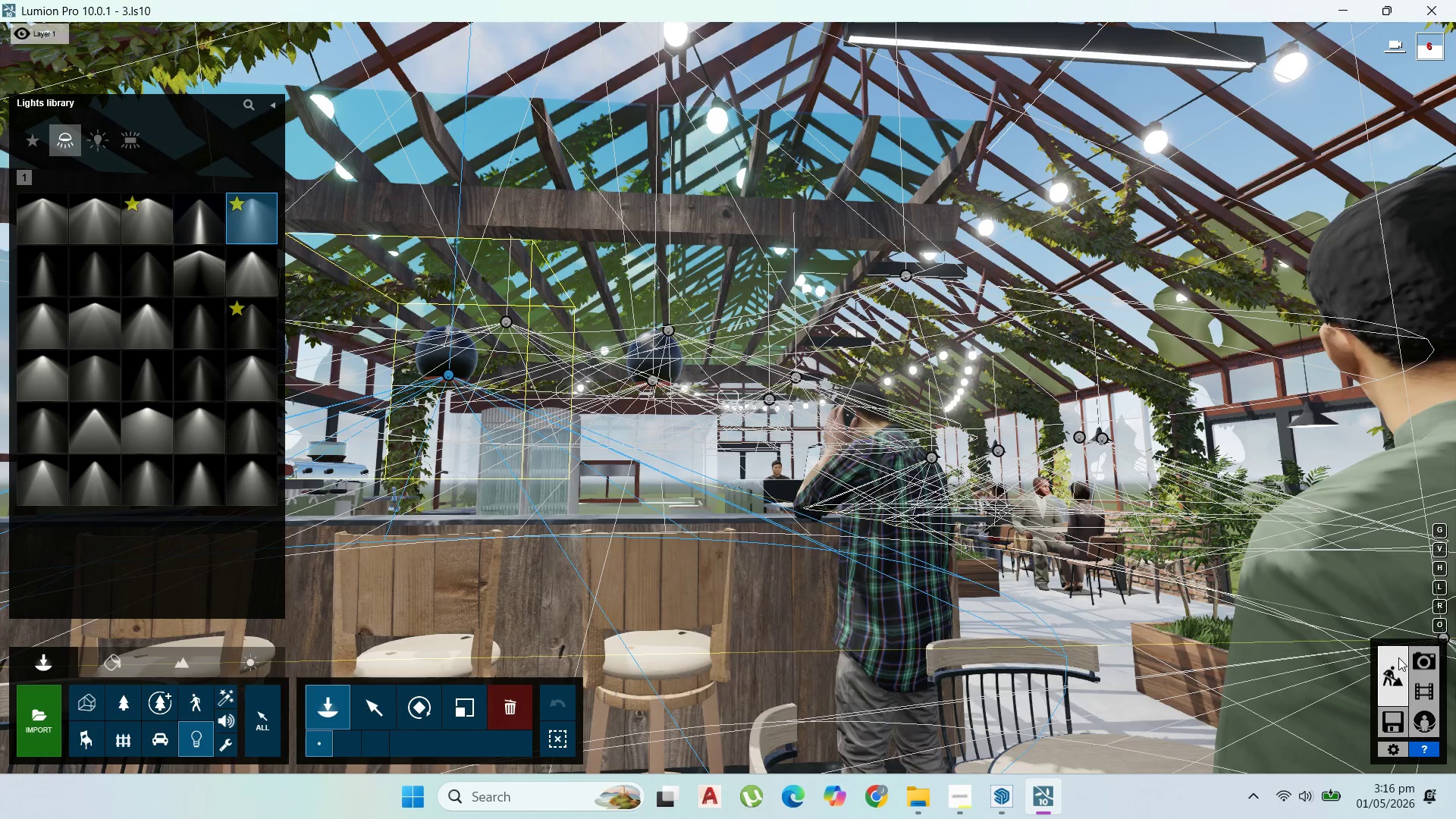 
double_click([1414, 661])
 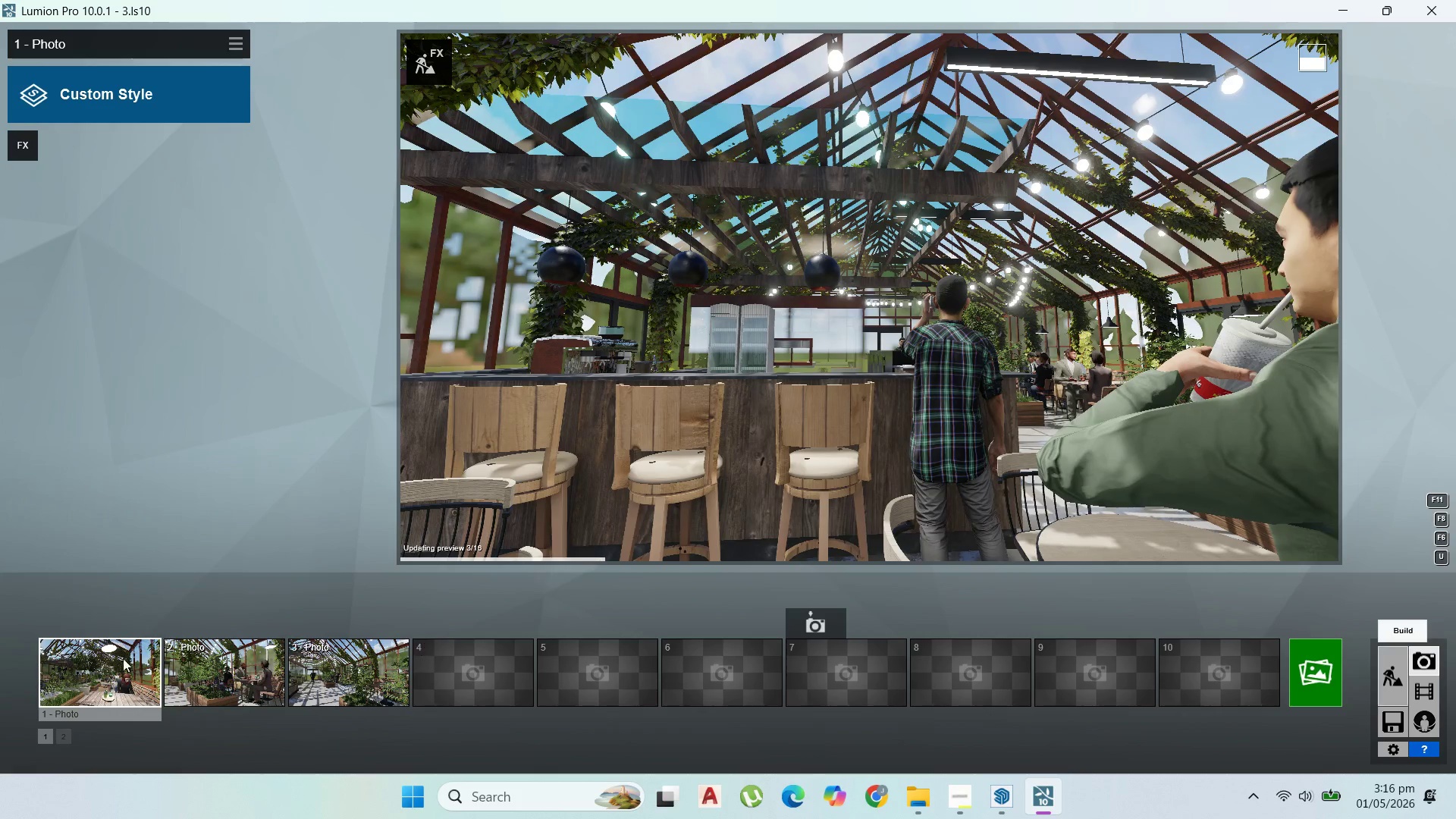 
double_click([93, 663])
 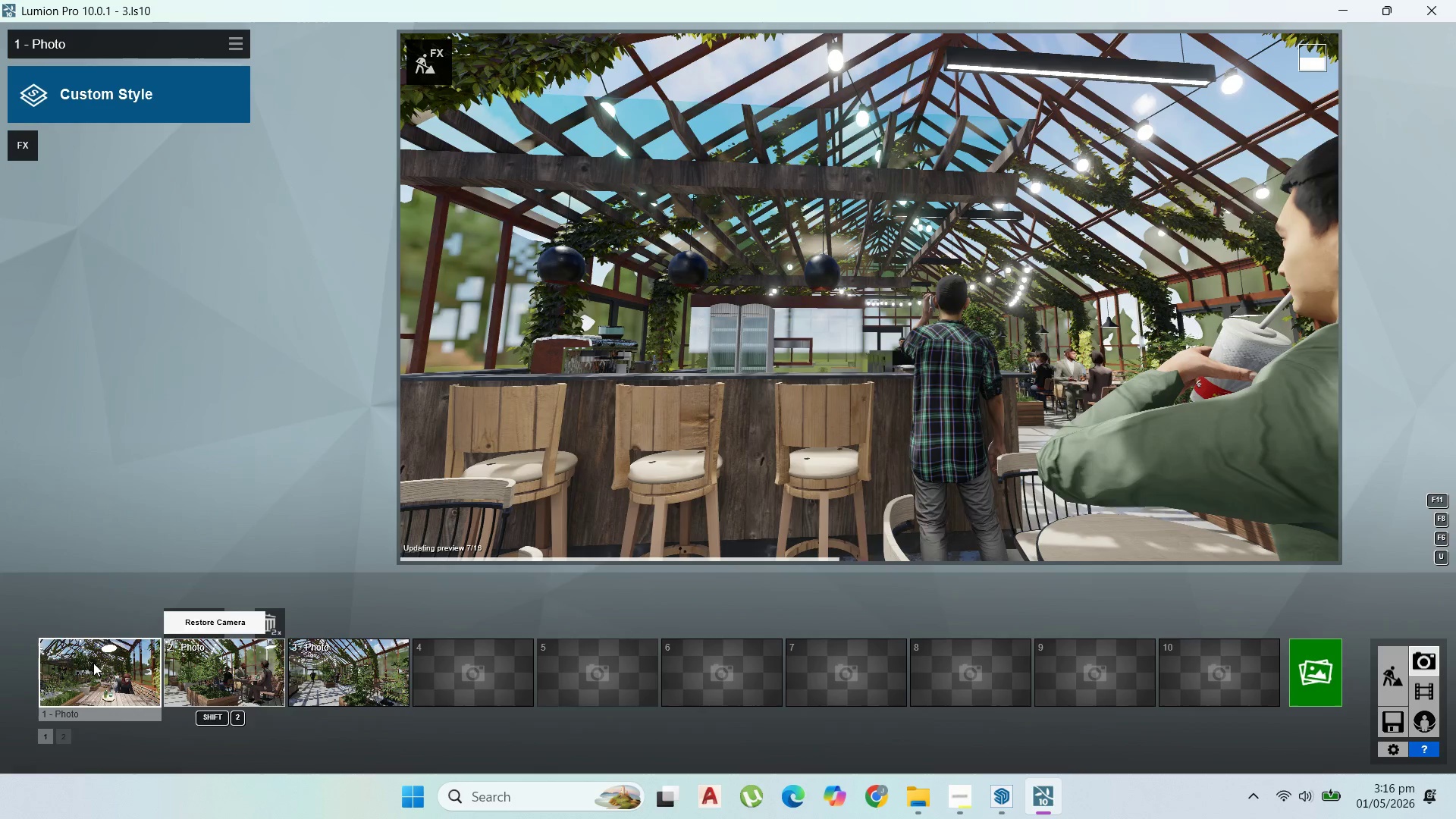 
triple_click([93, 663])
 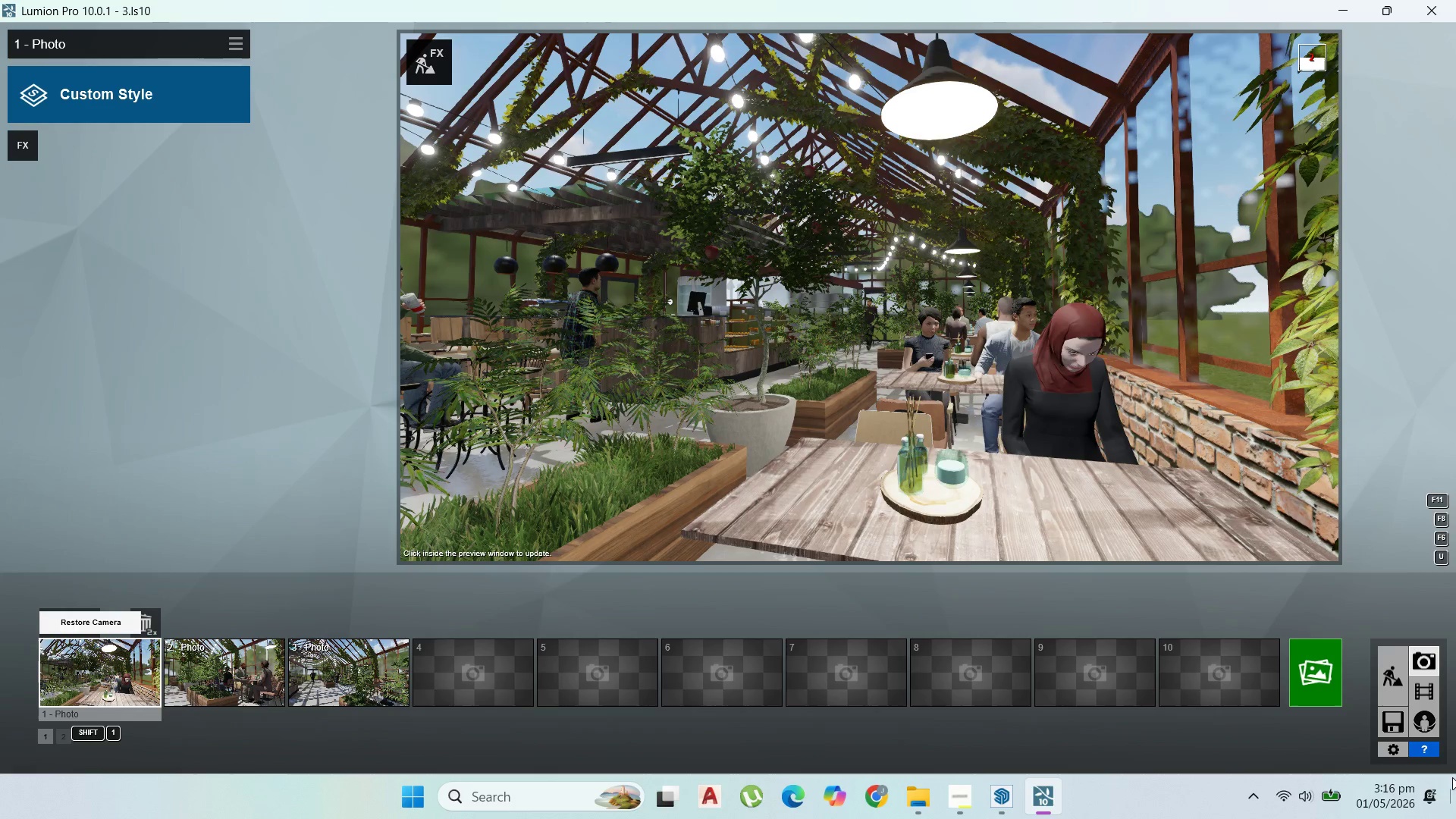 
mouse_move([1390, 716])
 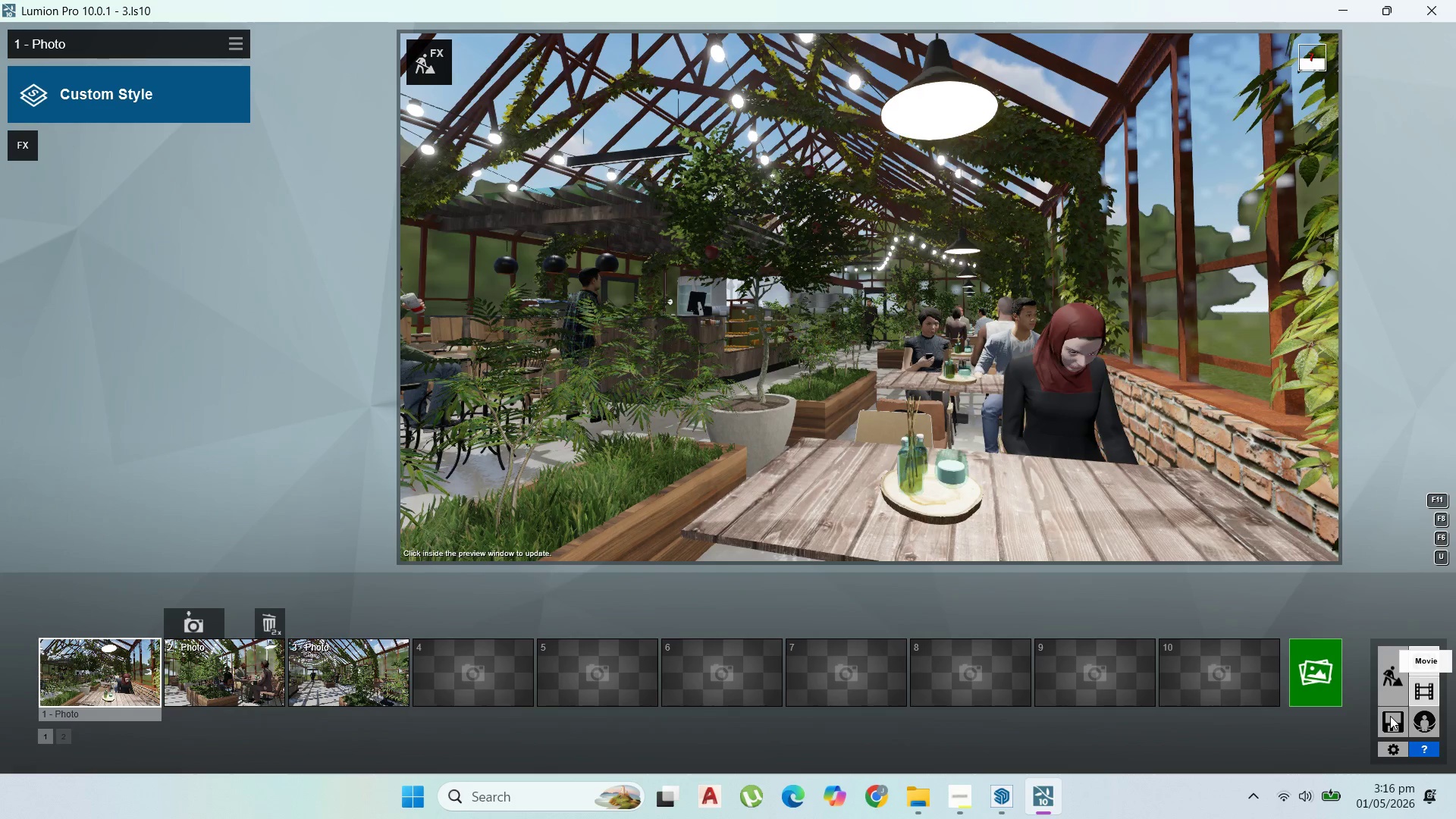 
left_click([1390, 716])
 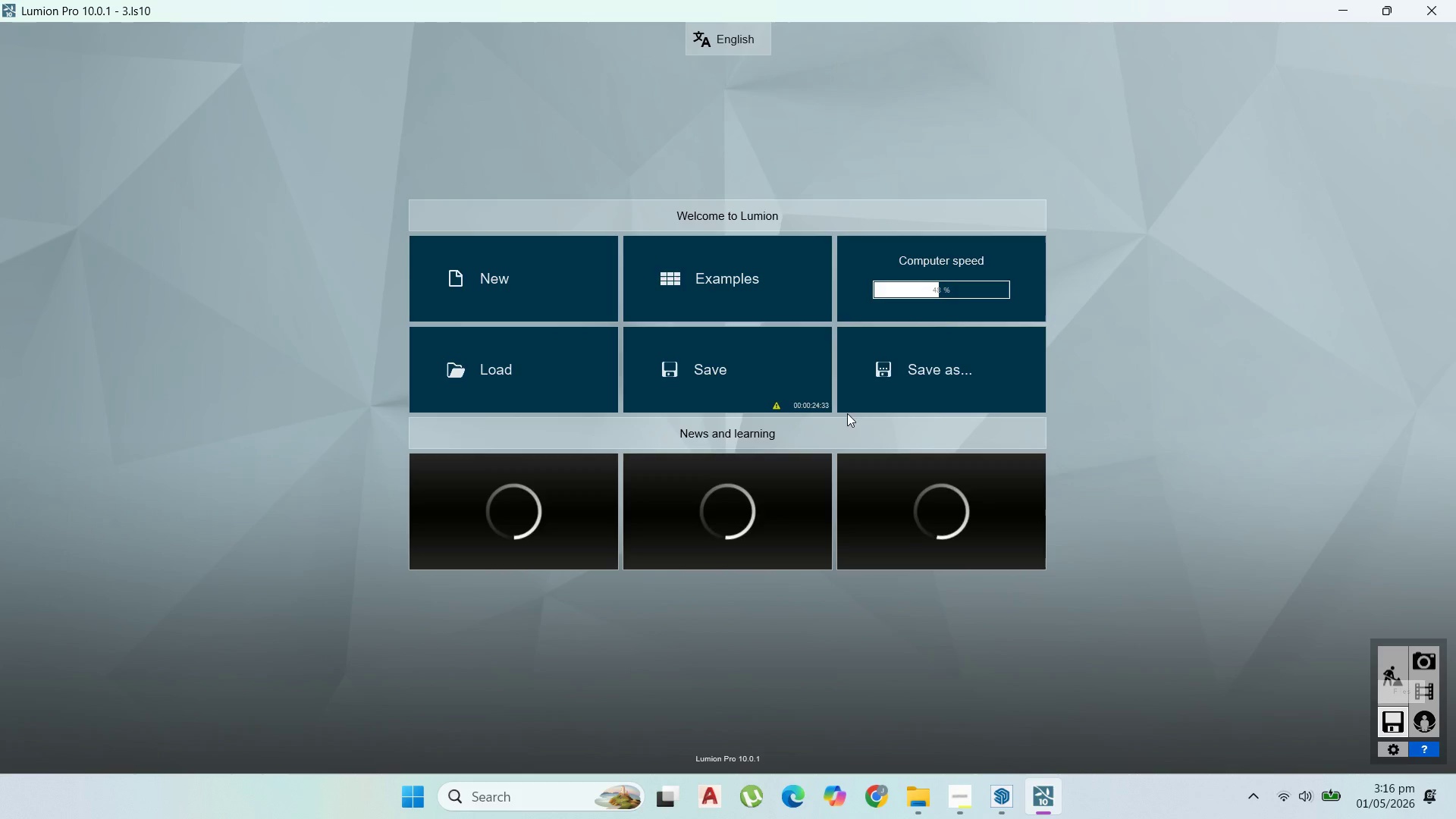 
left_click([779, 394])
 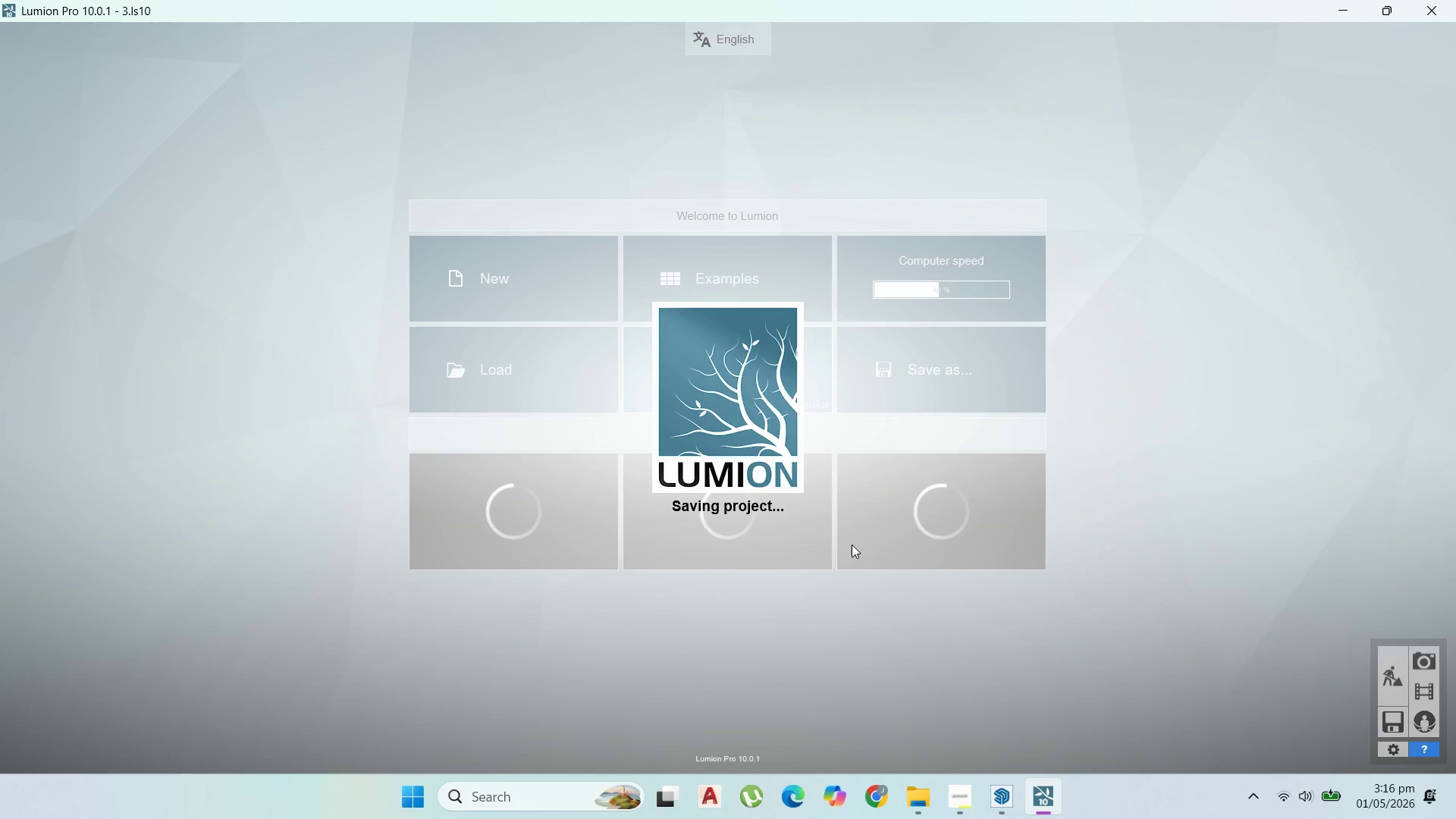 
wait(5.11)
 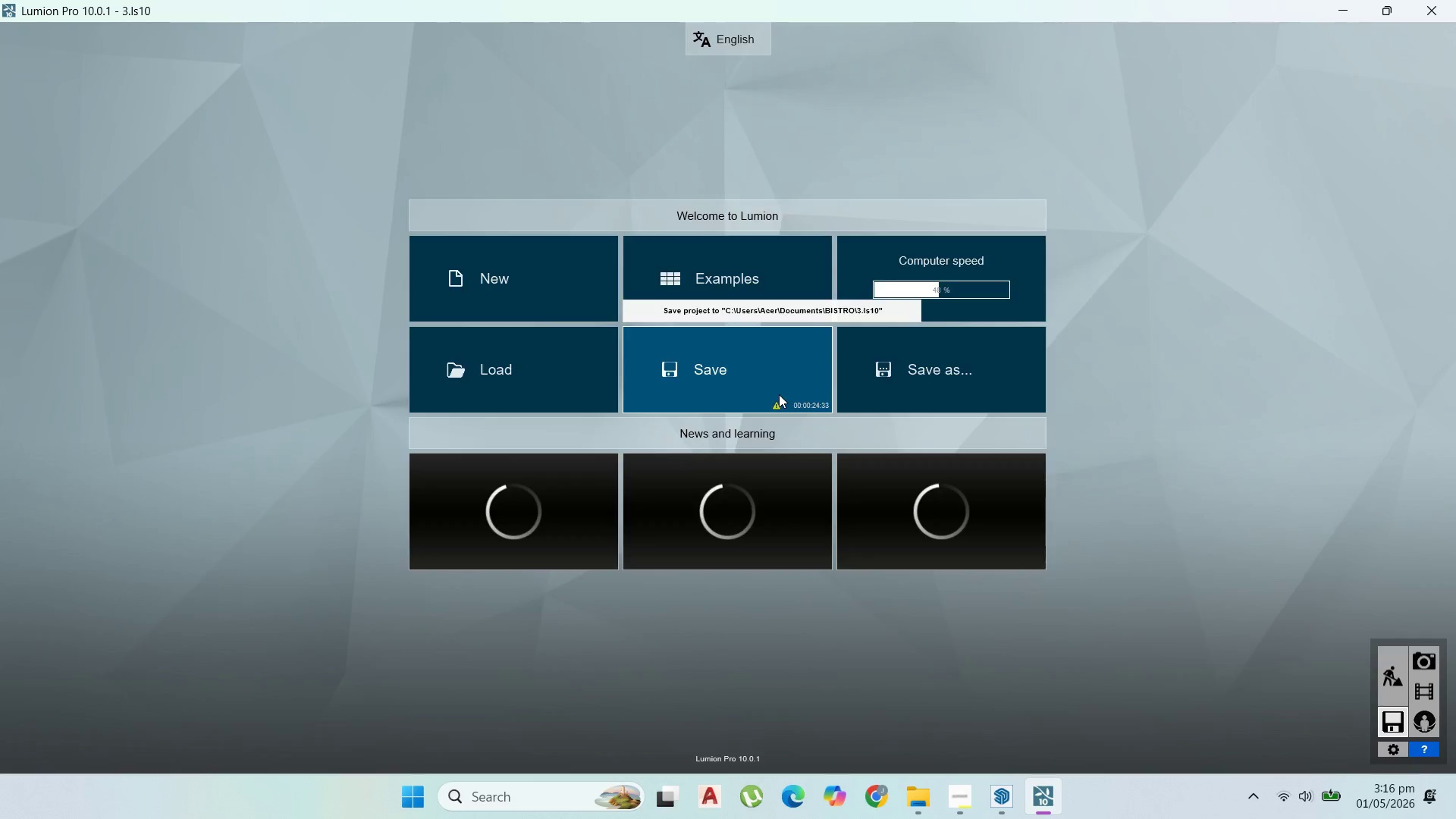 
left_click([966, 790])